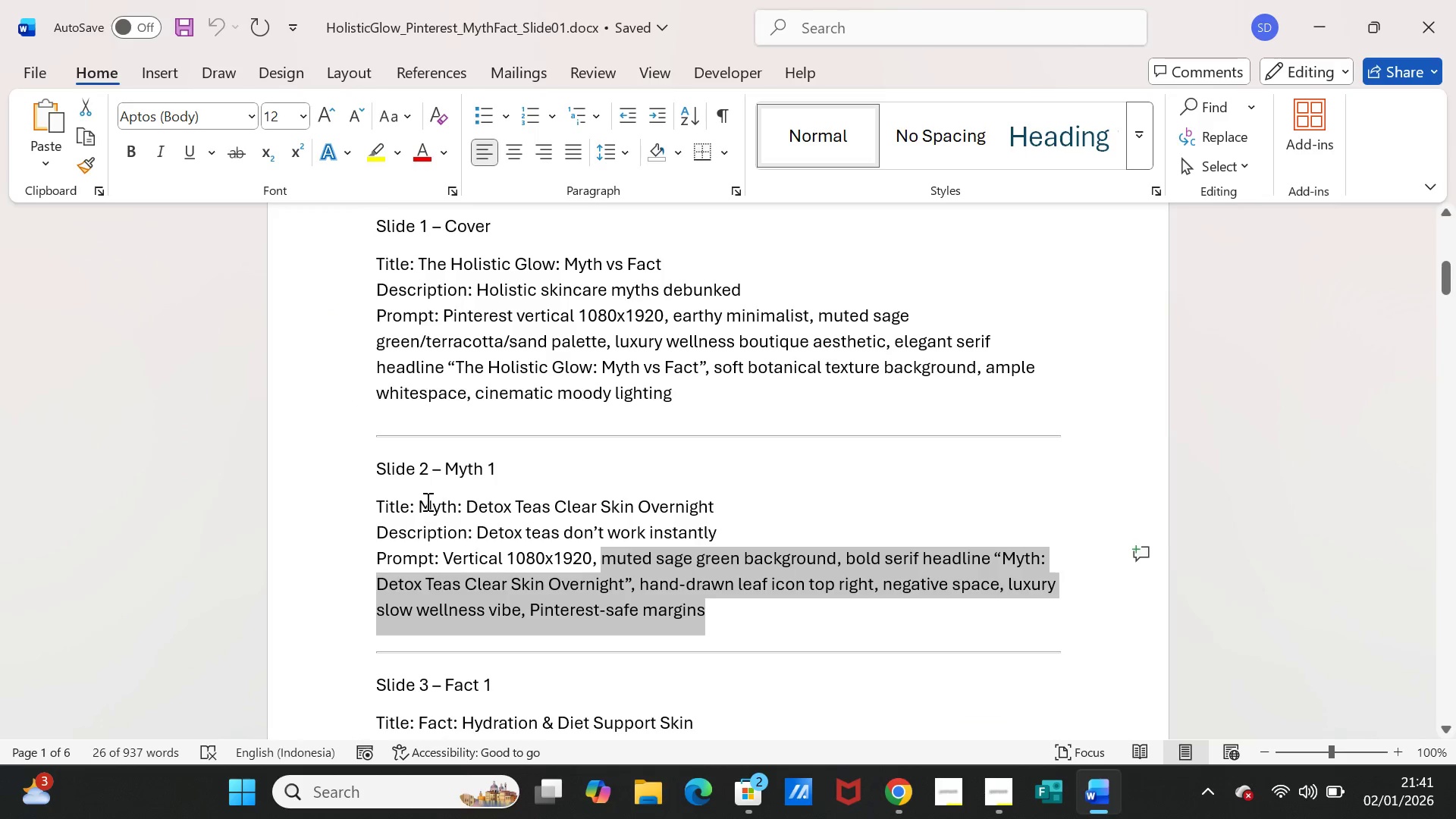 
left_click_drag(start_coordinate=[417, 502], to_coordinate=[721, 505])
 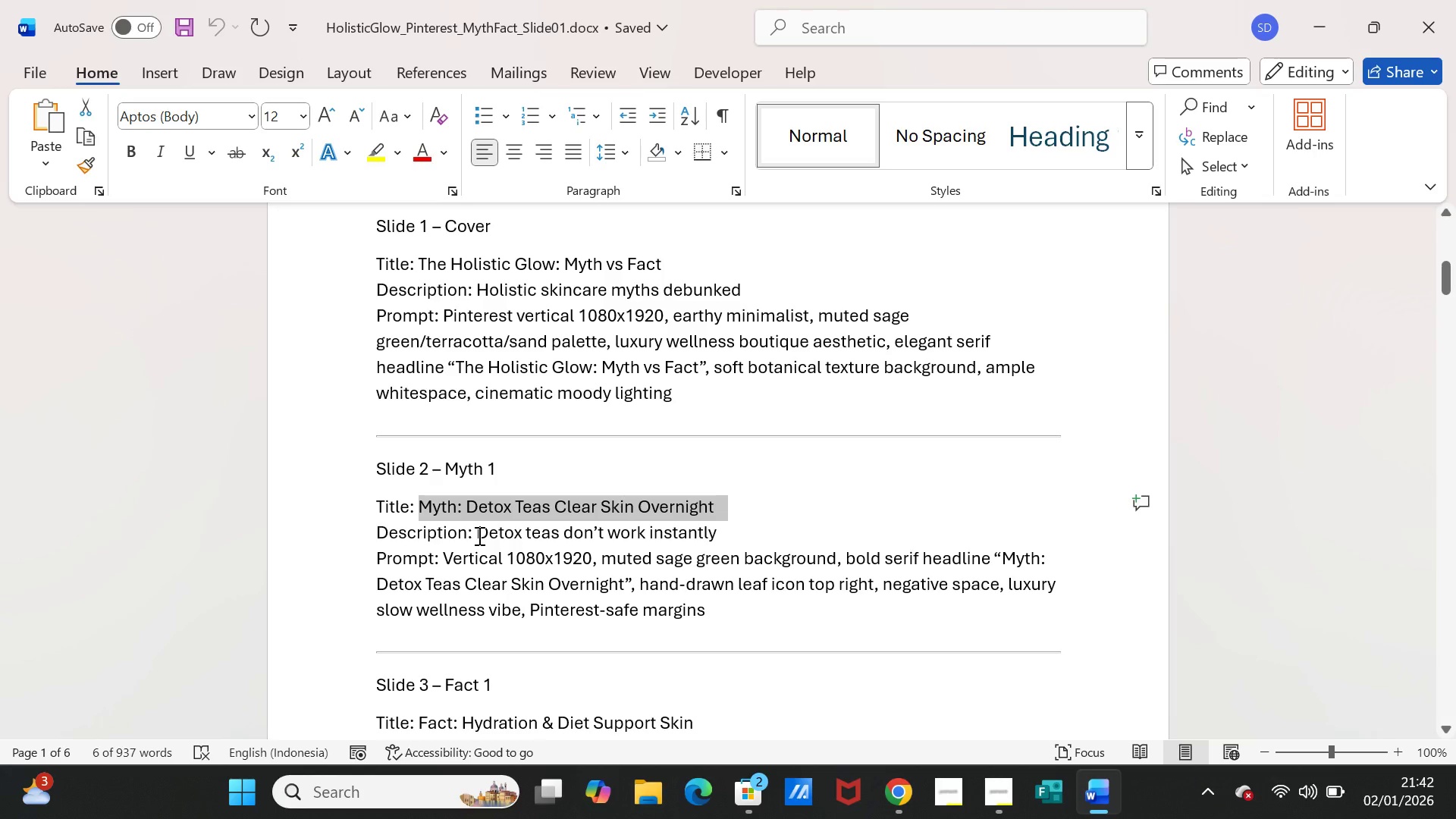 
left_click_drag(start_coordinate=[477, 535], to_coordinate=[698, 535])
 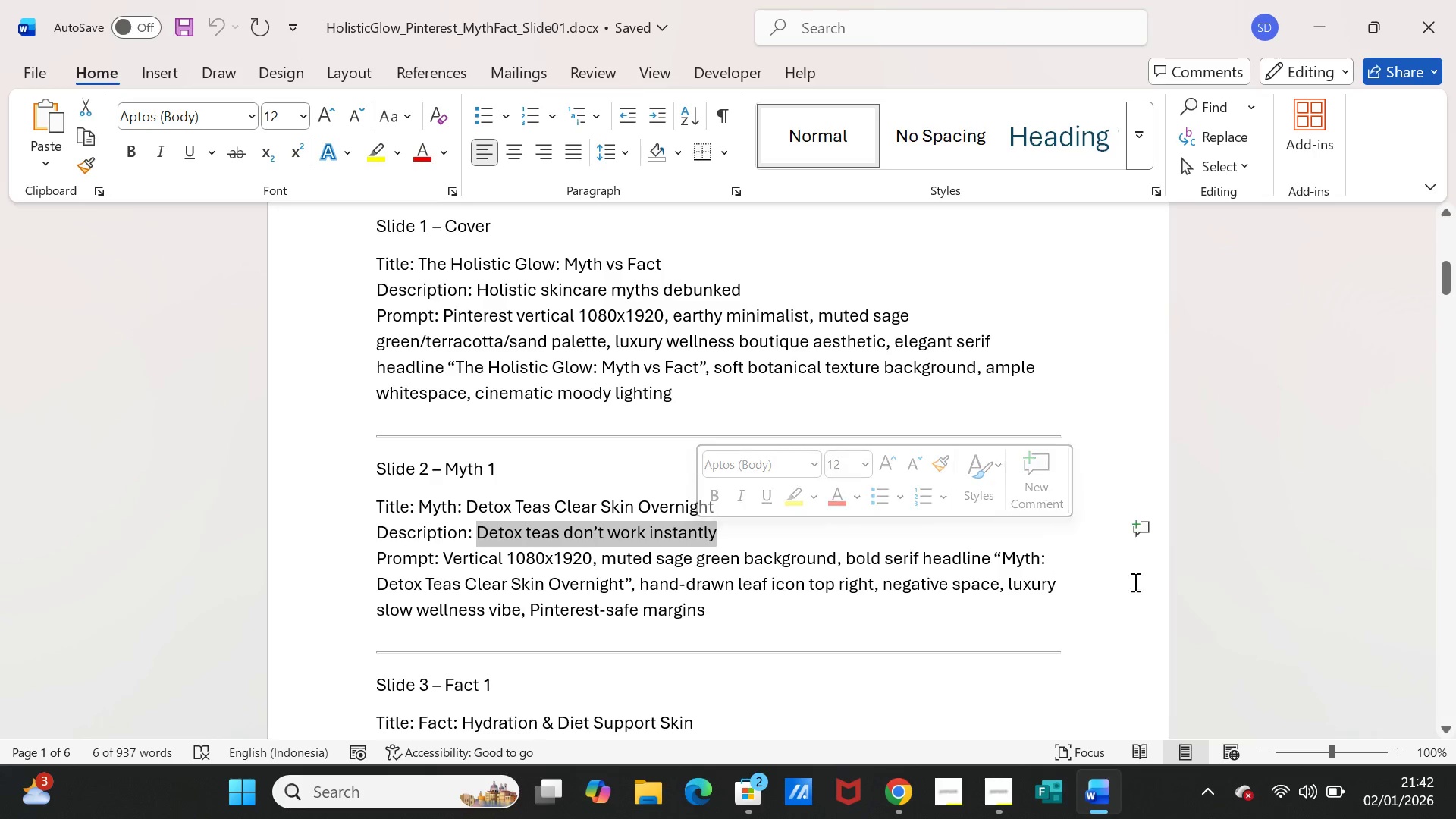 
key(Control+C)
 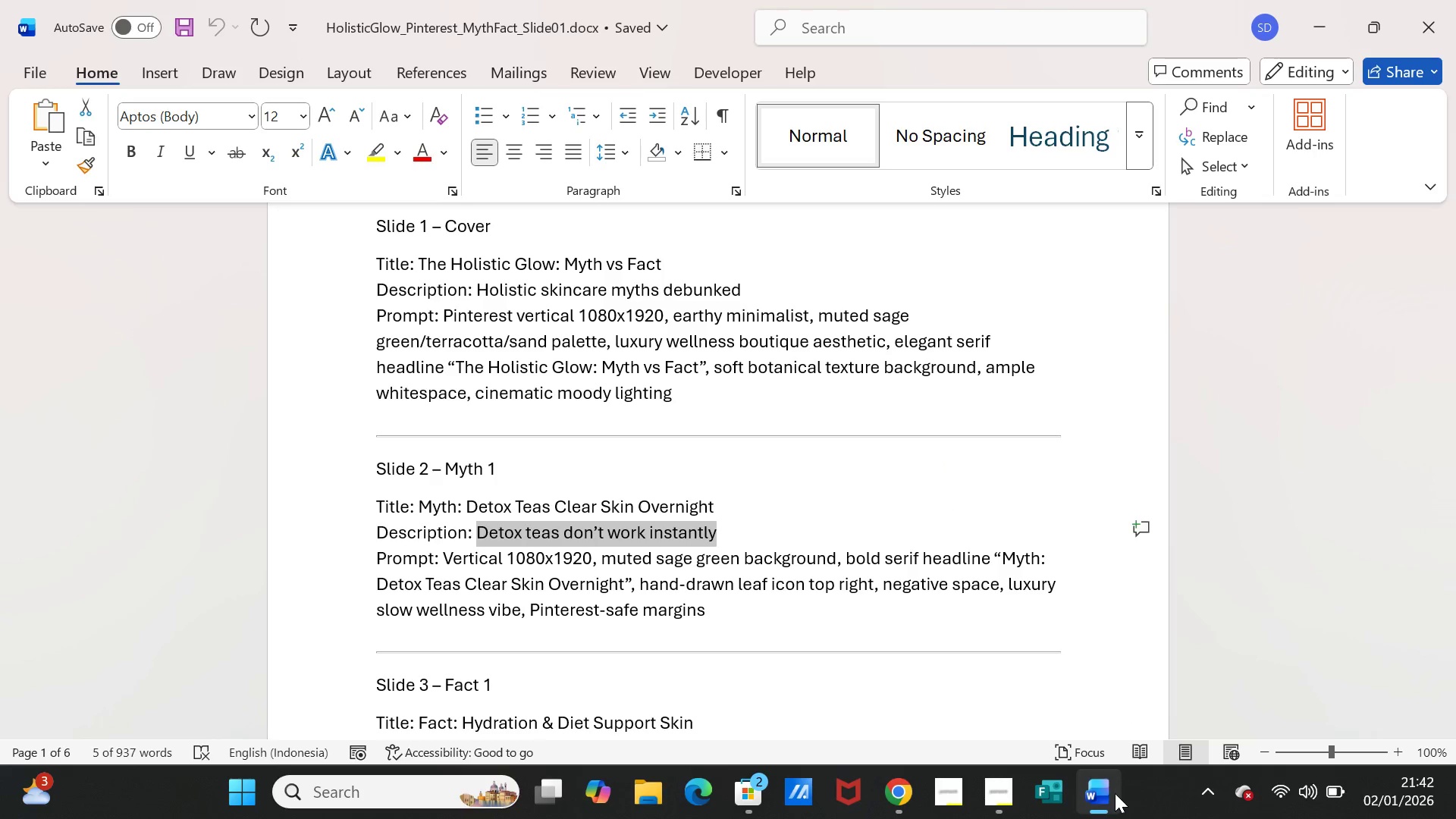 
left_click([1115, 793])
 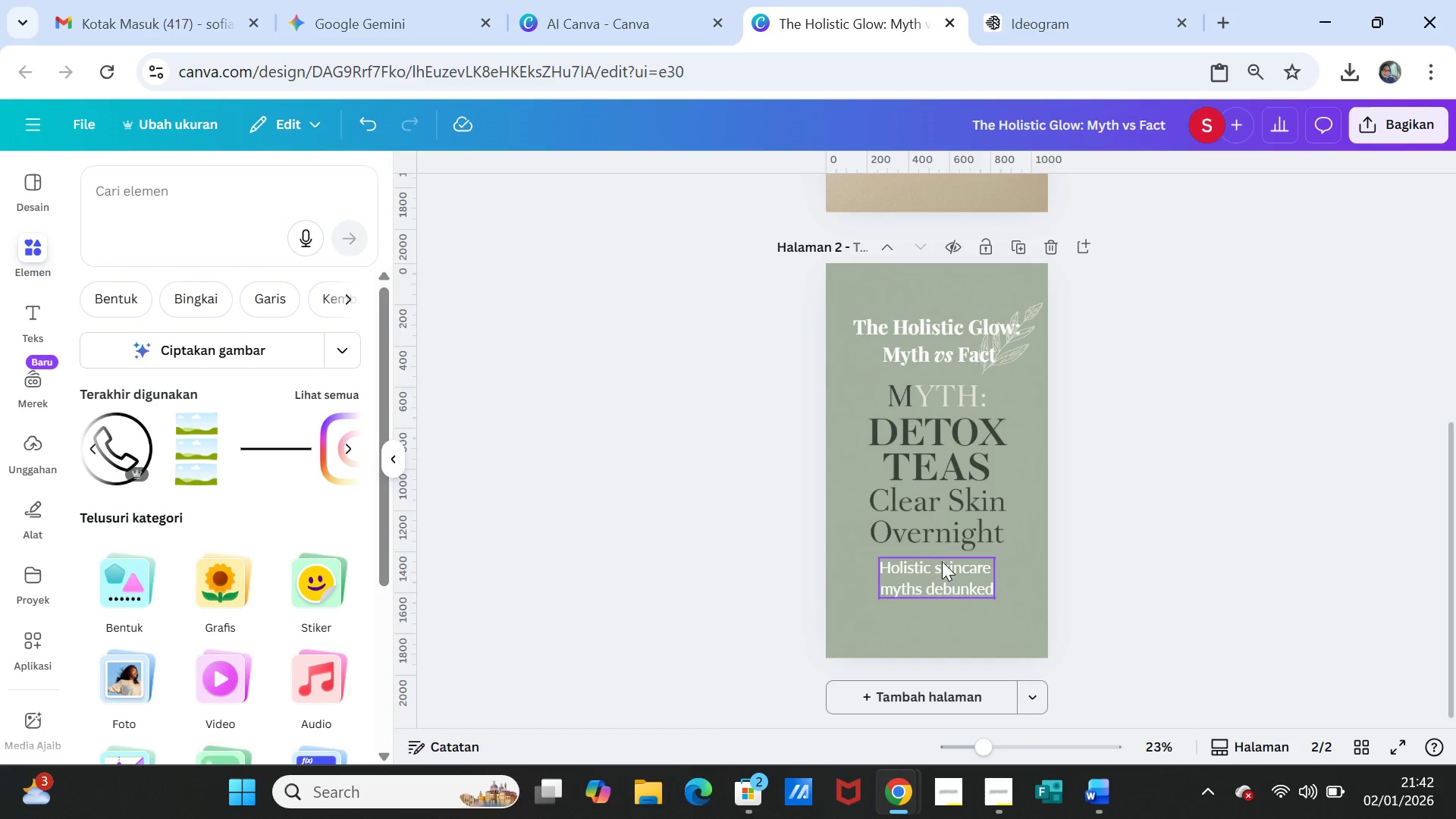 
double_click([940, 565])
 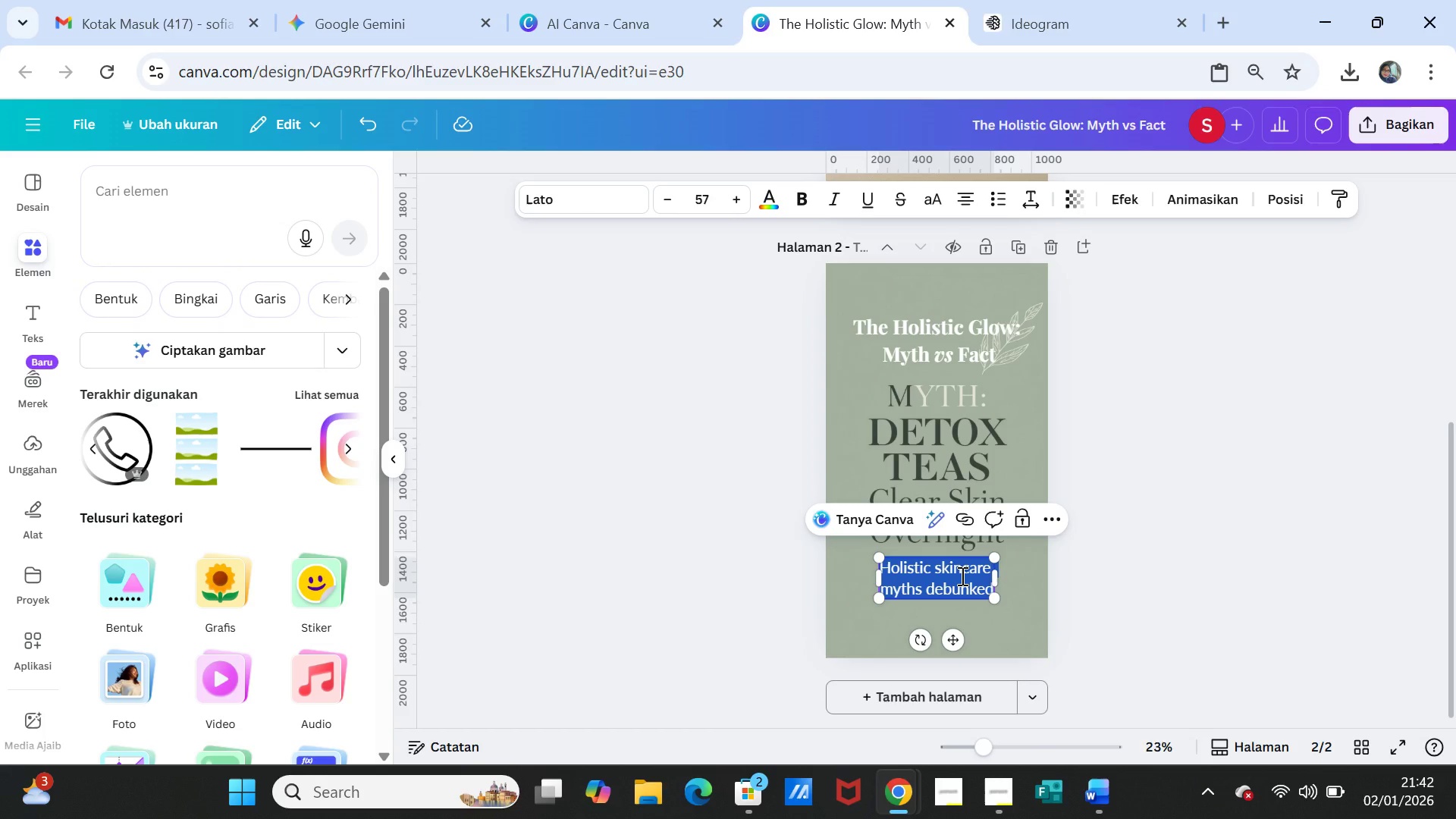 
key(Control+V)
 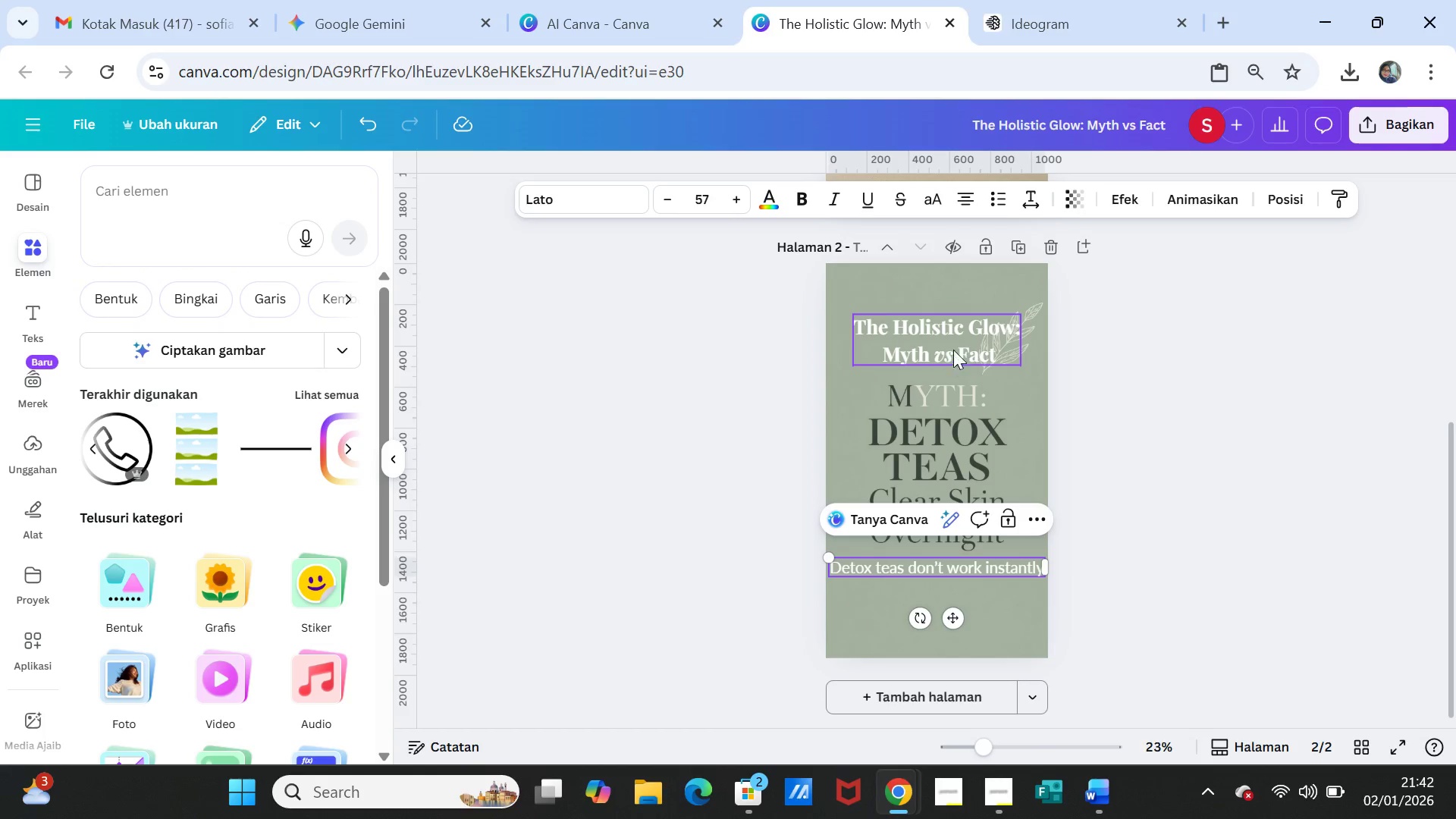 
left_click([953, 344])
 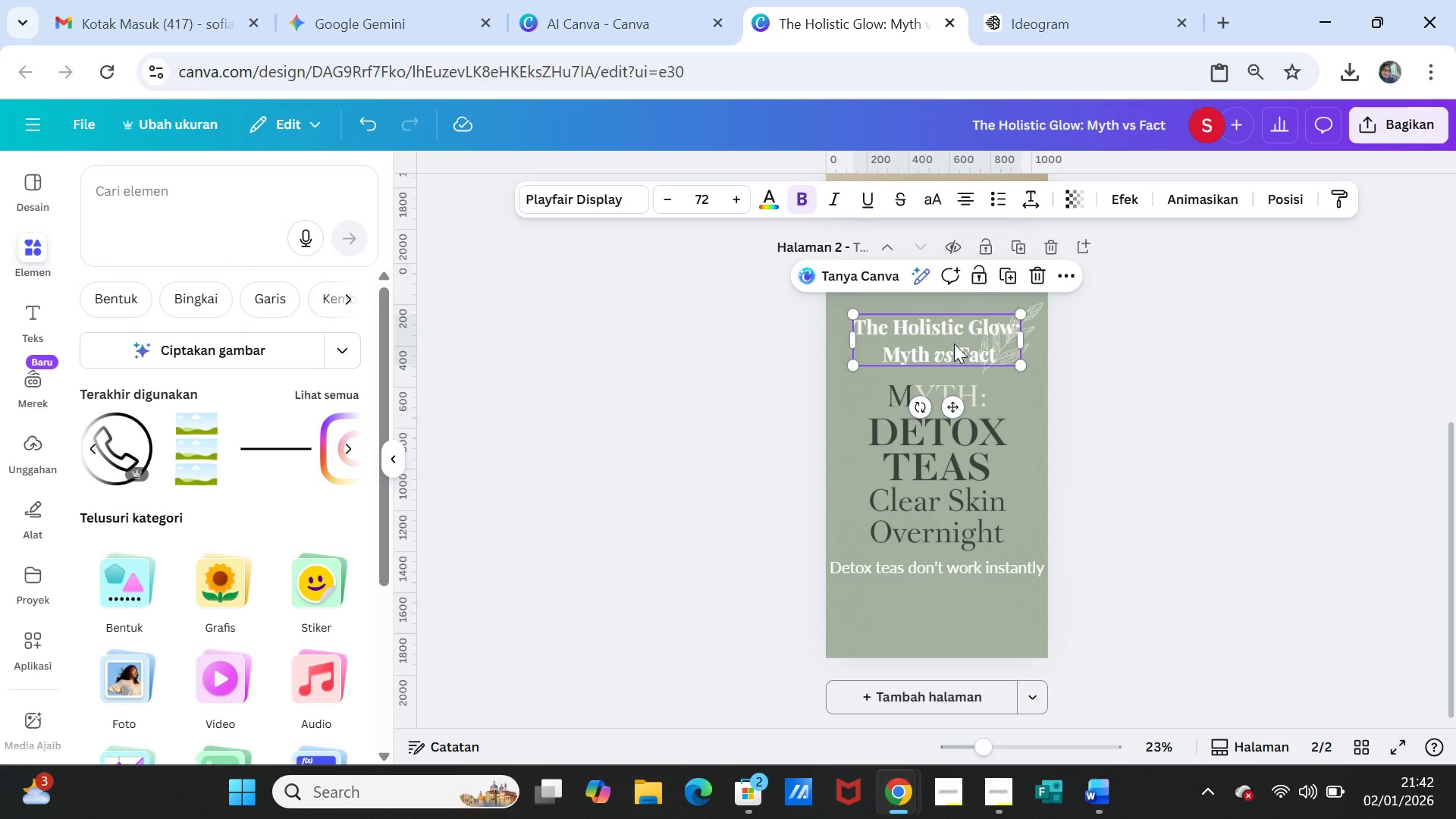 
key(Control+Delete)
 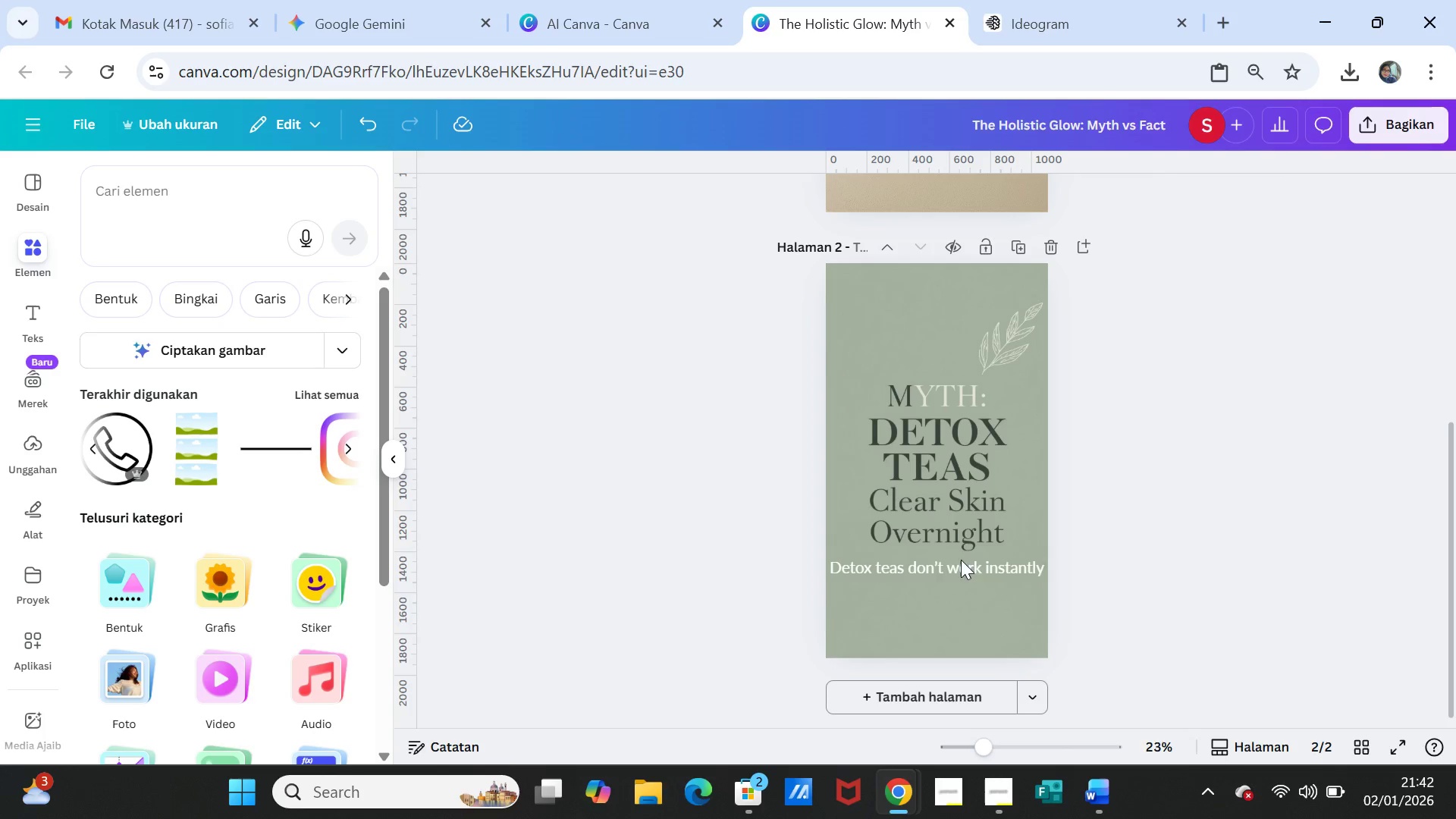 
left_click([952, 569])
 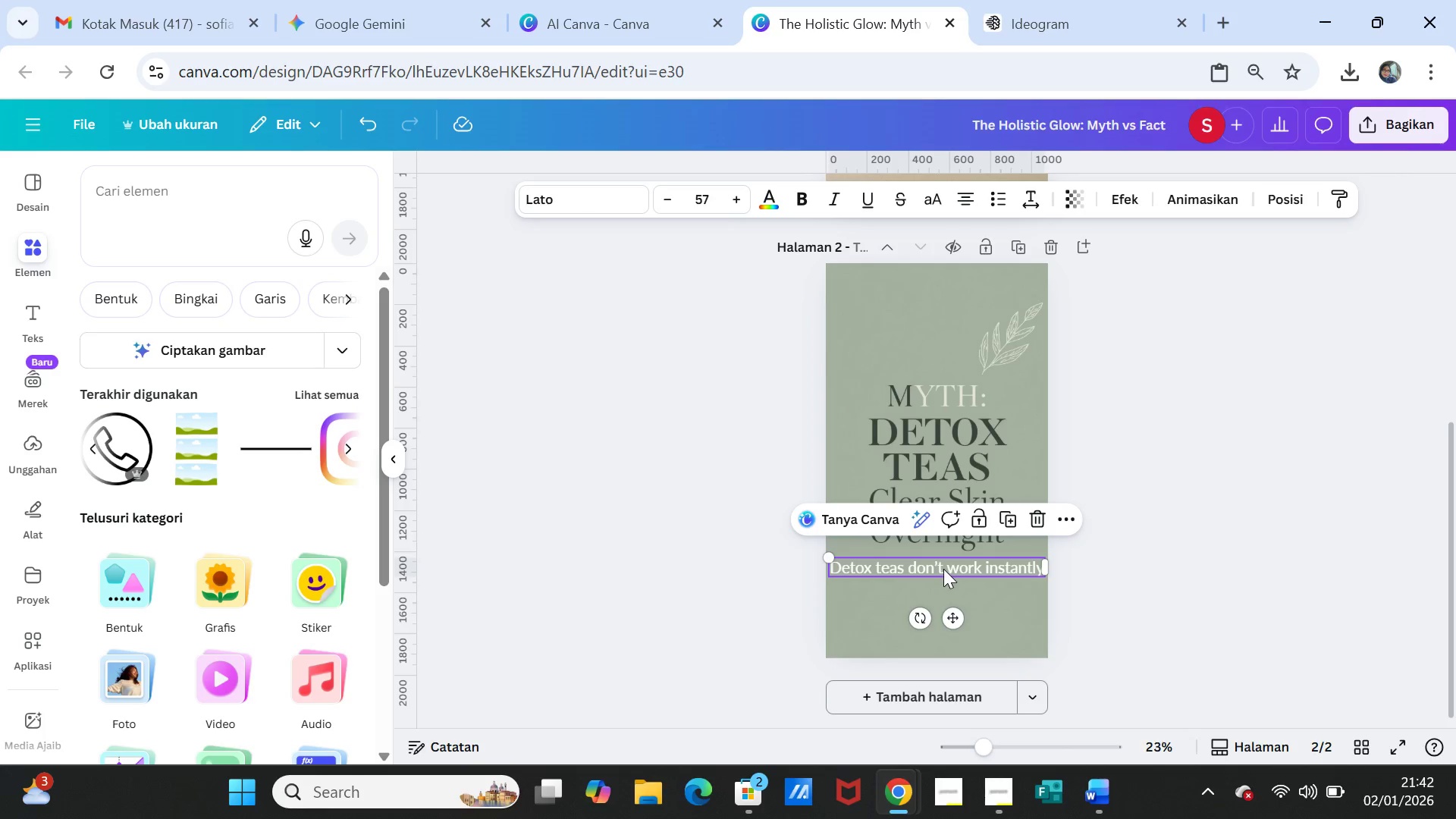 
left_click([943, 569])
 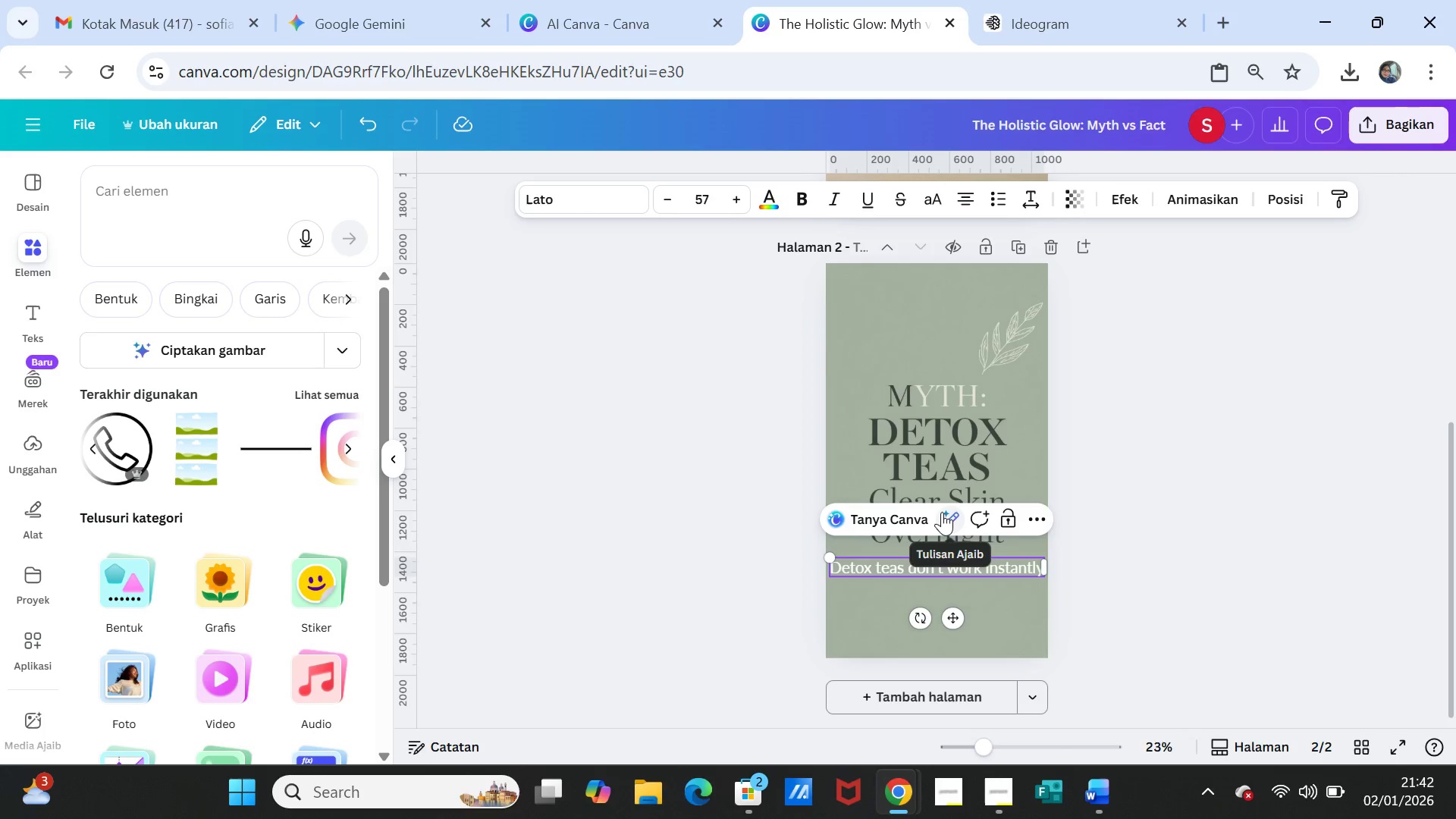 
key(Enter)
 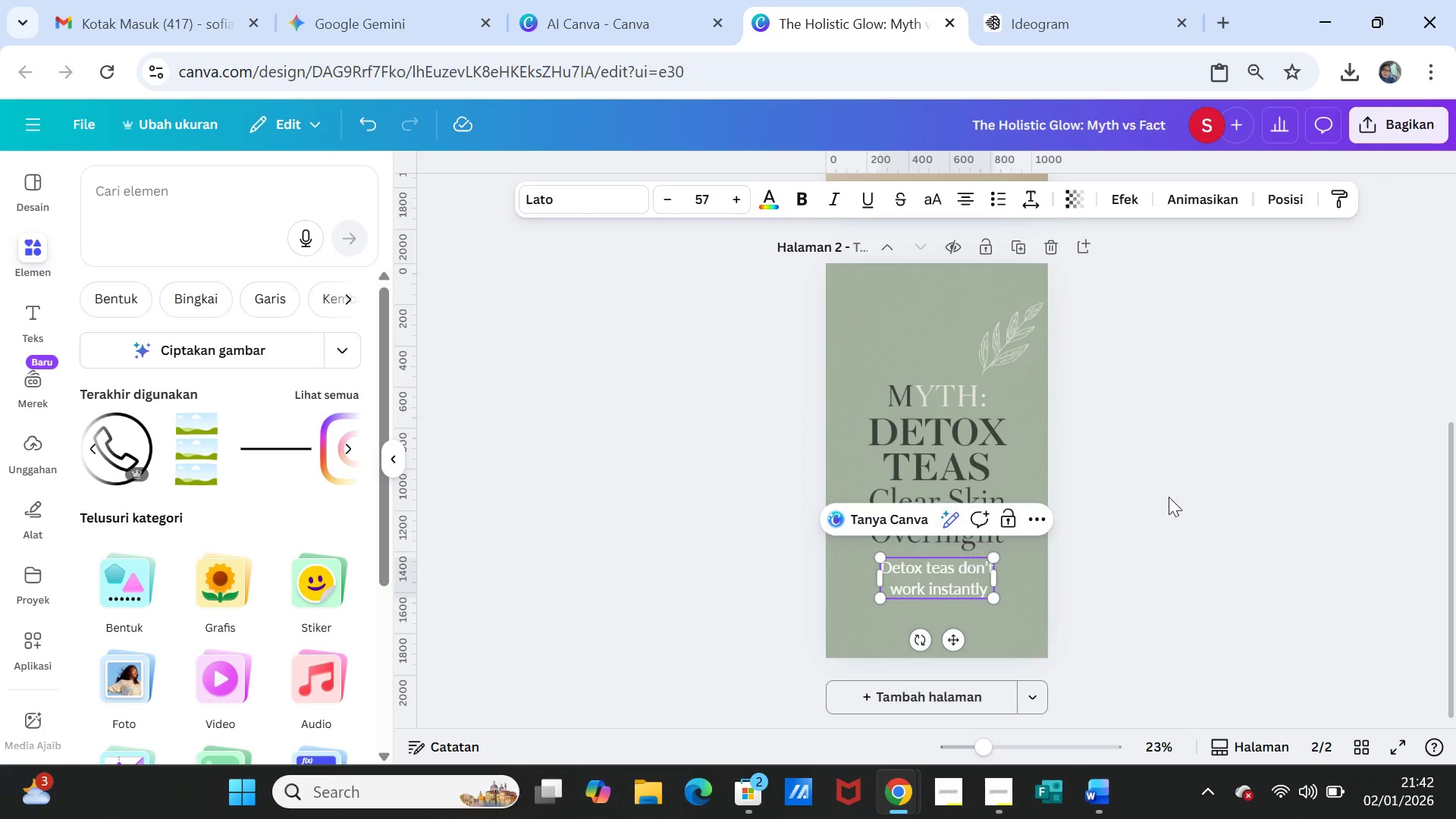 
left_click([1222, 495])
 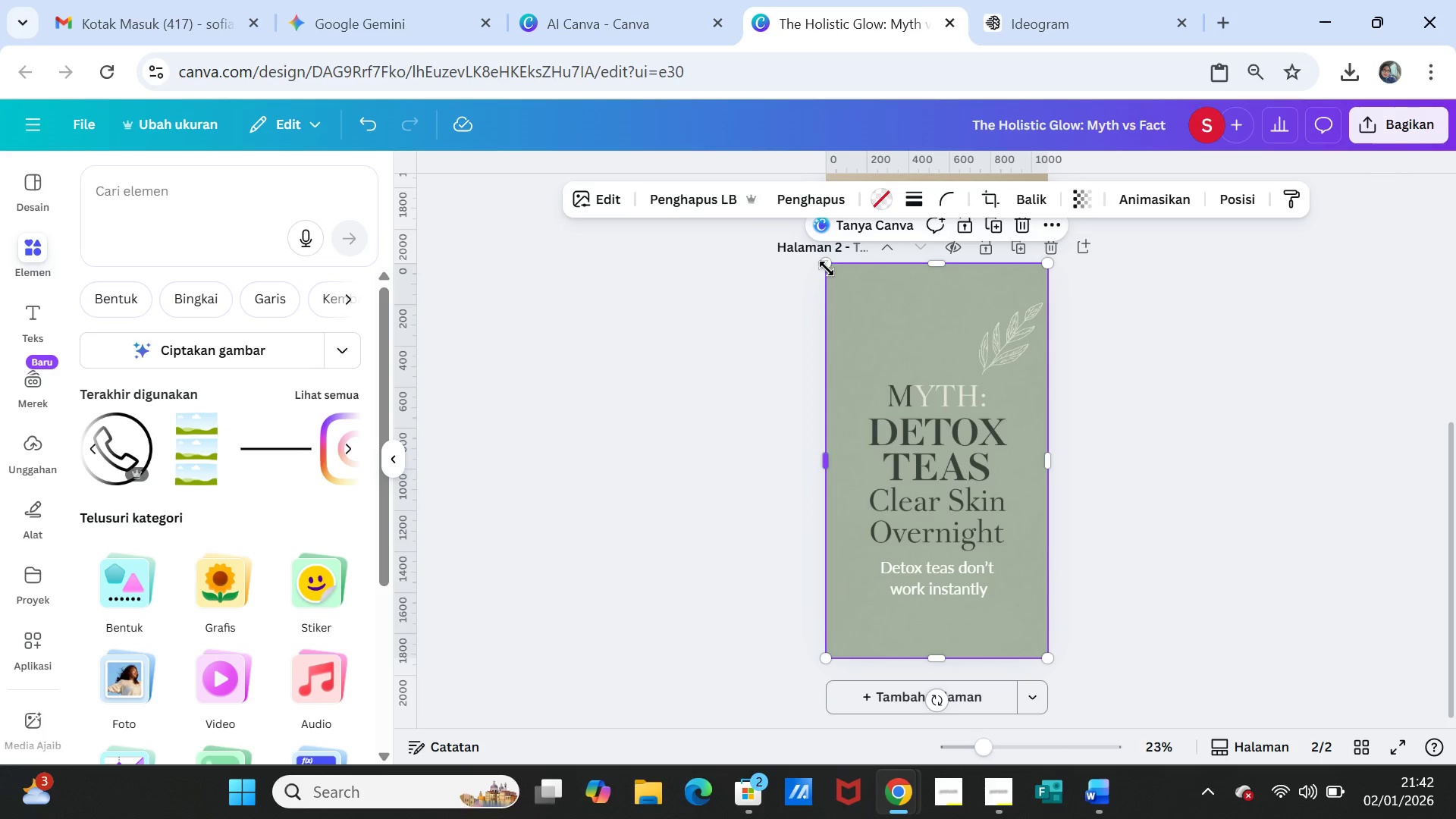 
left_click_drag(start_coordinate=[824, 265], to_coordinate=[792, 191])
 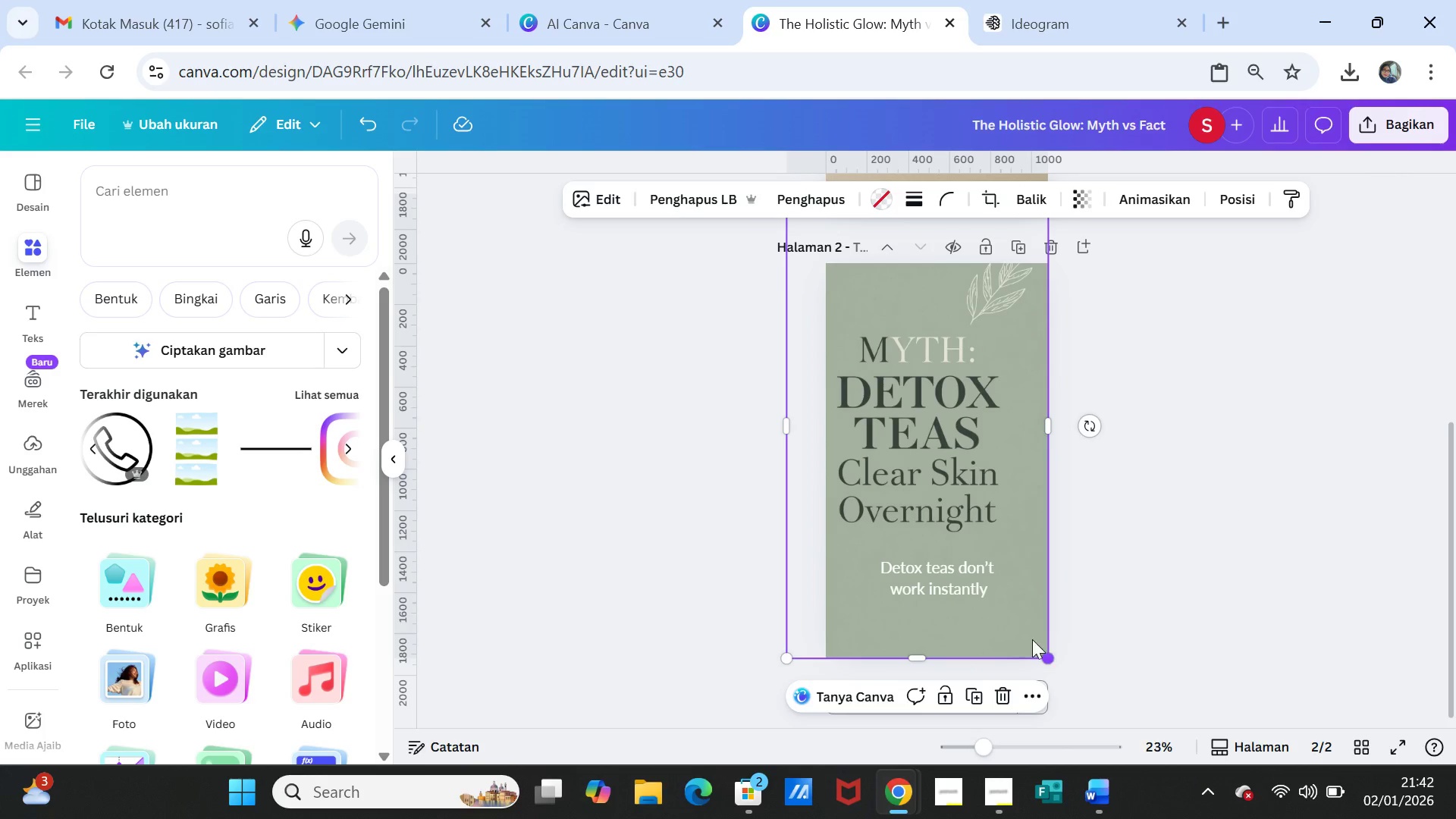 
left_click([1101, 523])
 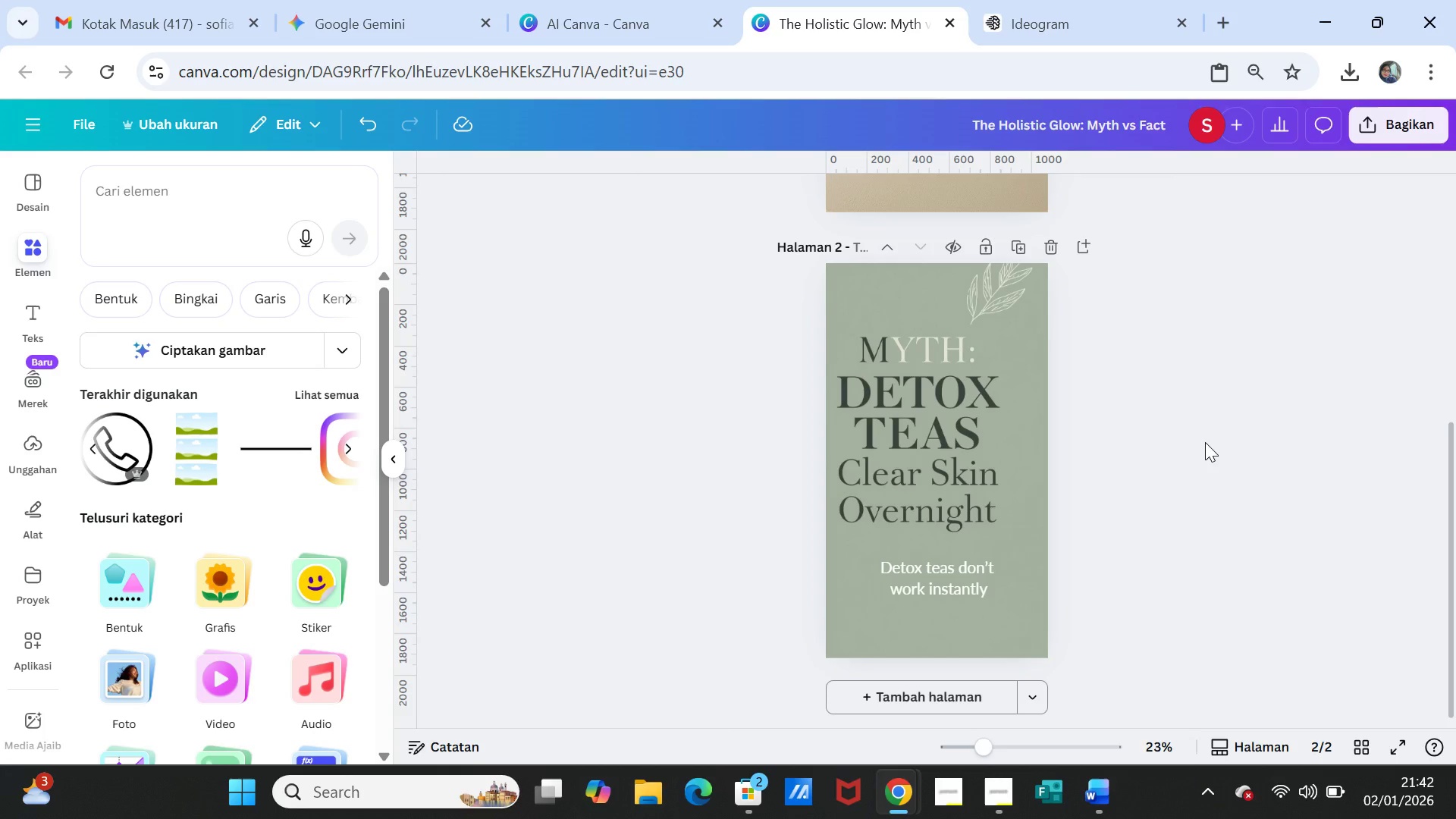 
left_click([1205, 442])
 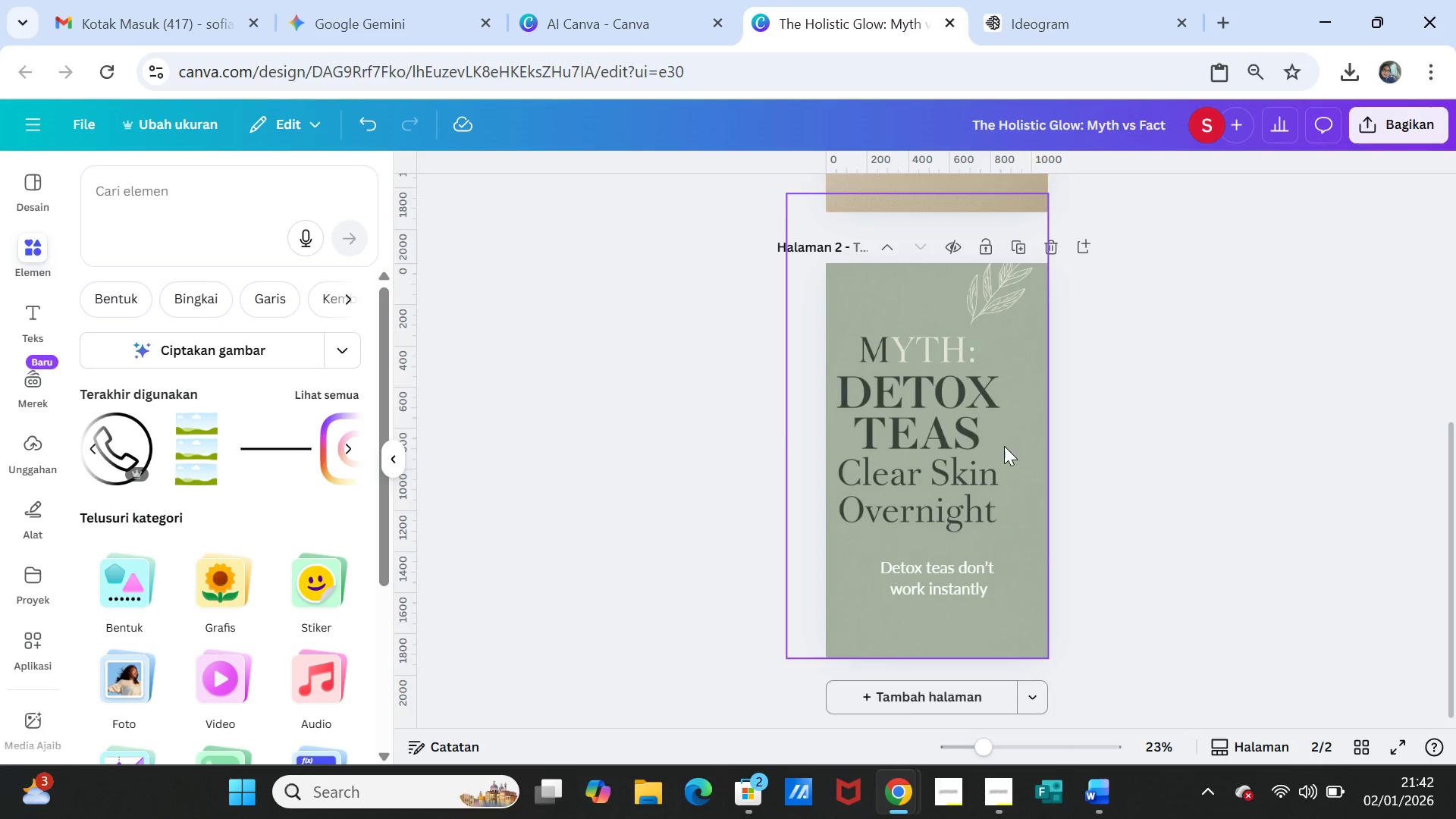 
left_click([1004, 445])
 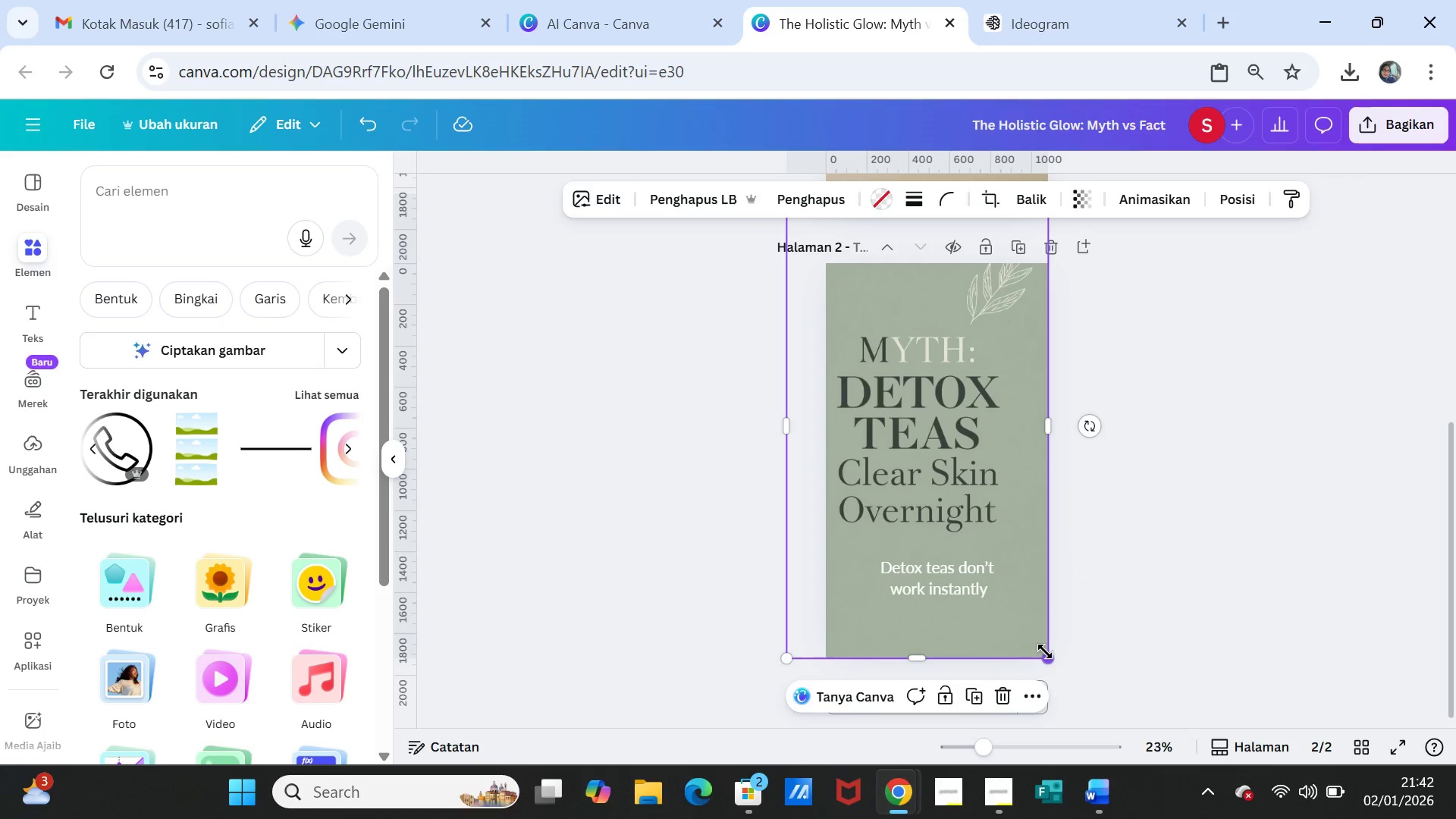 
left_click_drag(start_coordinate=[1044, 651], to_coordinate=[1094, 692])
 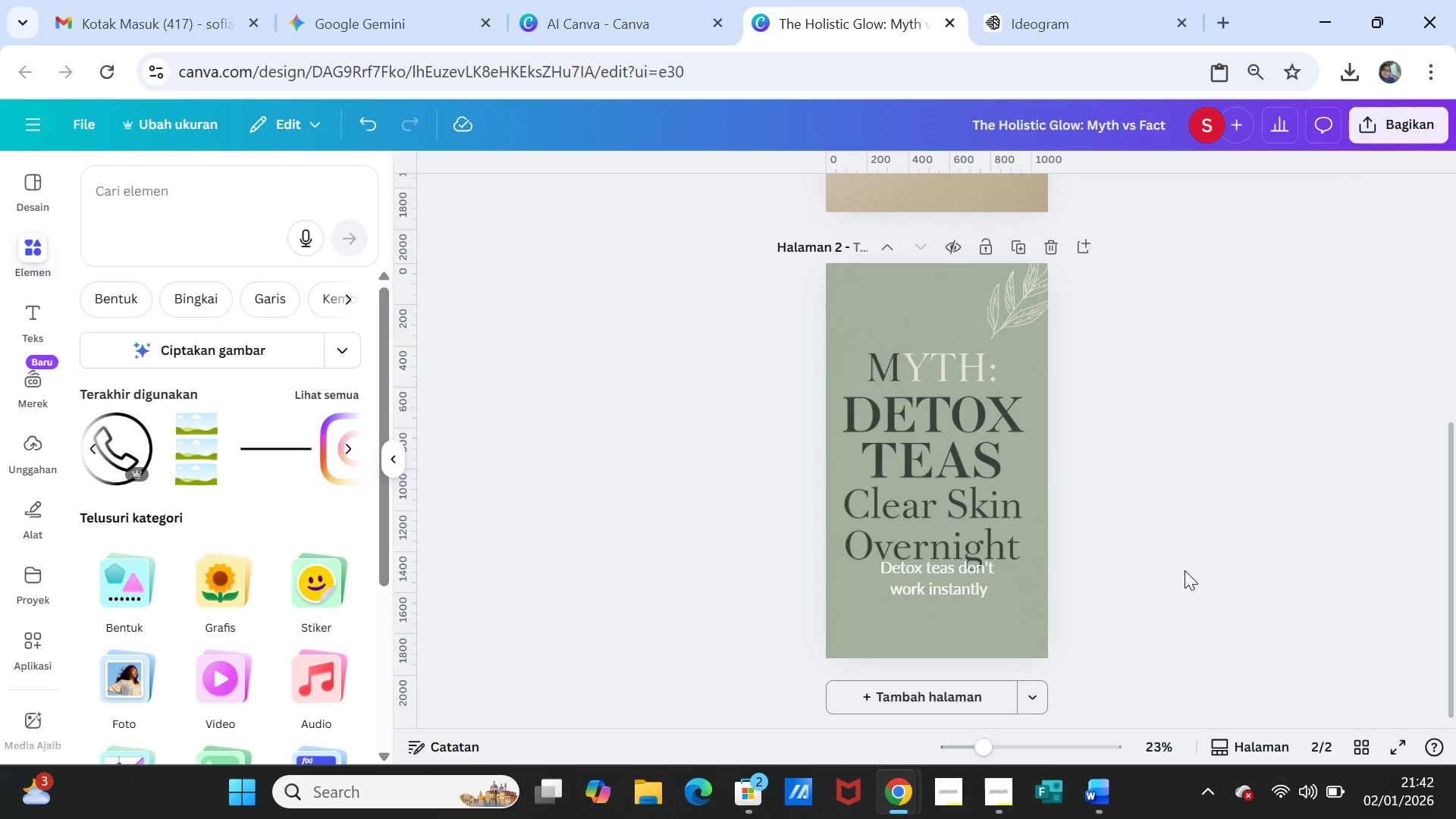 
left_click([1185, 573])
 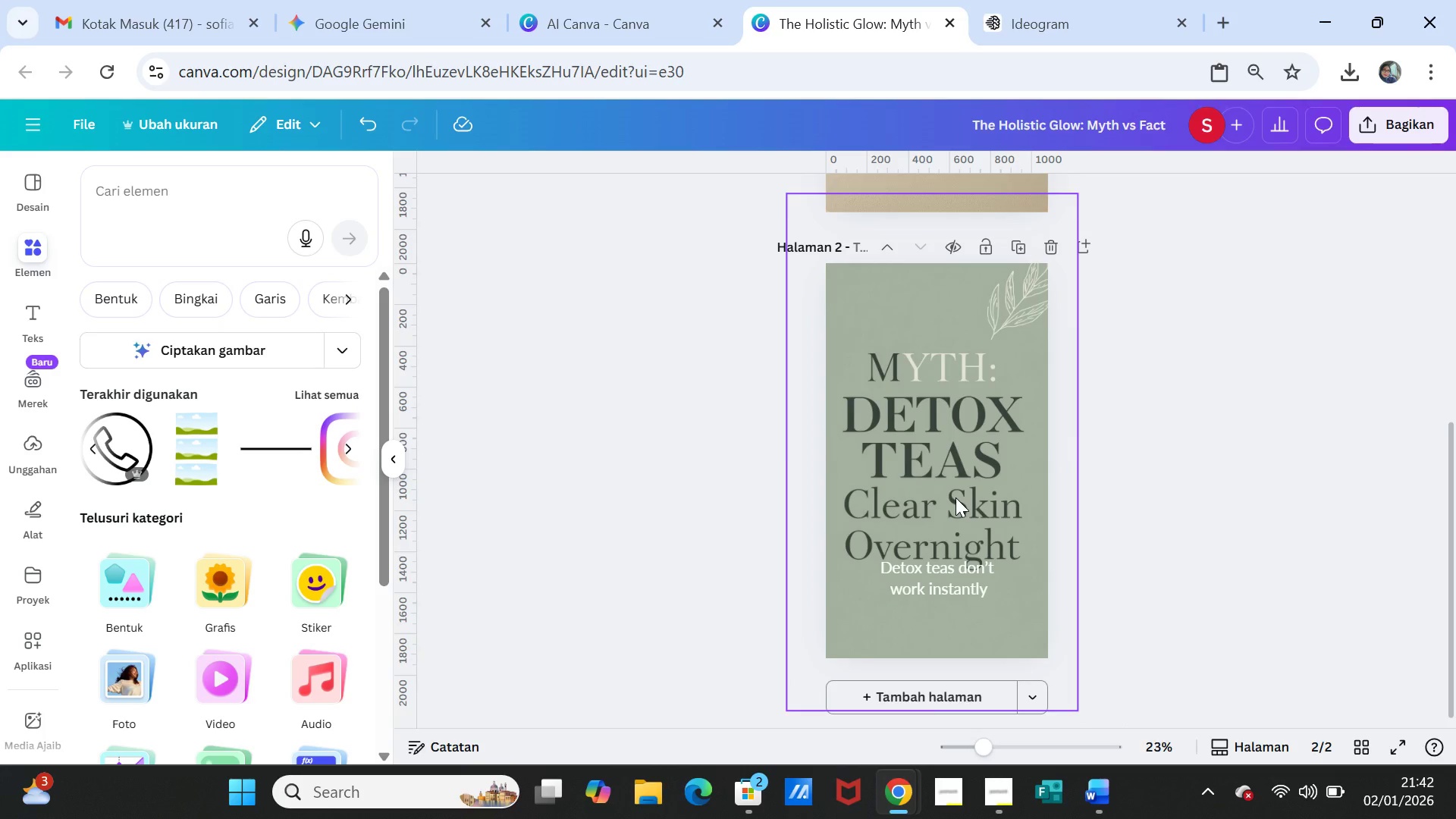 
left_click_drag(start_coordinate=[956, 497], to_coordinate=[961, 481])
 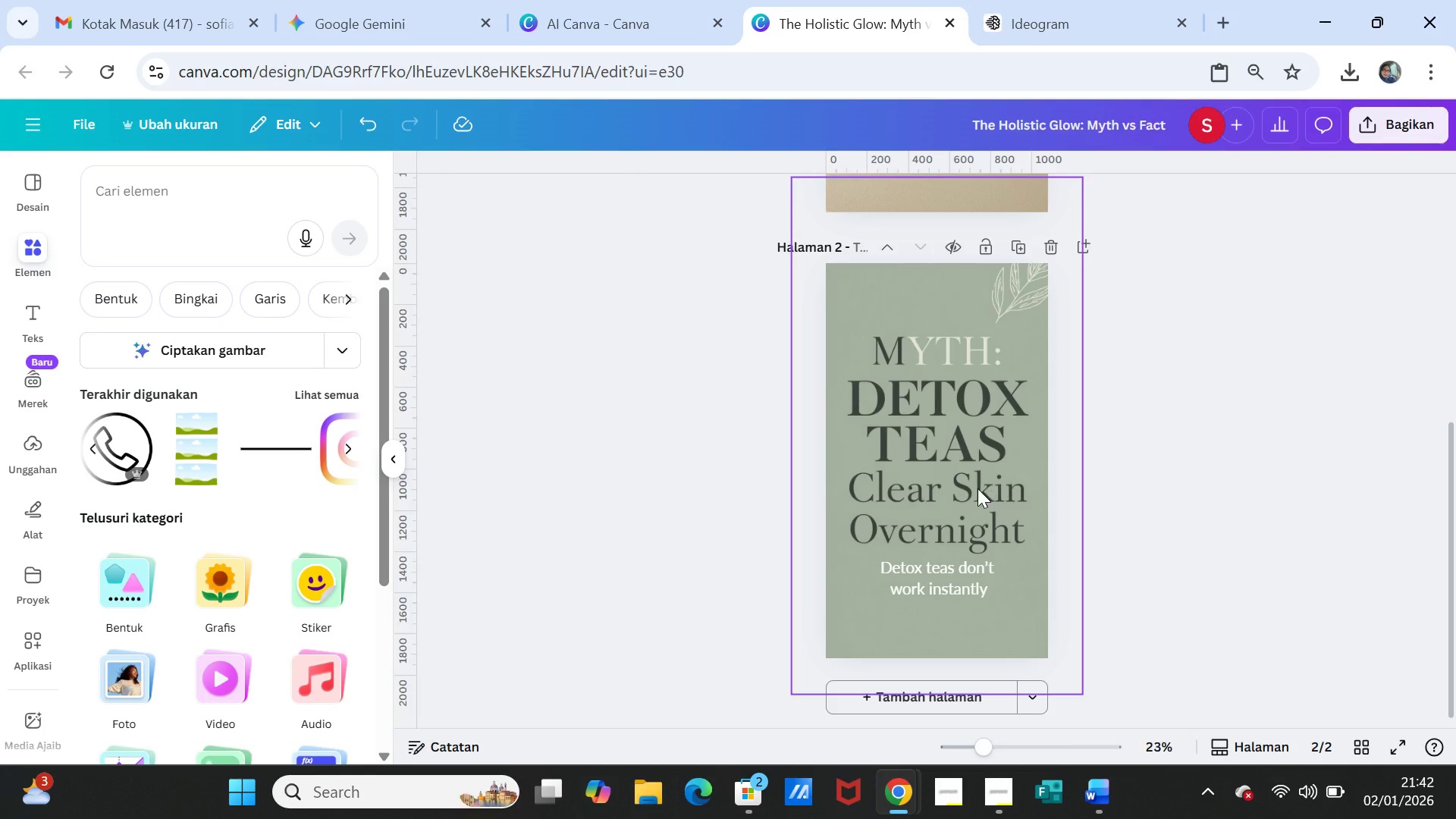 
left_click_drag(start_coordinate=[977, 488], to_coordinate=[977, 480])
 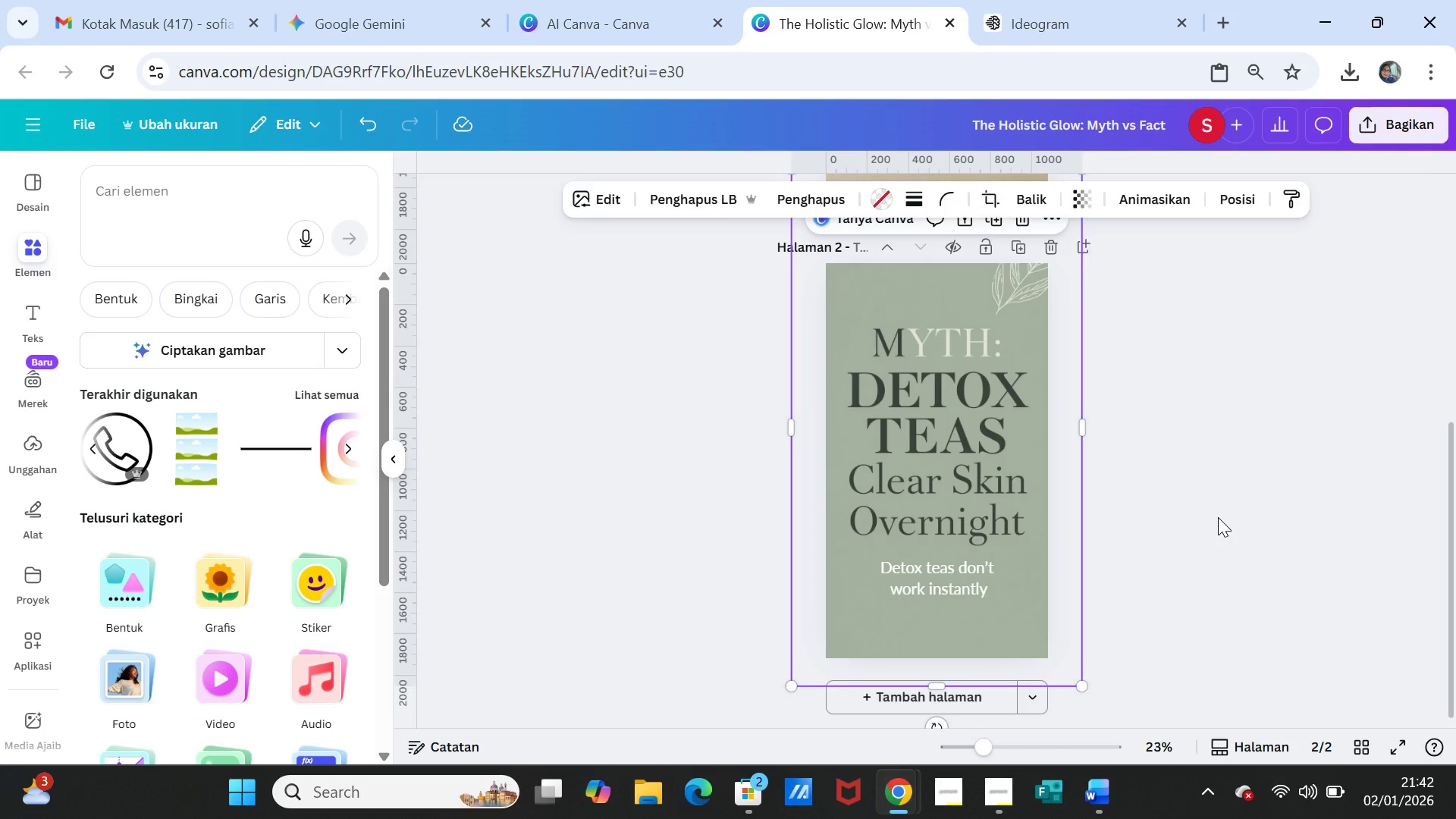 
left_click([1218, 517])
 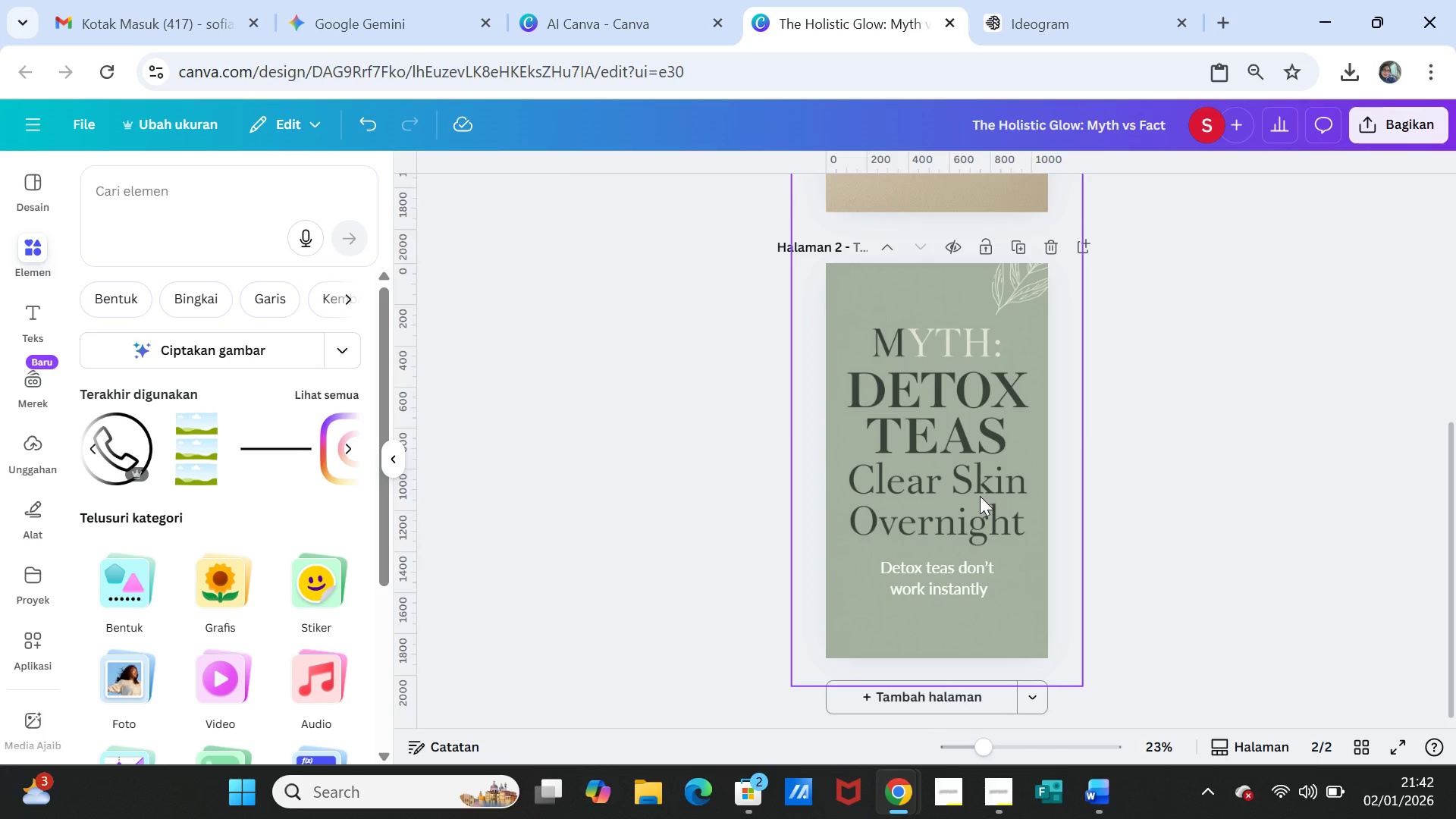 
left_click([980, 496])
 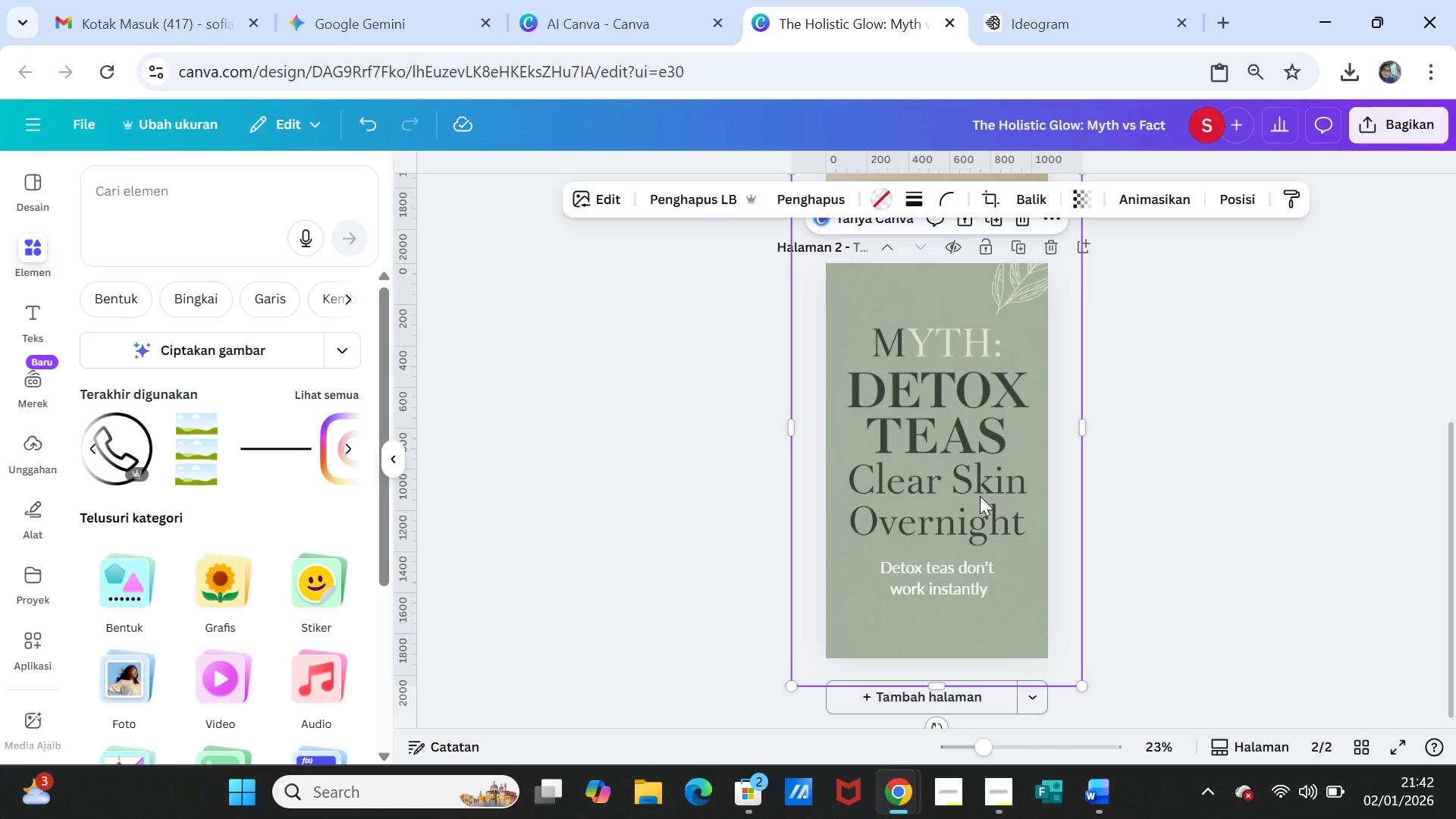 
key(Delete)
 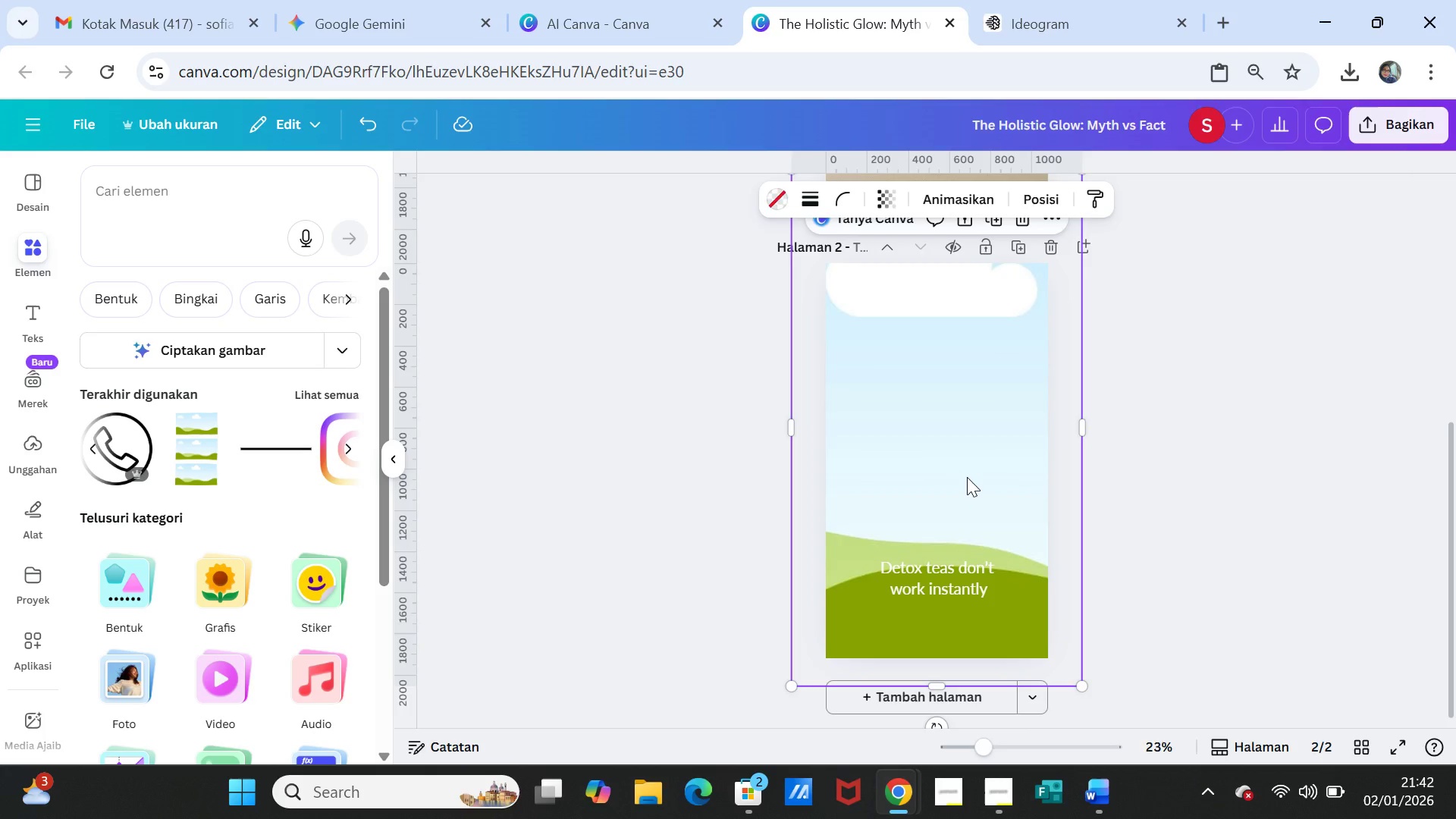 
key(Delete)
 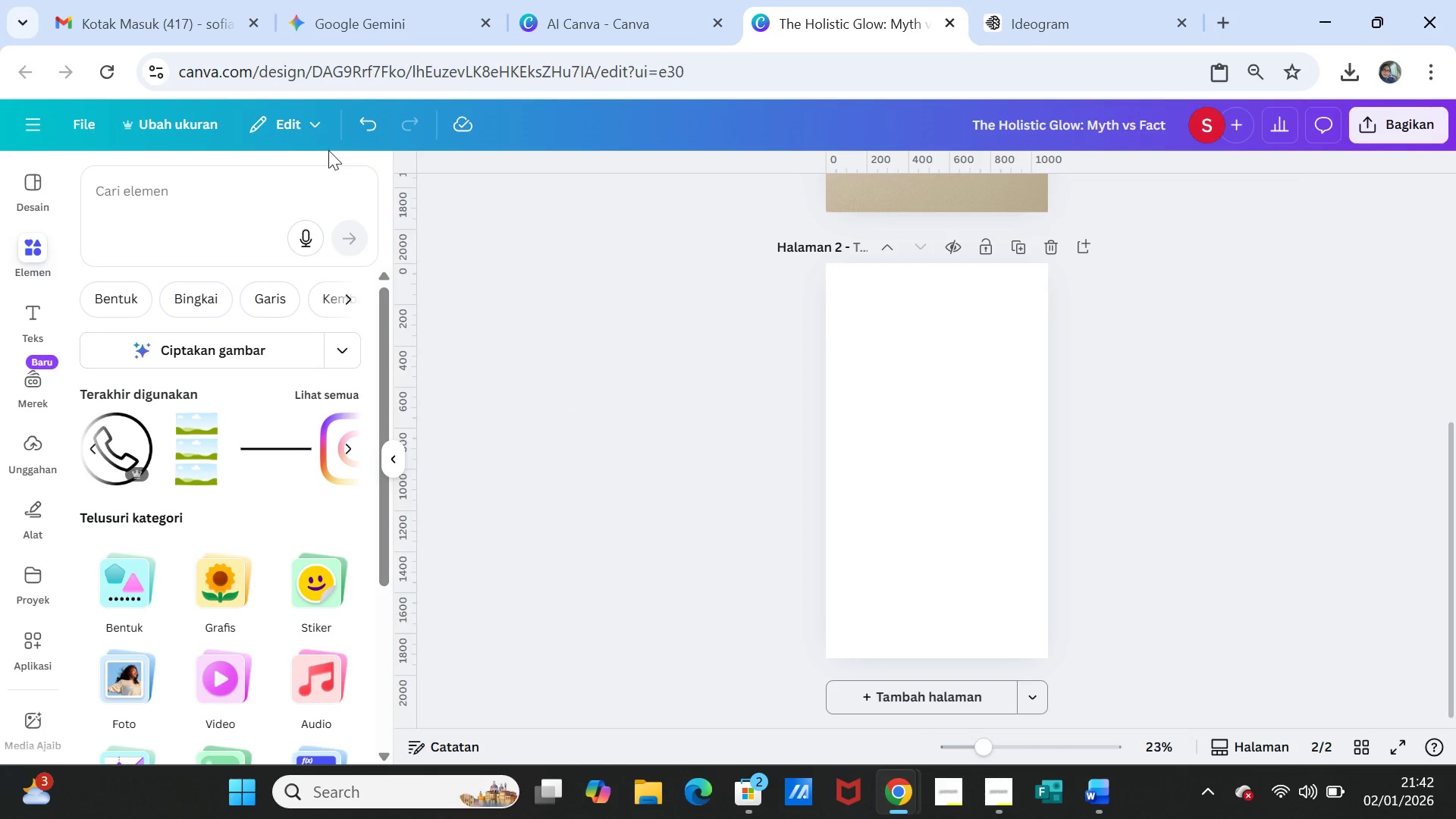 
left_click([362, 120])
 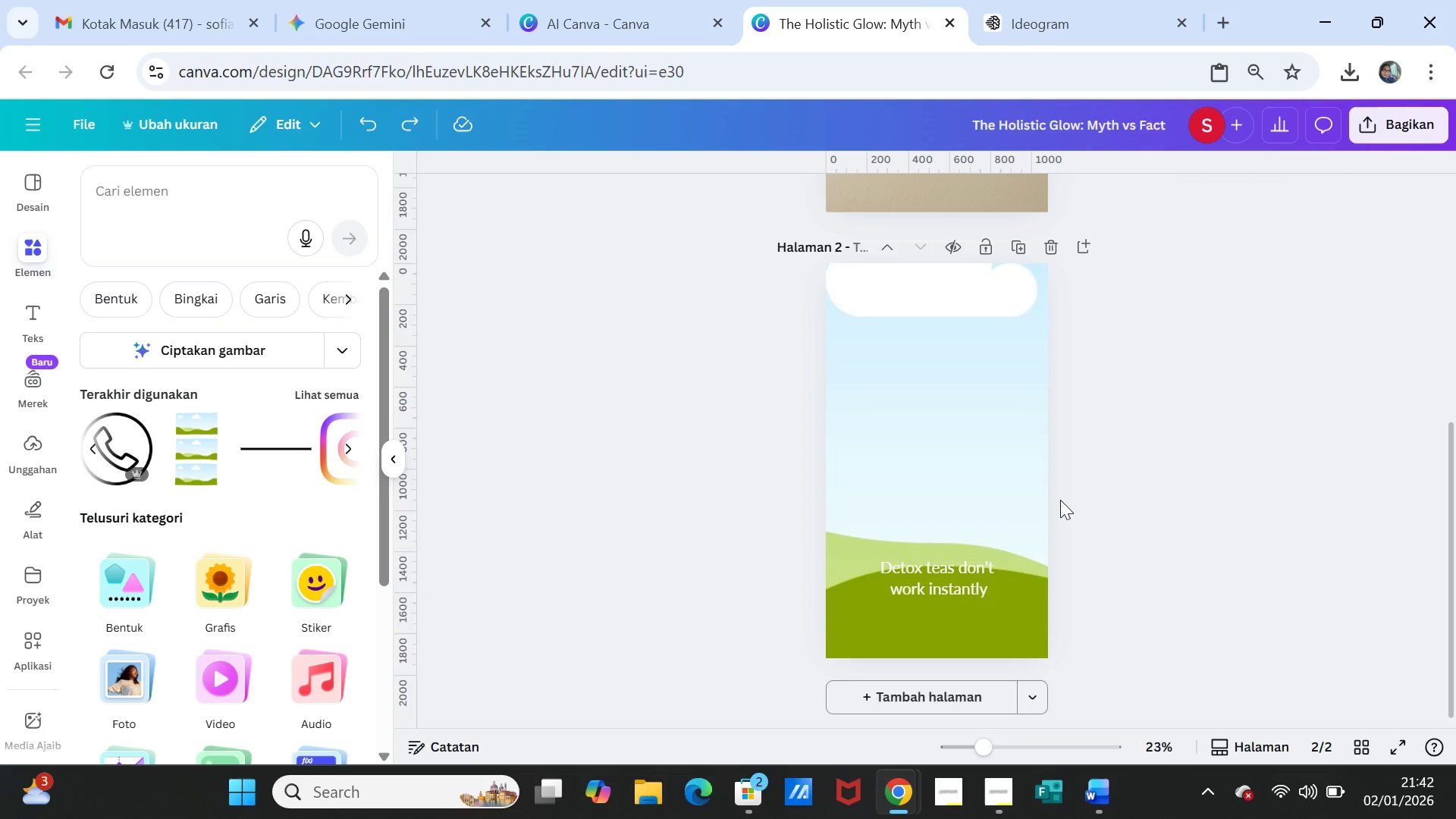 
left_click([972, 487])
 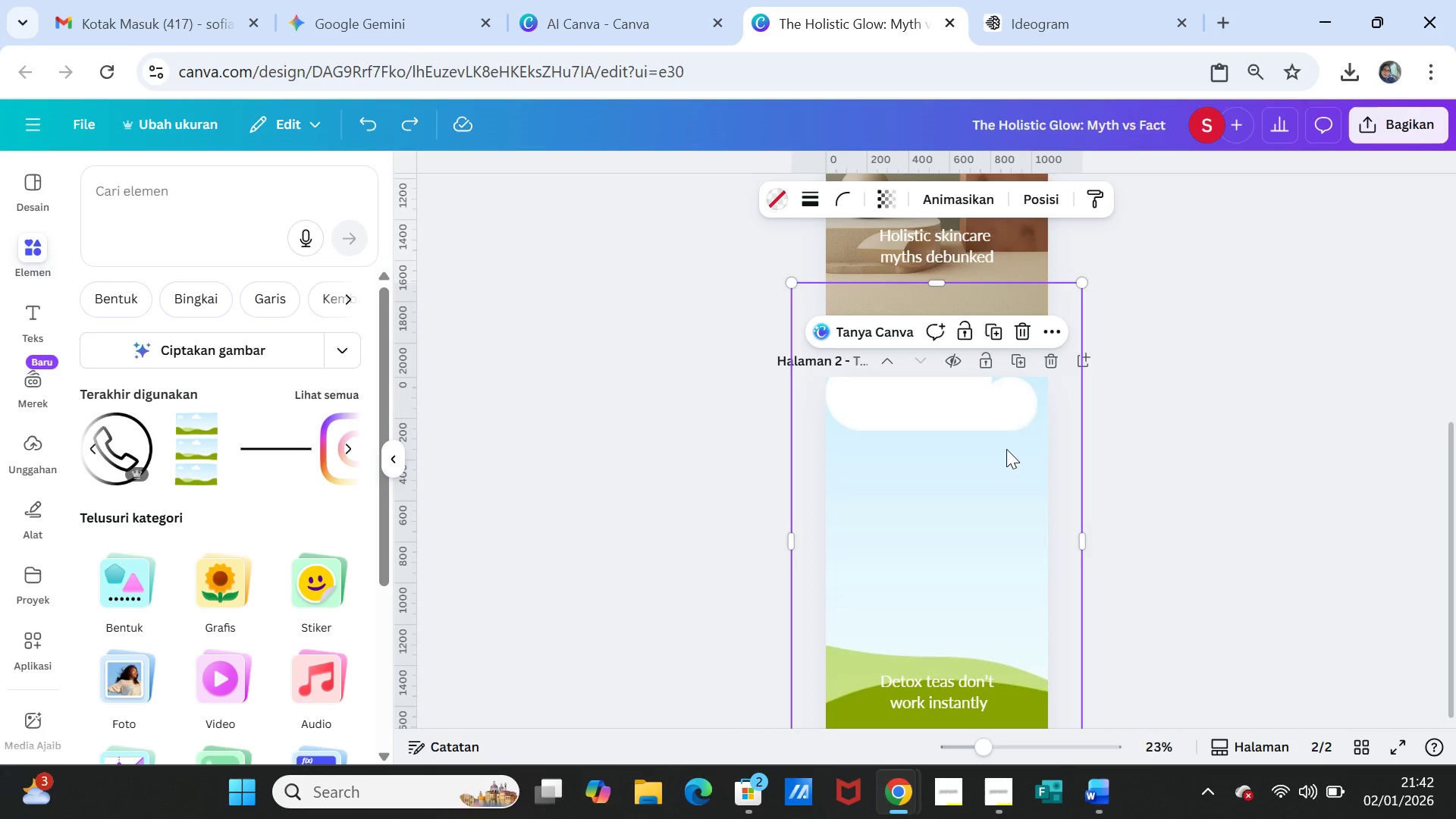 
scroll: coordinate [1006, 449], scroll_direction: up, amount: 1.0
 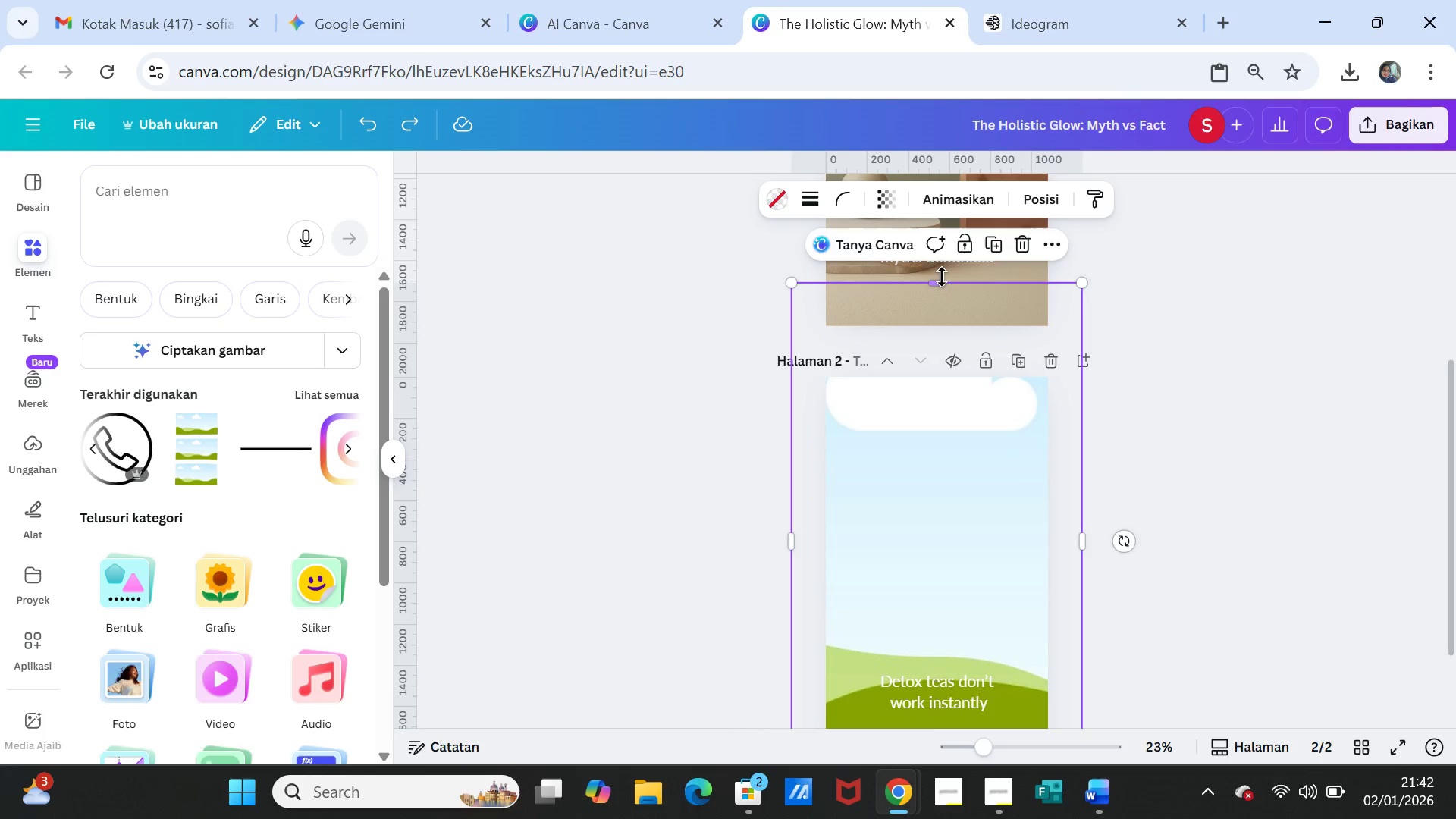 
left_click_drag(start_coordinate=[942, 277], to_coordinate=[951, 368])
 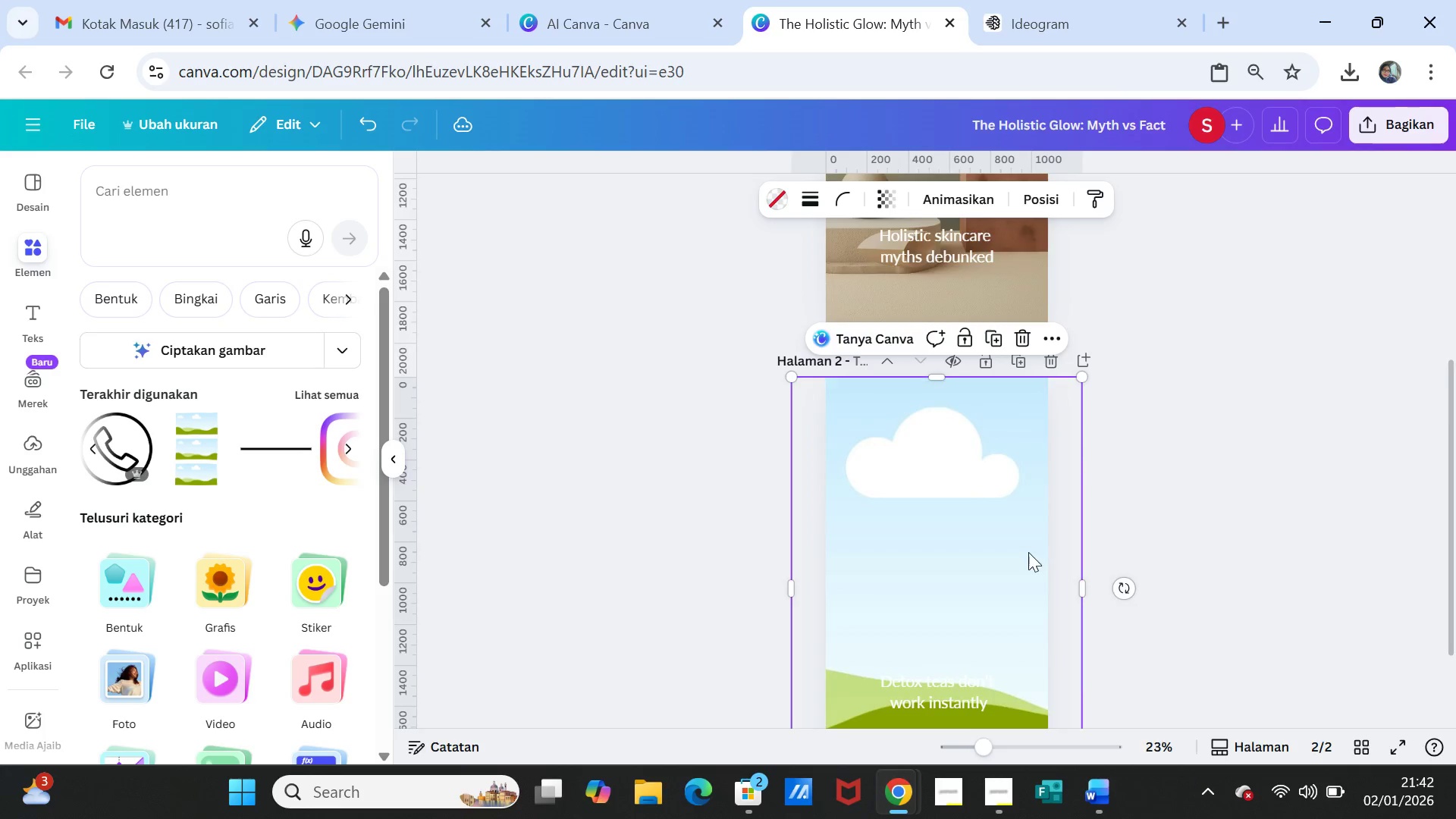 
scroll: coordinate [1028, 552], scroll_direction: down, amount: 3.0
 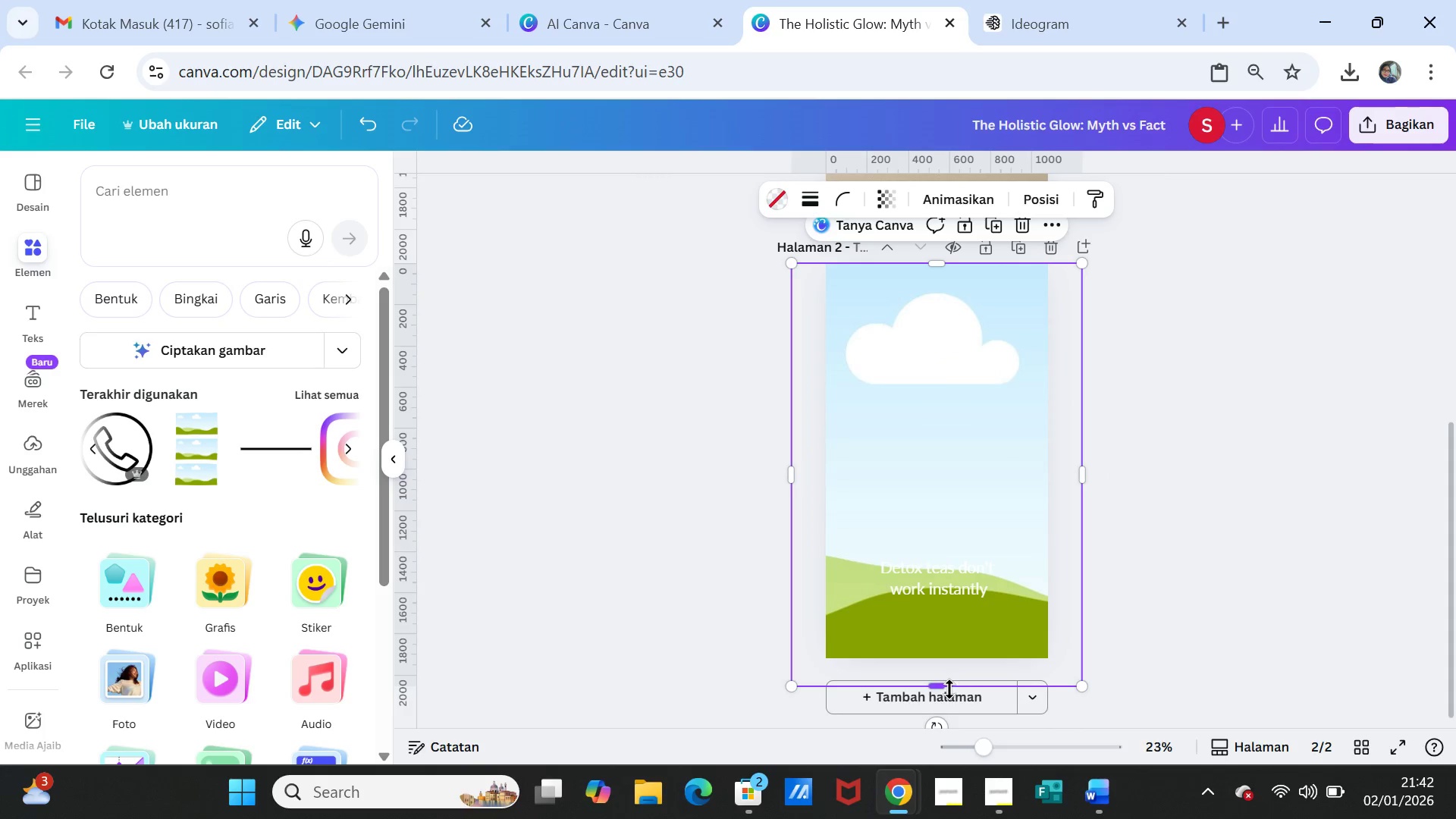 
left_click_drag(start_coordinate=[939, 690], to_coordinate=[940, 664])
 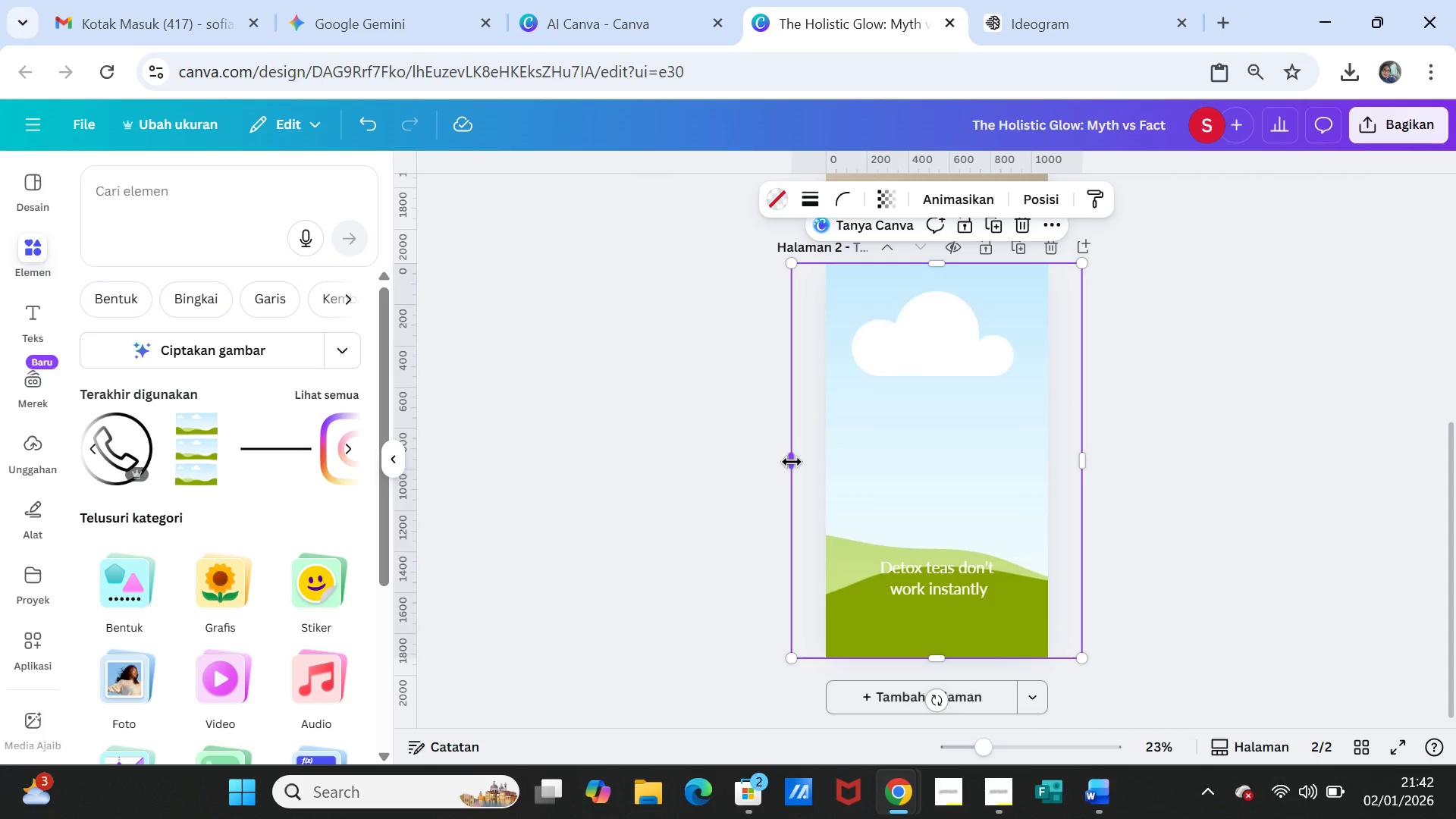 
left_click_drag(start_coordinate=[792, 462], to_coordinate=[824, 460])
 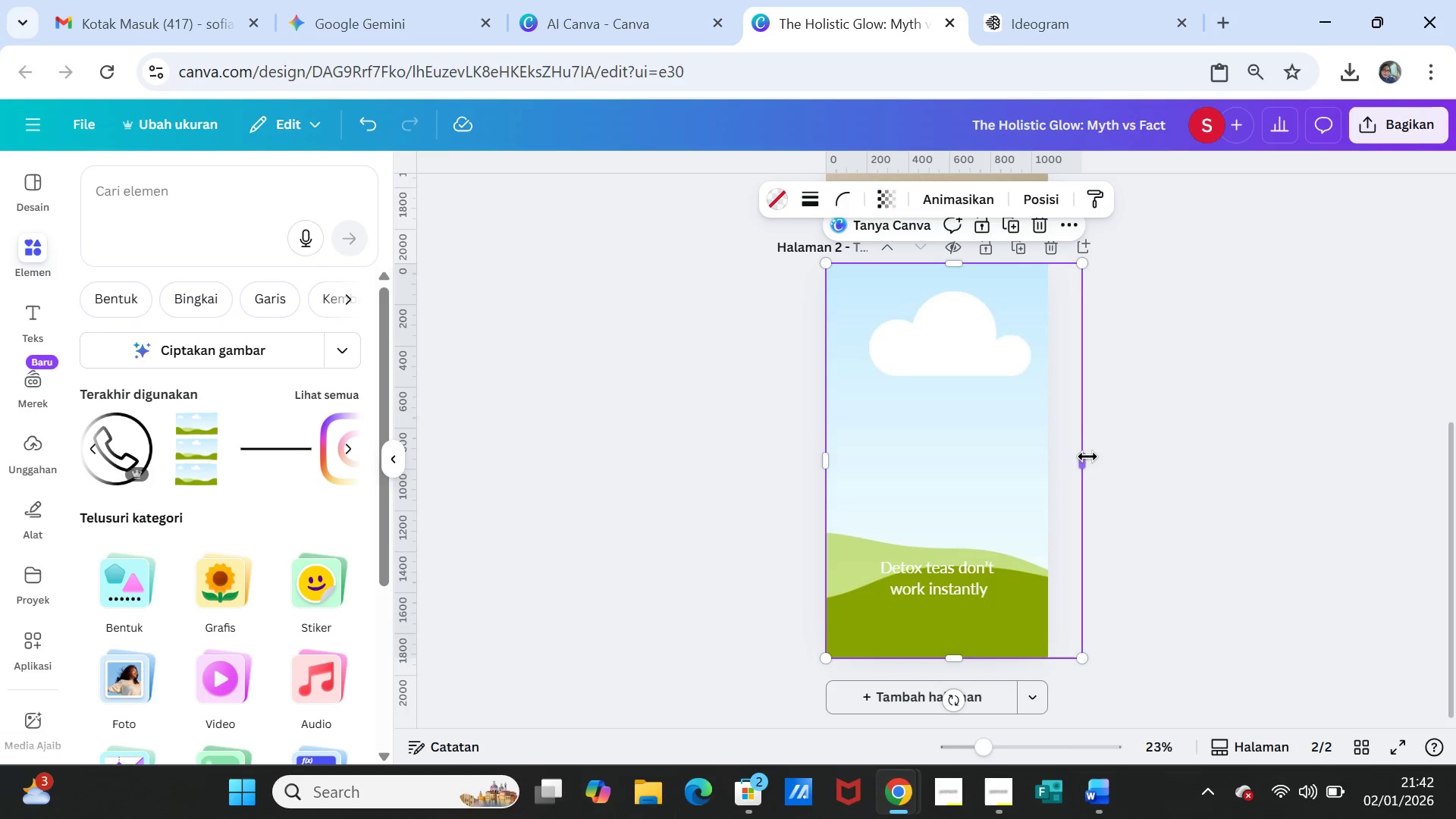 
left_click_drag(start_coordinate=[1085, 458], to_coordinate=[1054, 447])
 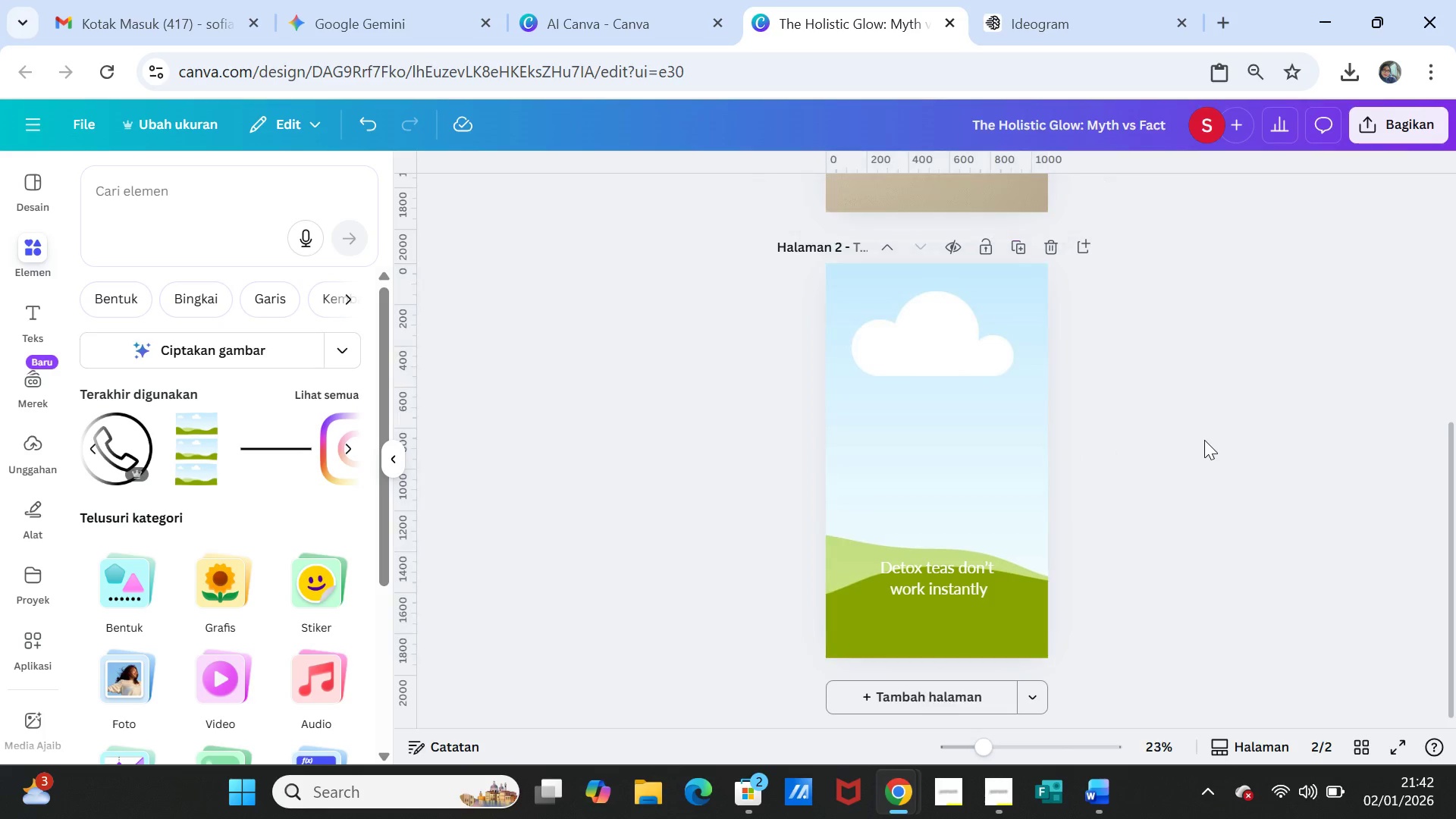 
left_click([1204, 440])
 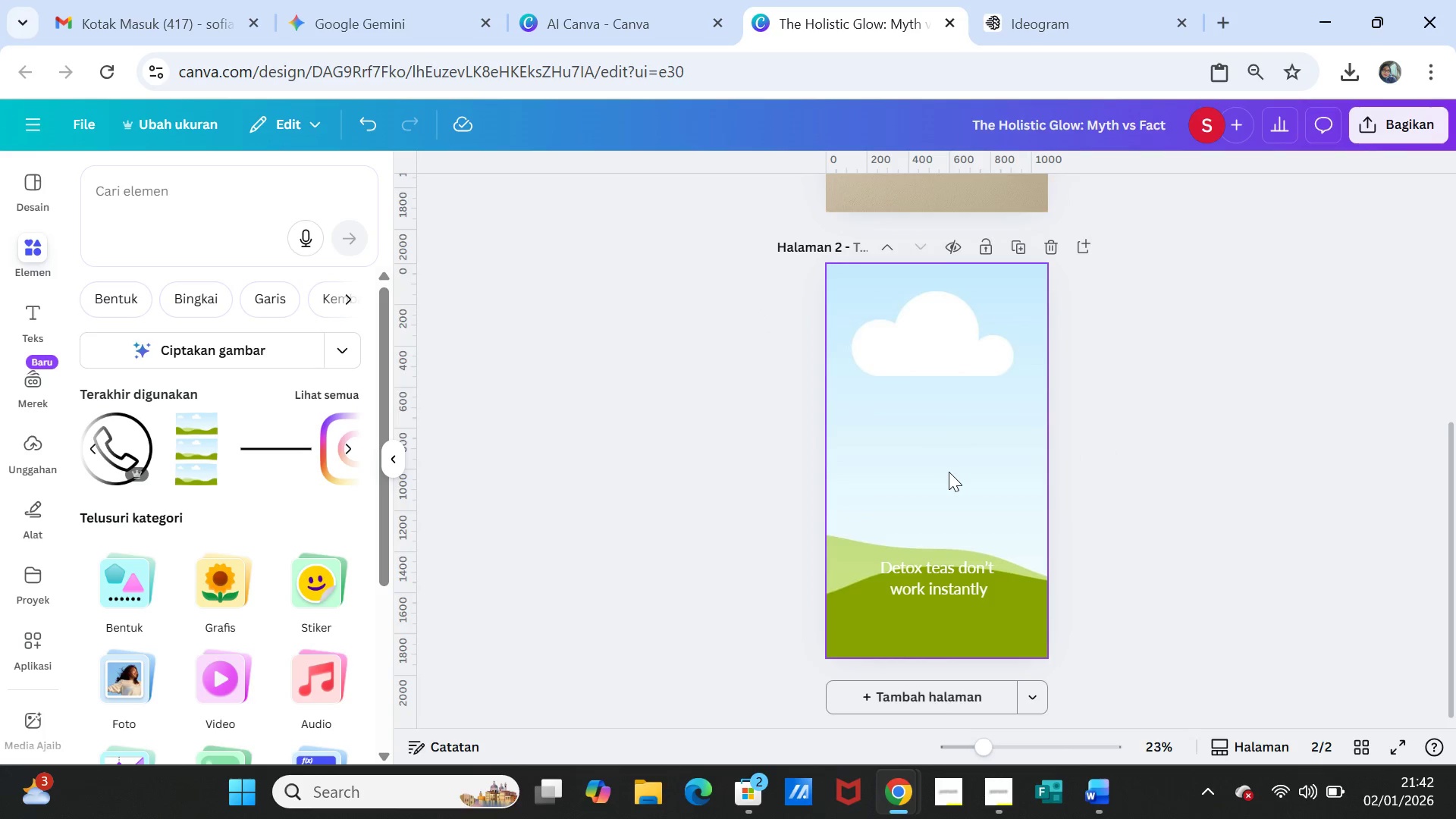 
key(Delete)
 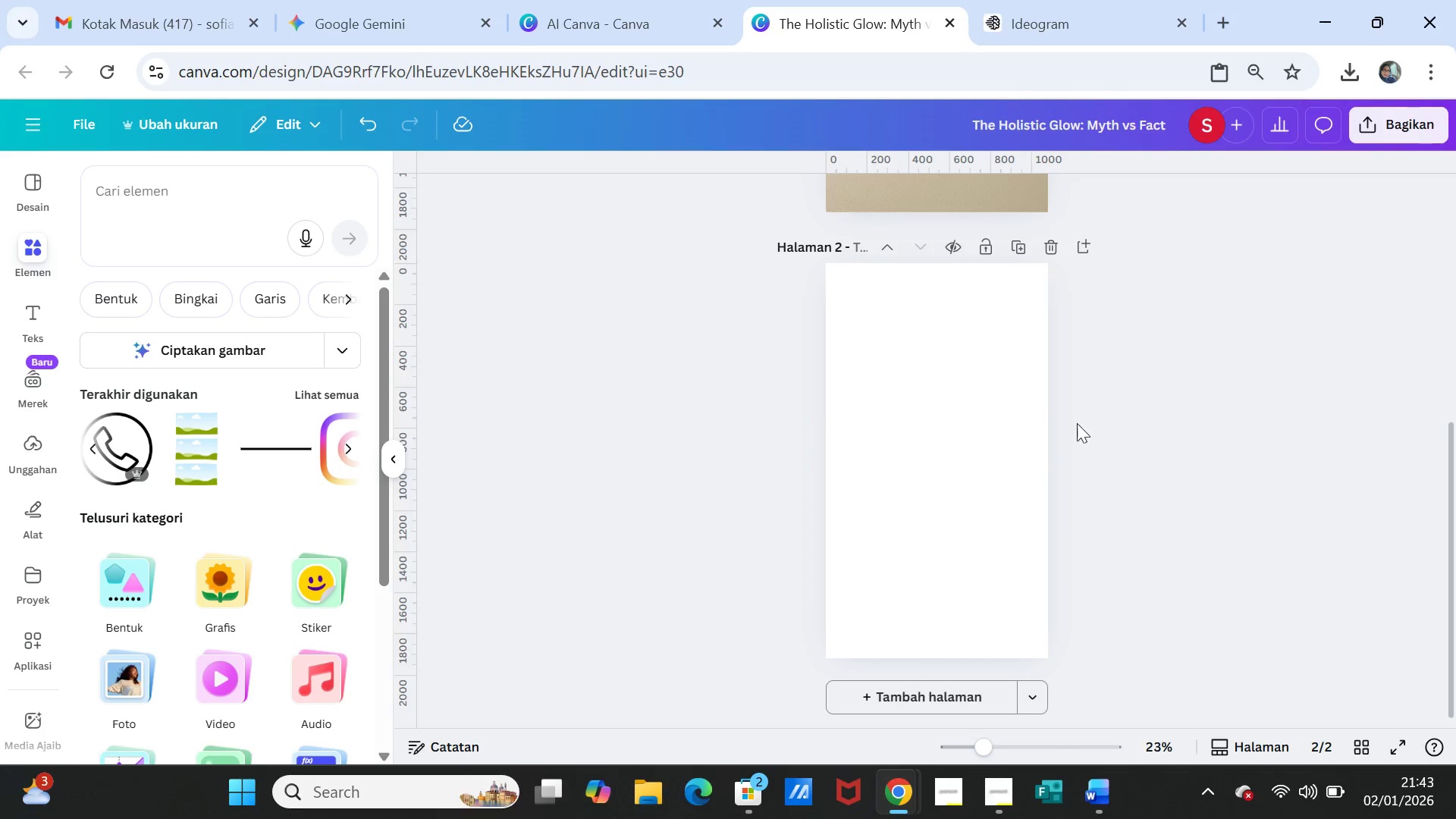 
left_click([975, 532])
 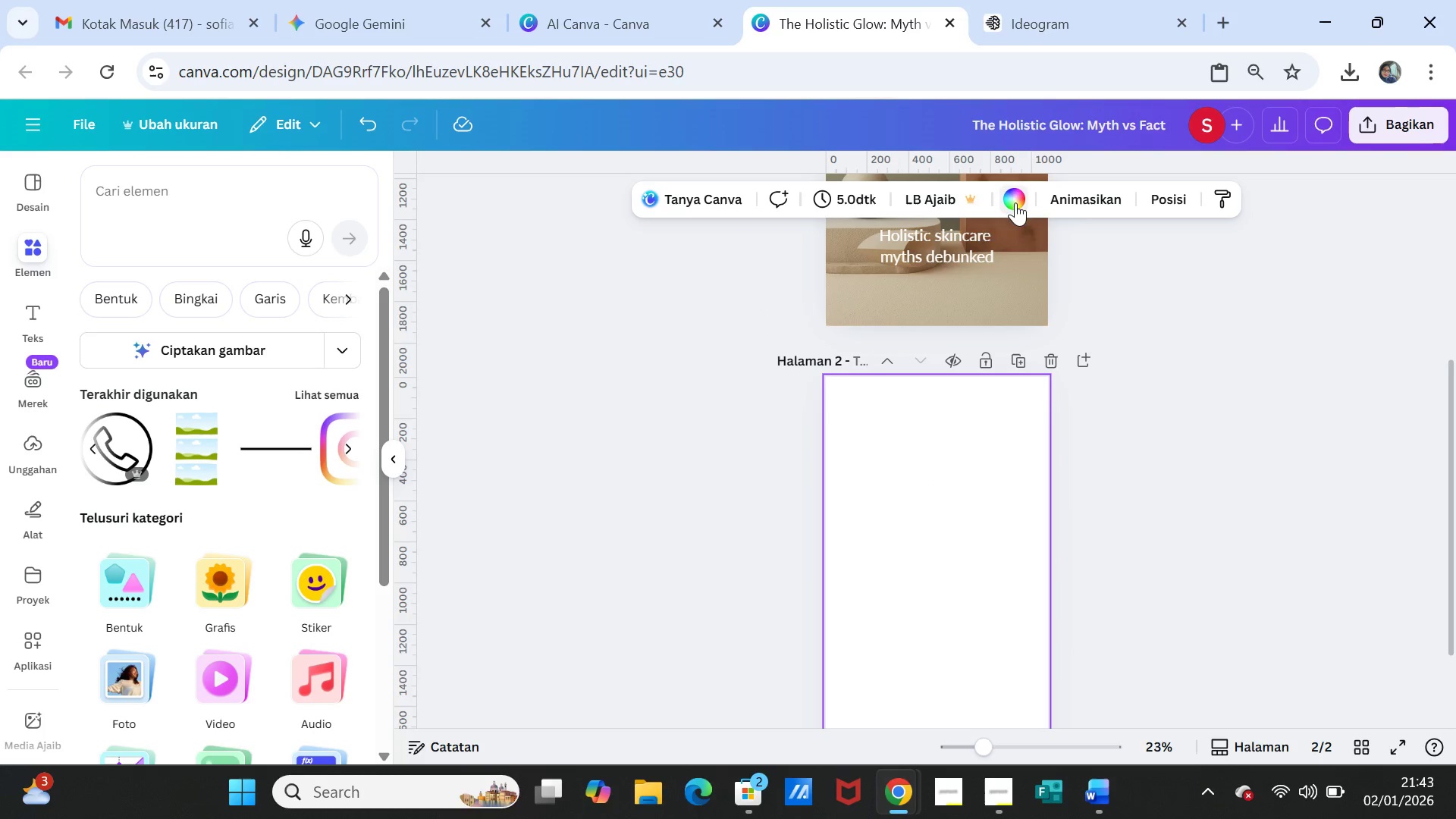 
scroll: coordinate [1097, 484], scroll_direction: up, amount: 1.0
 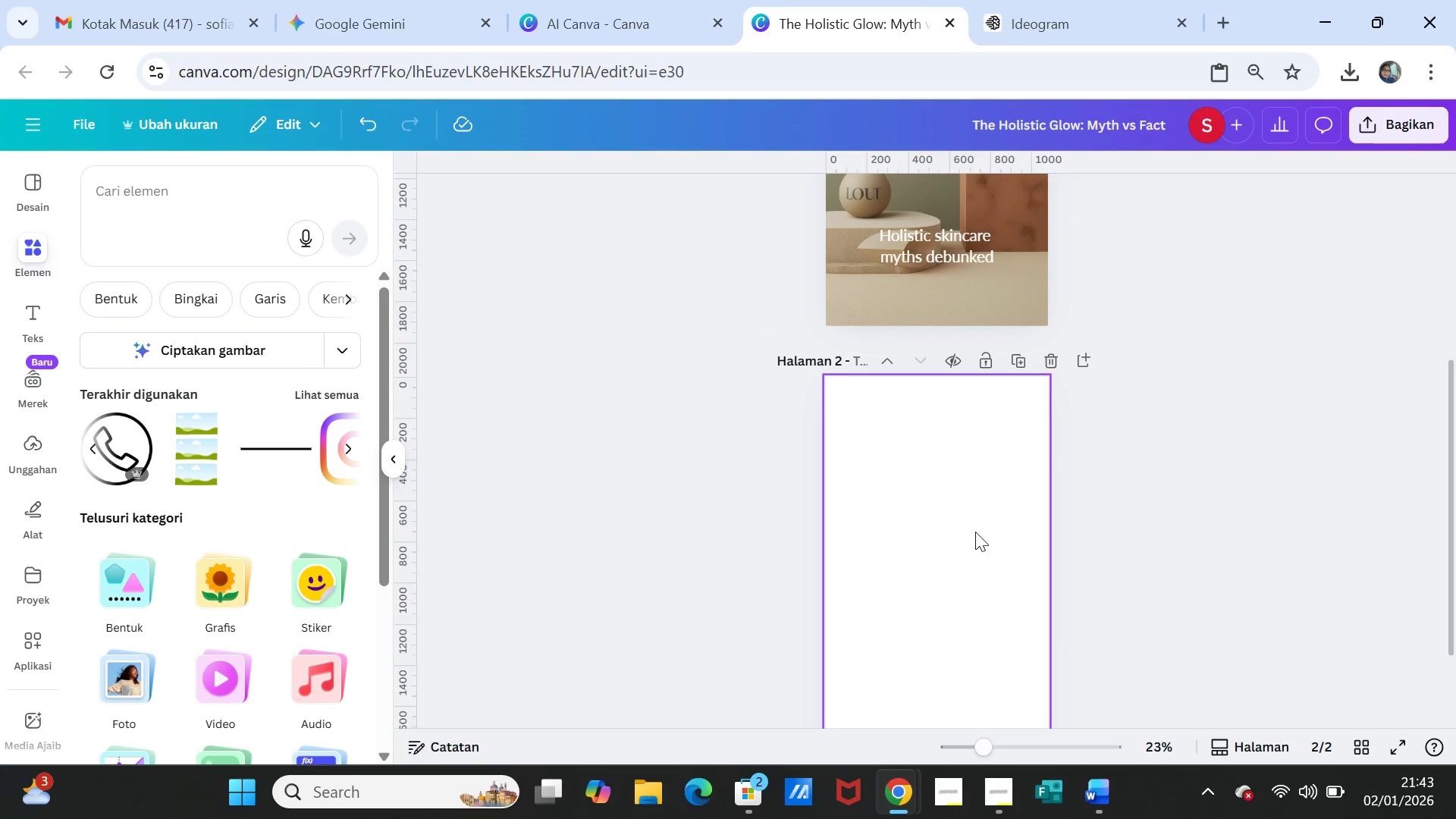 
left_click([1014, 200])
 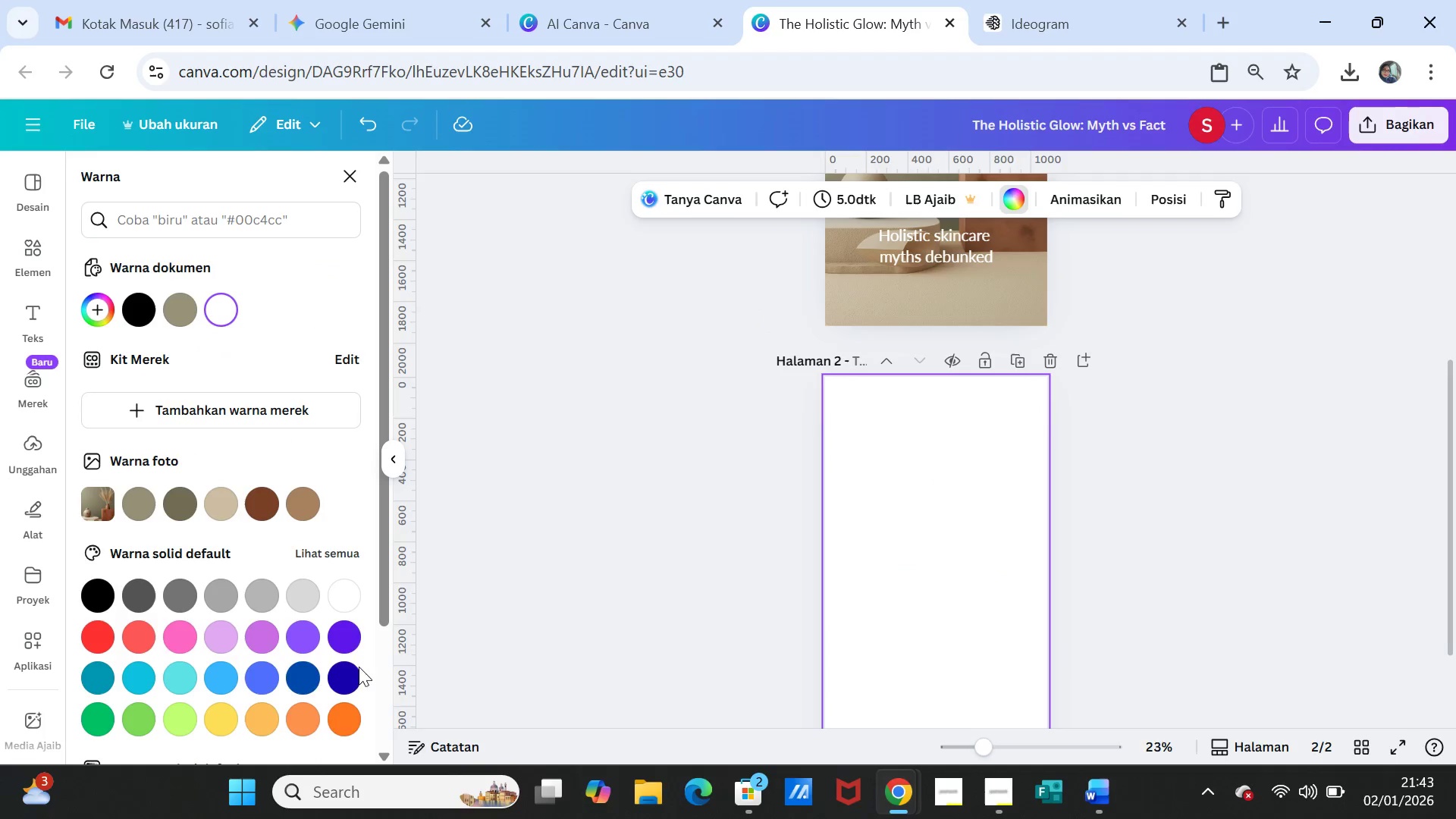 
scroll: coordinate [333, 654], scroll_direction: down, amount: 2.0
 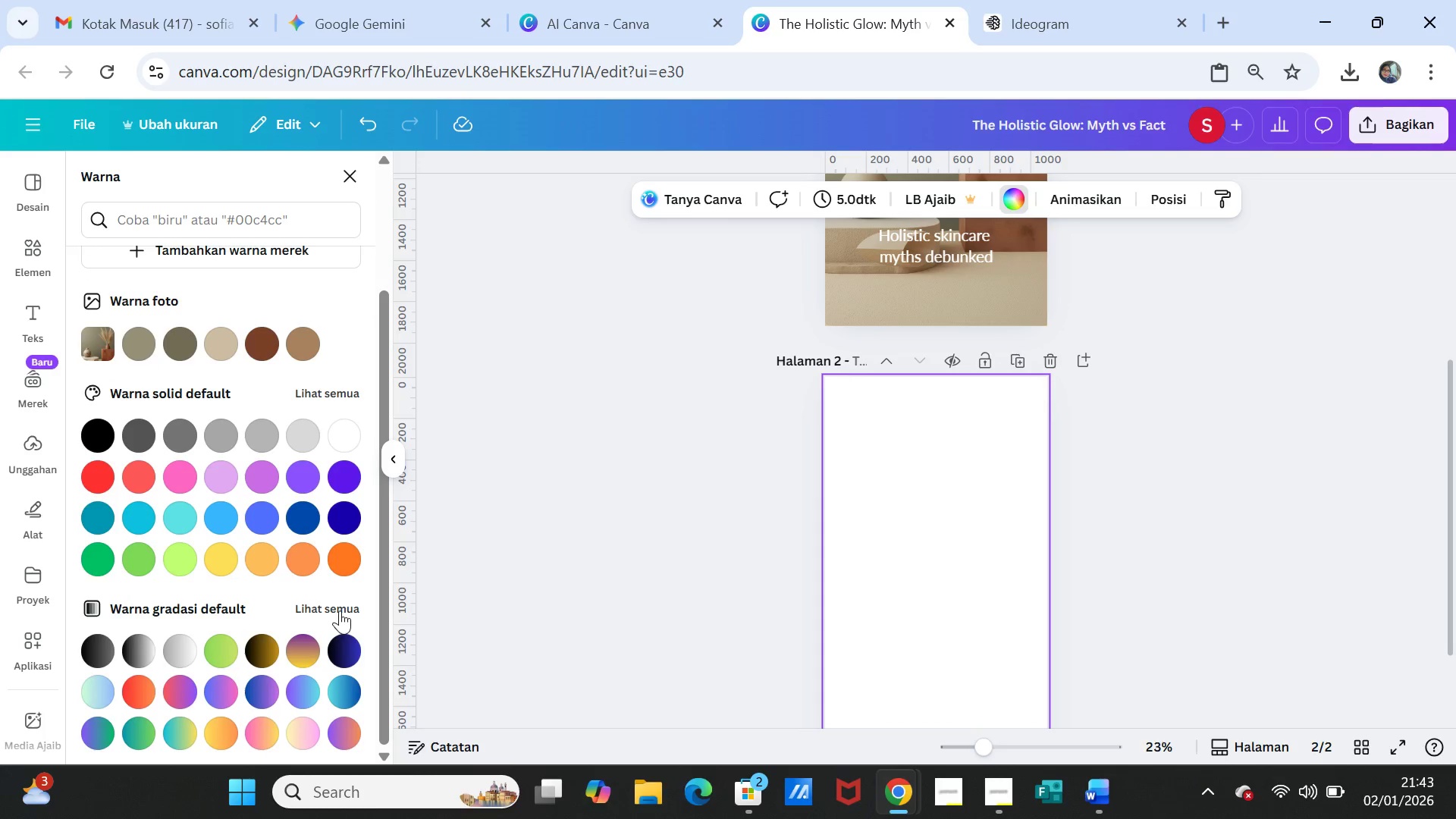 
left_click([340, 610])
 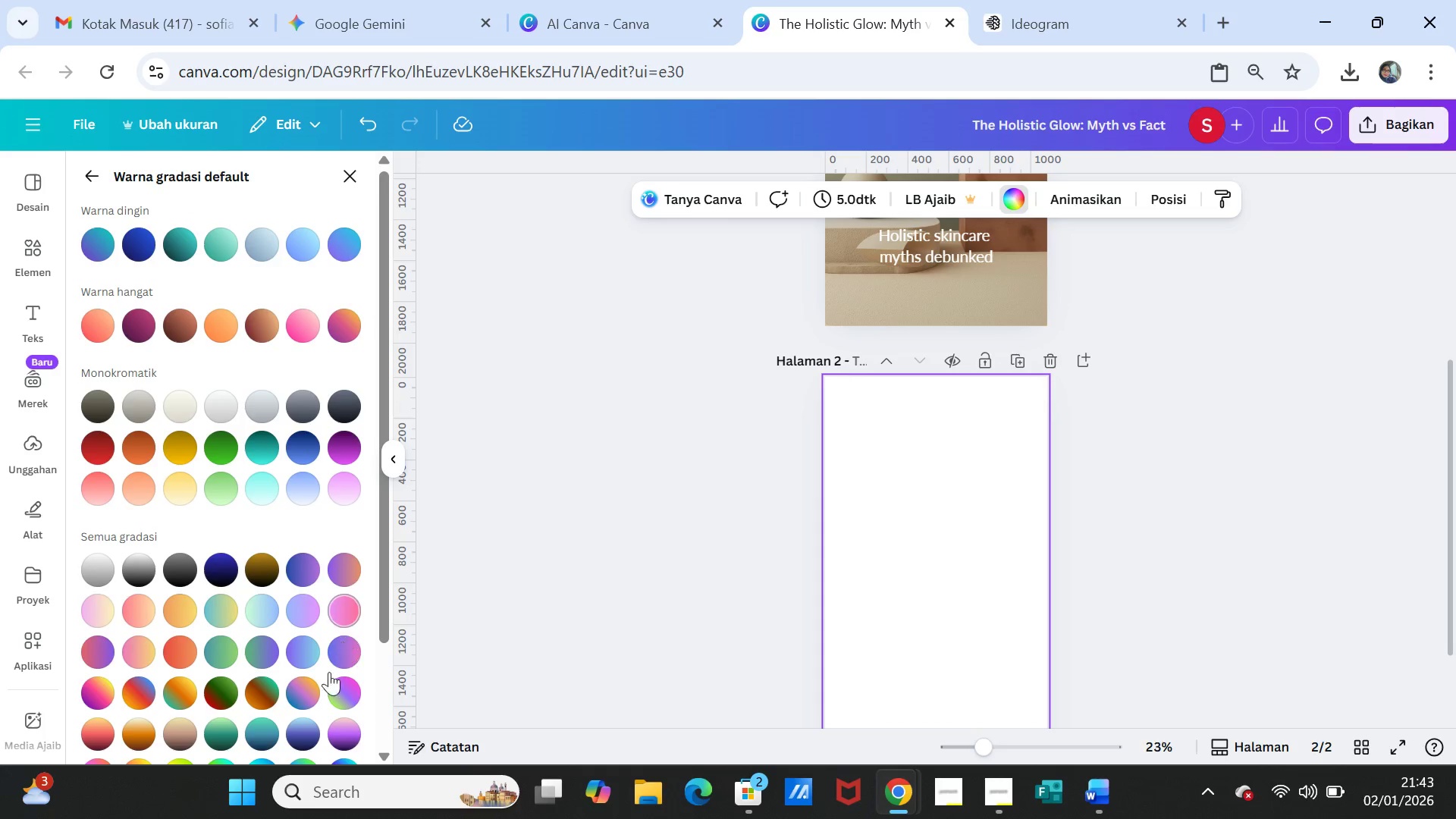 
left_click([217, 654])
 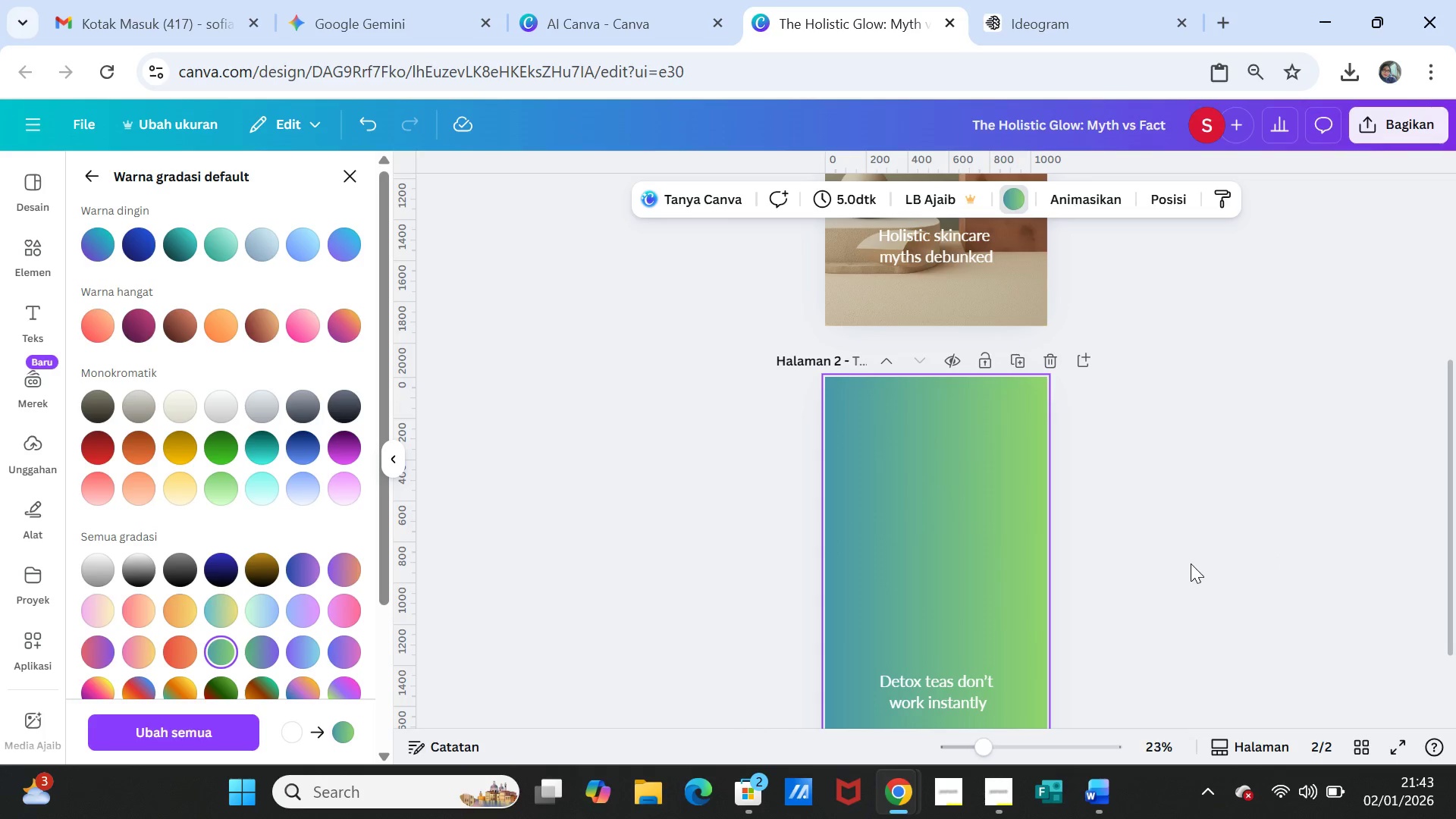 
scroll: coordinate [285, 658], scroll_direction: down, amount: 3.0
 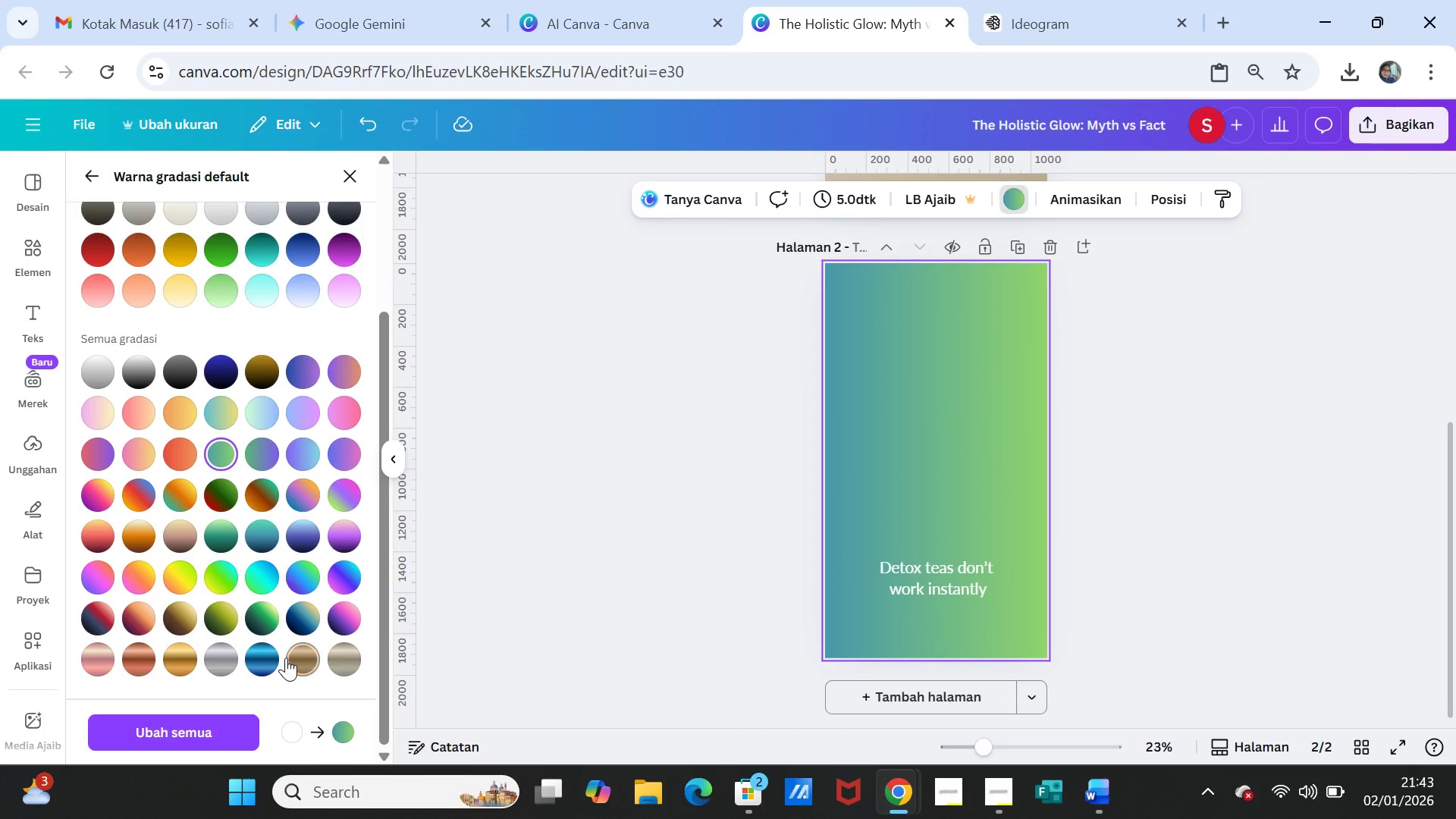 
scroll: coordinate [287, 657], scroll_direction: up, amount: 3.0
 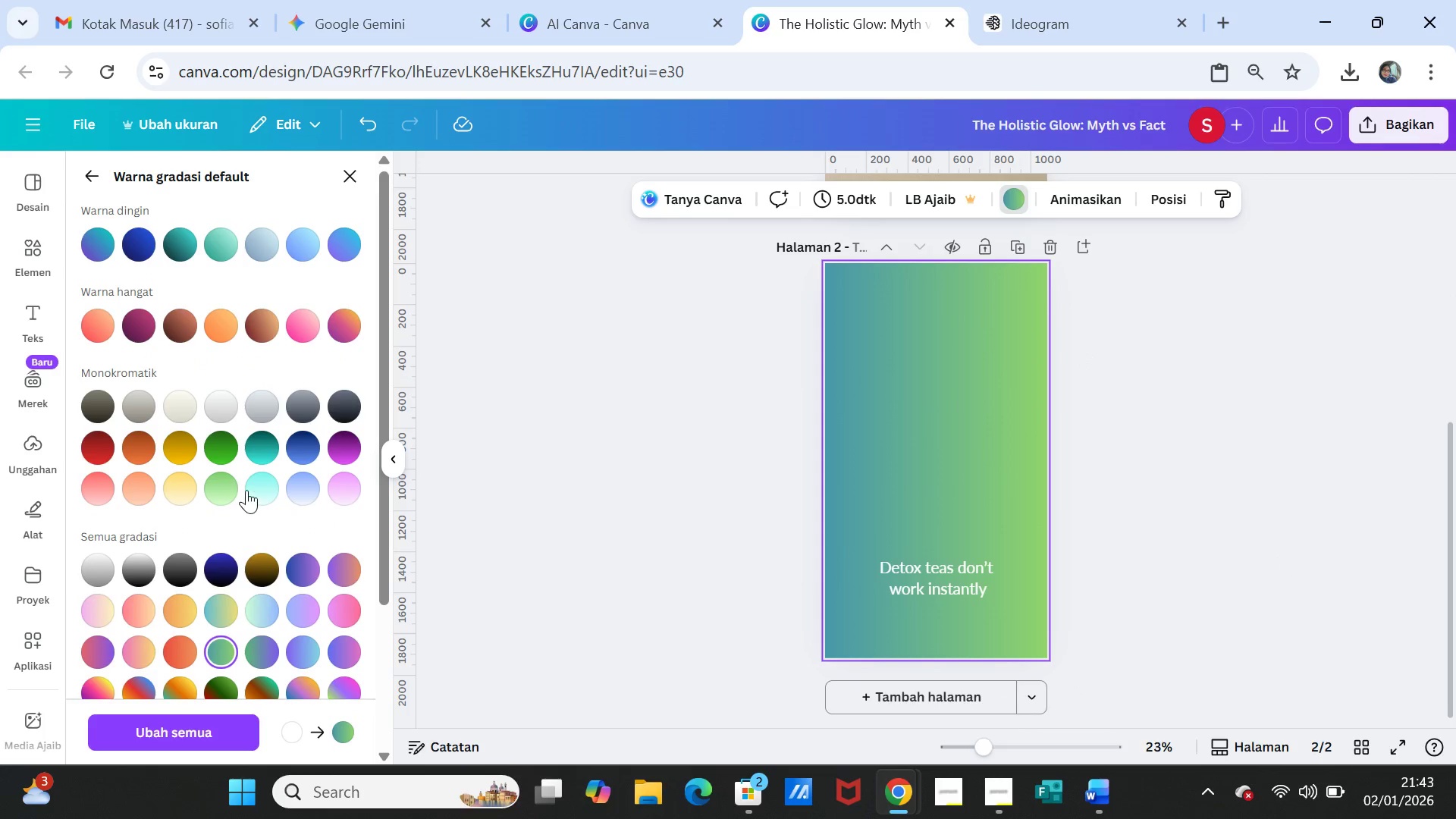 
left_click([225, 447])
 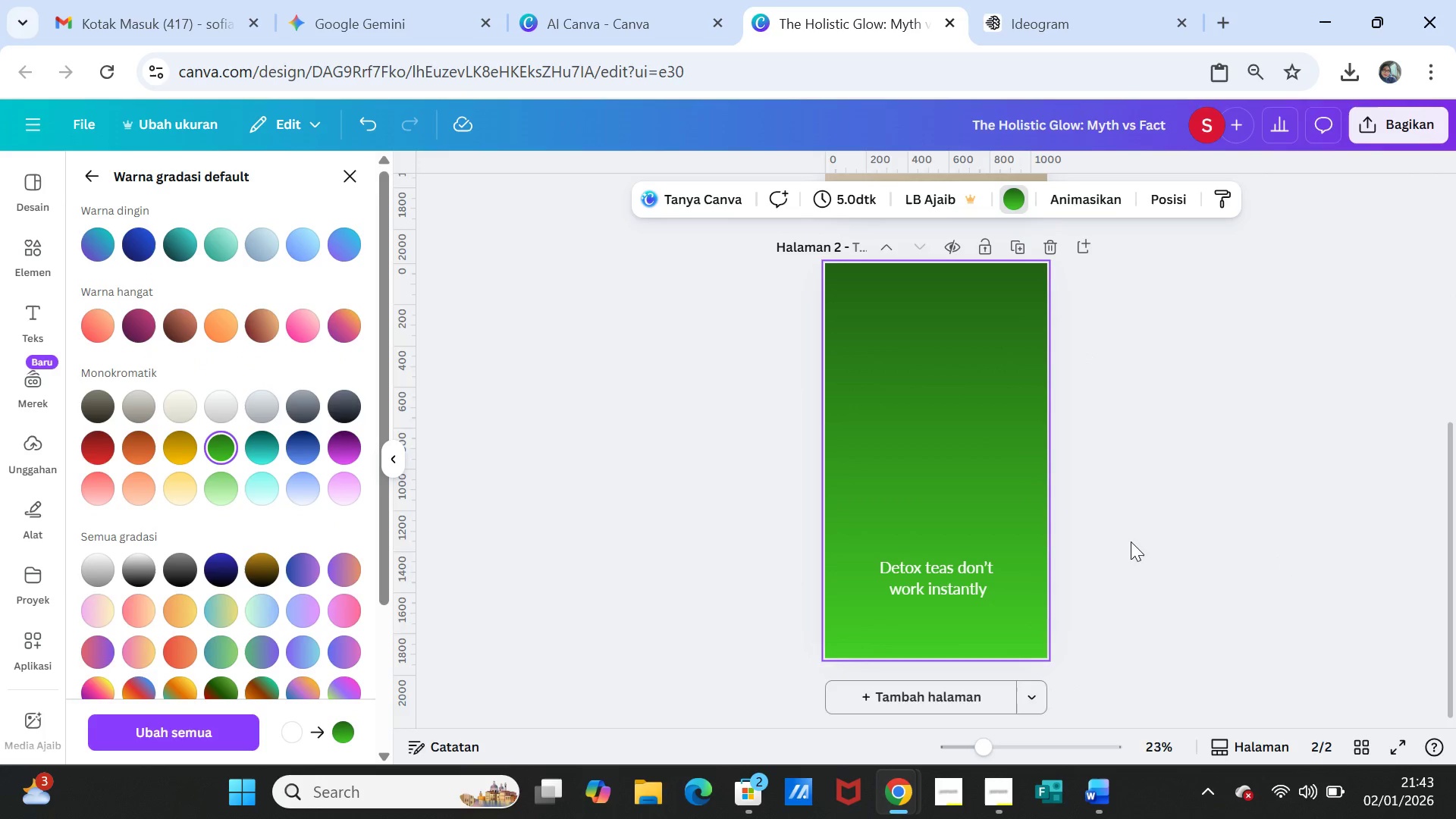 
scroll: coordinate [1131, 541], scroll_direction: up, amount: 1.0
 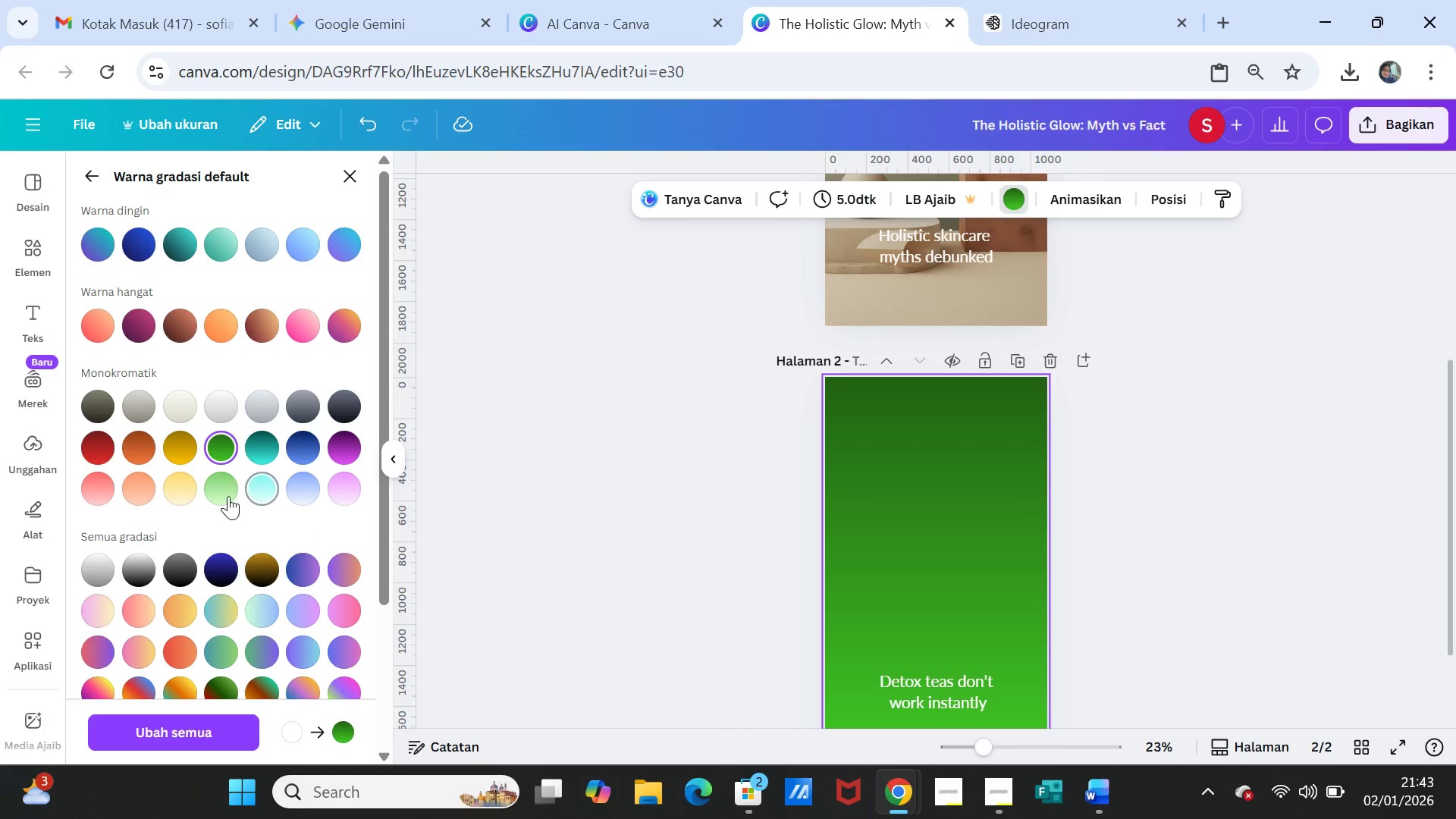 
left_click([225, 491])
 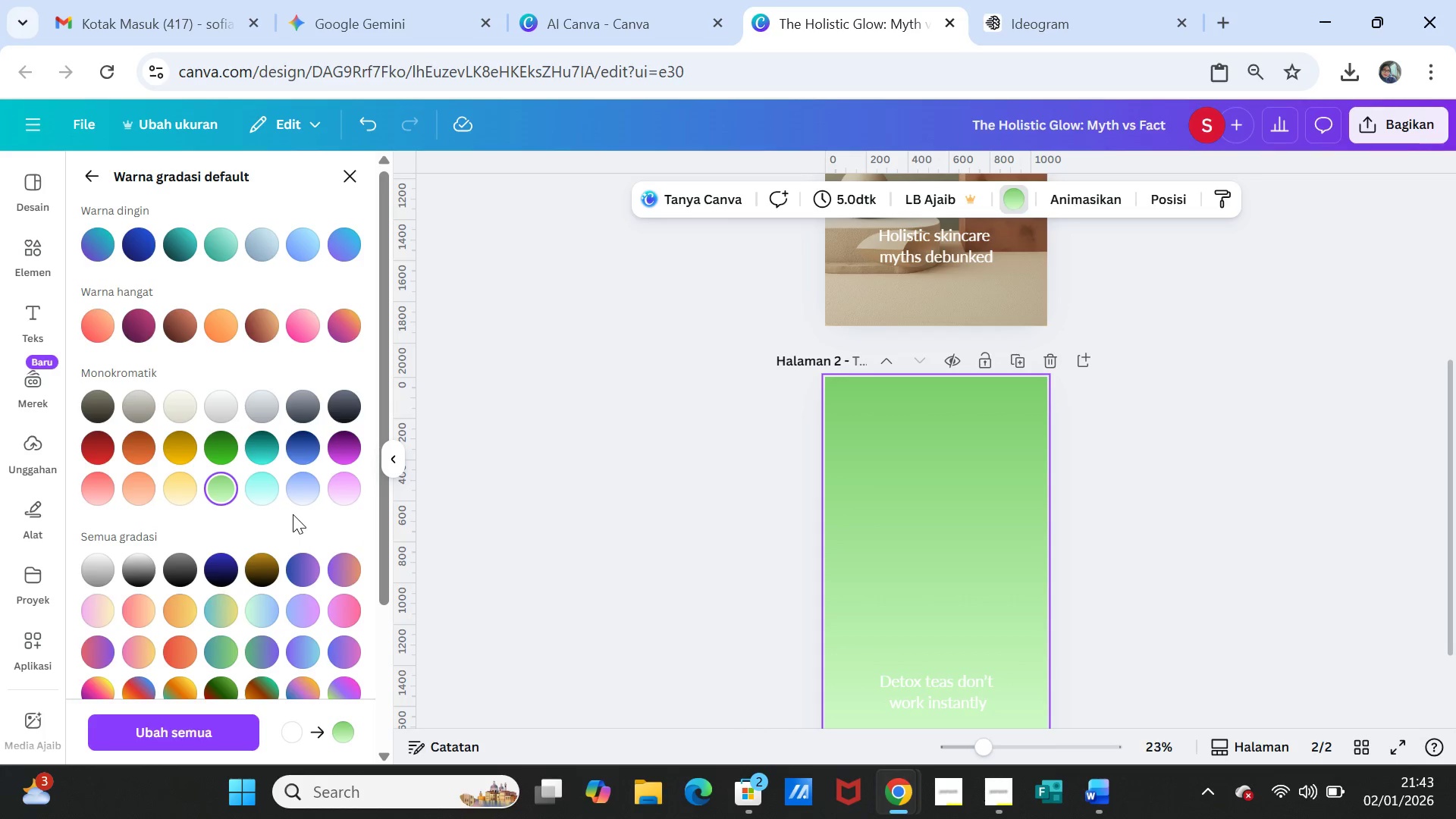 
scroll: coordinate [288, 507], scroll_direction: up, amount: 2.0
 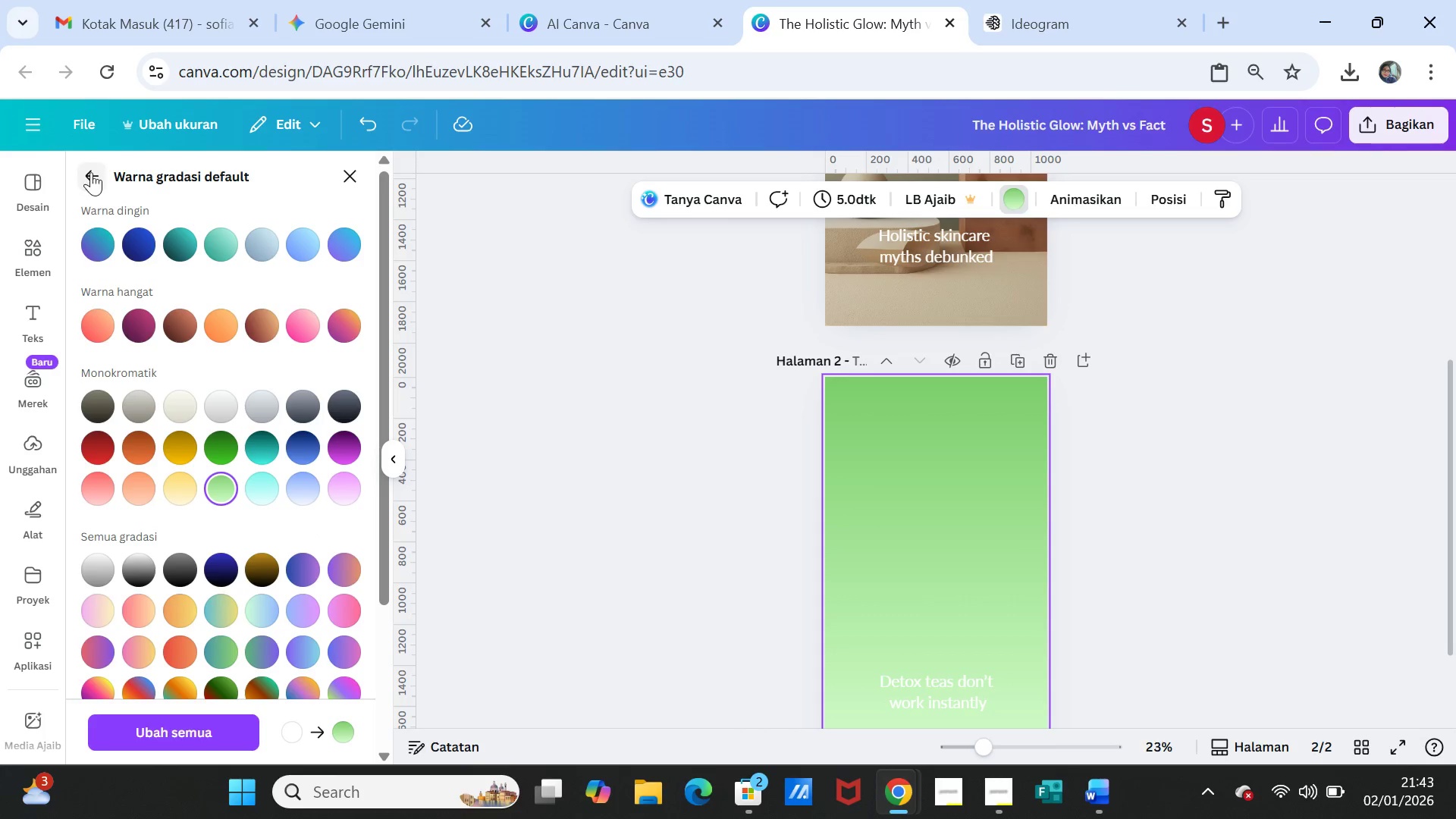 
left_click([91, 172])
 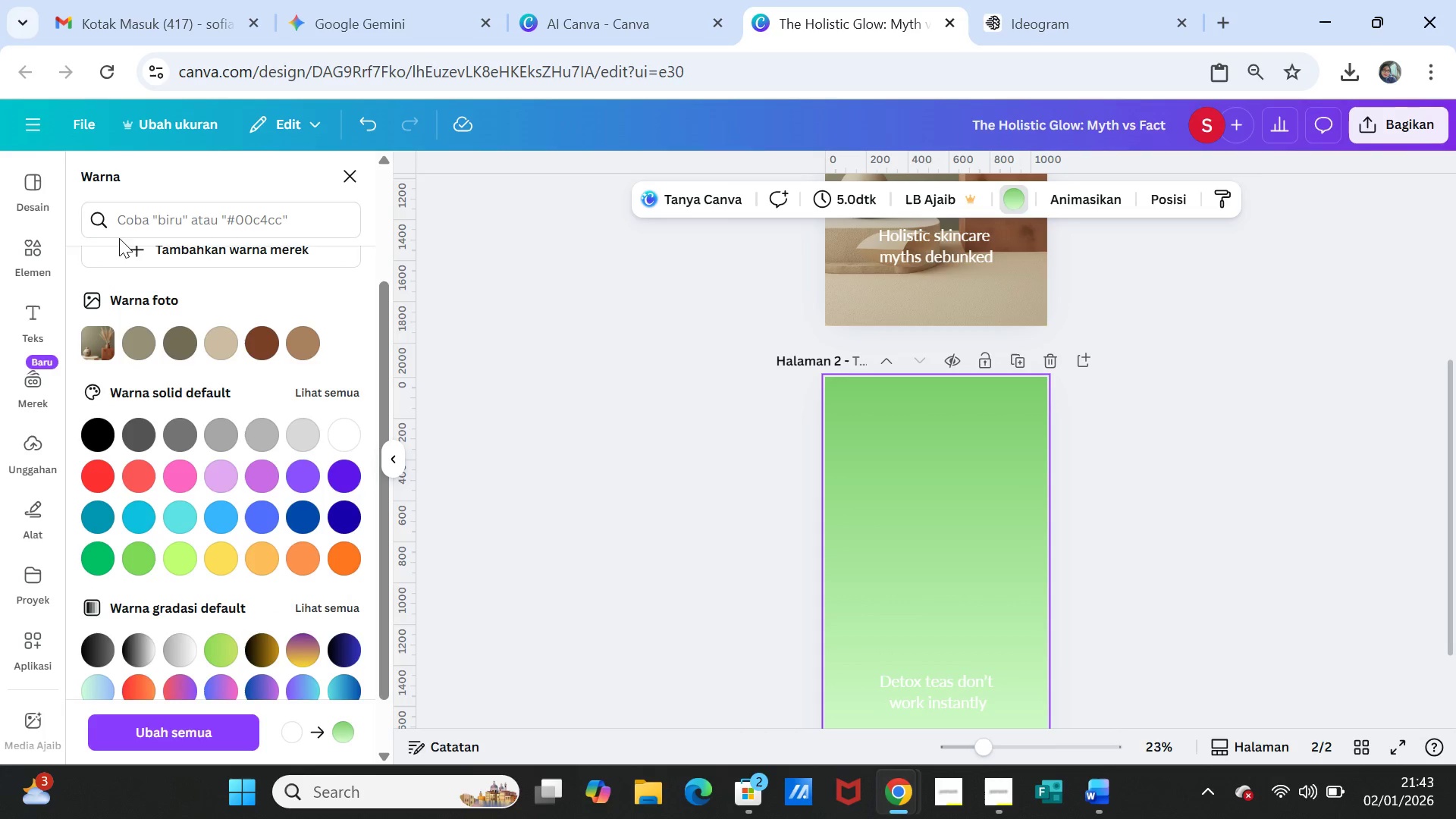 
left_click([131, 226])
 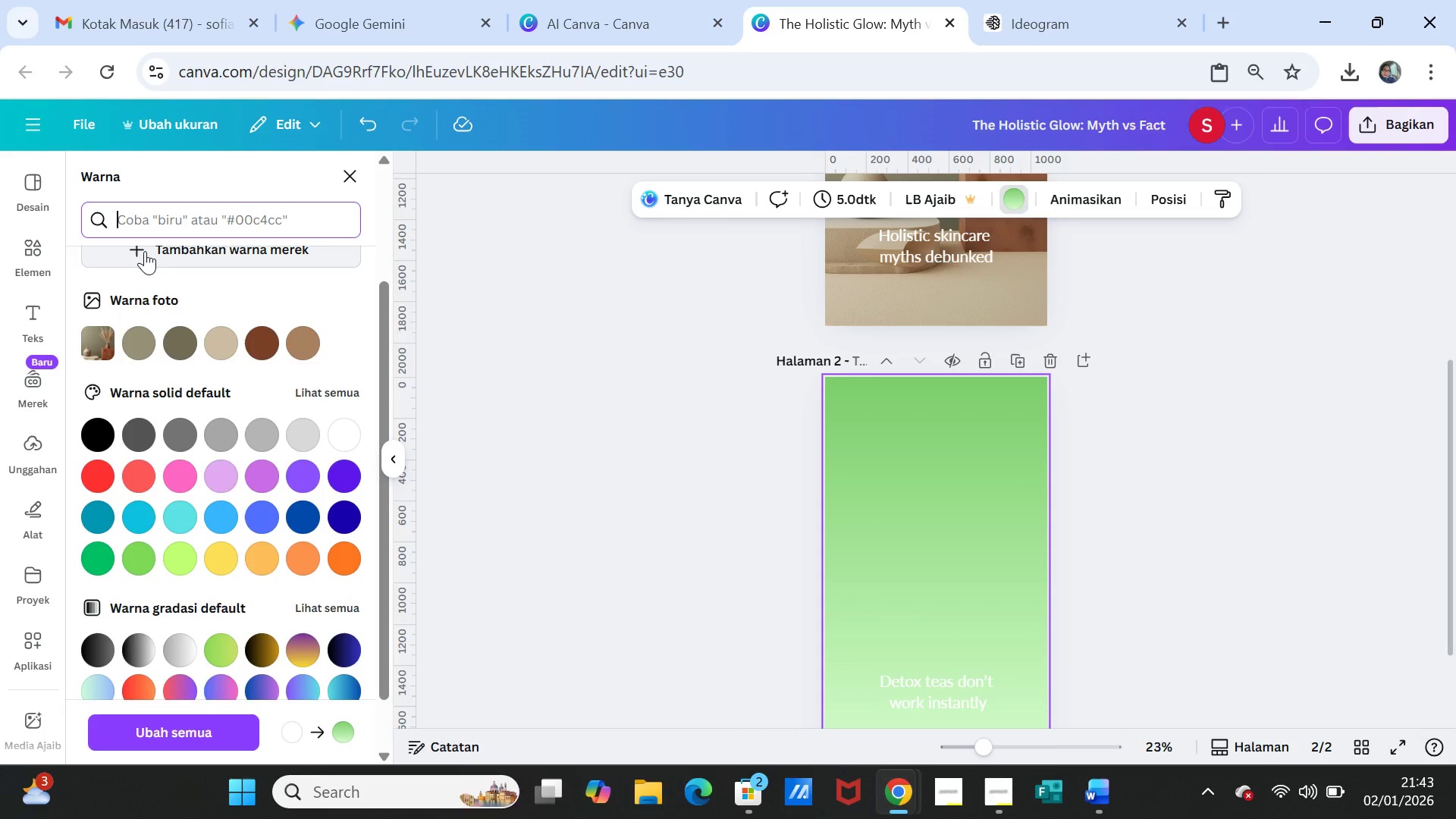 
type(green dark)
 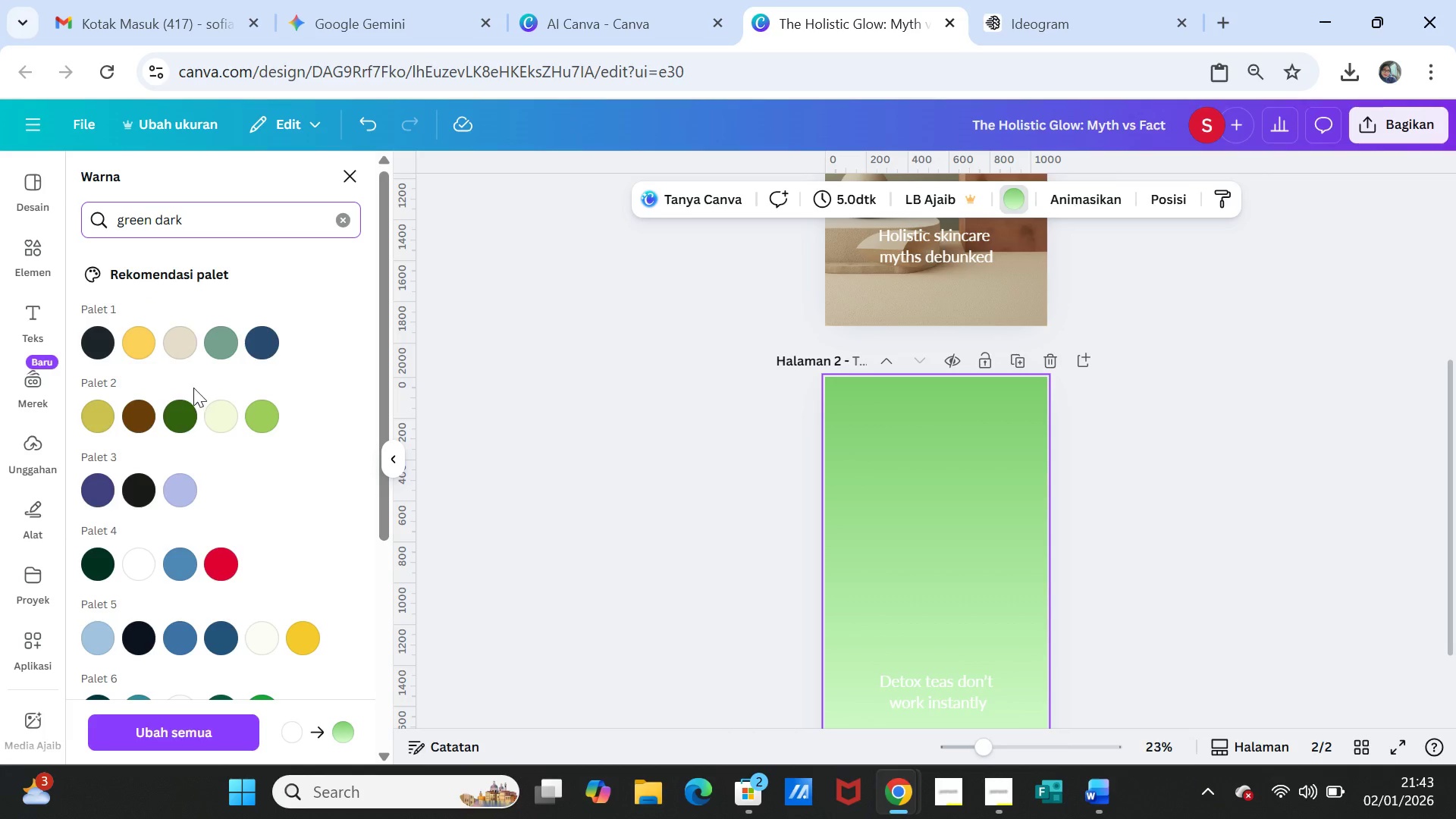 
left_click([172, 410])
 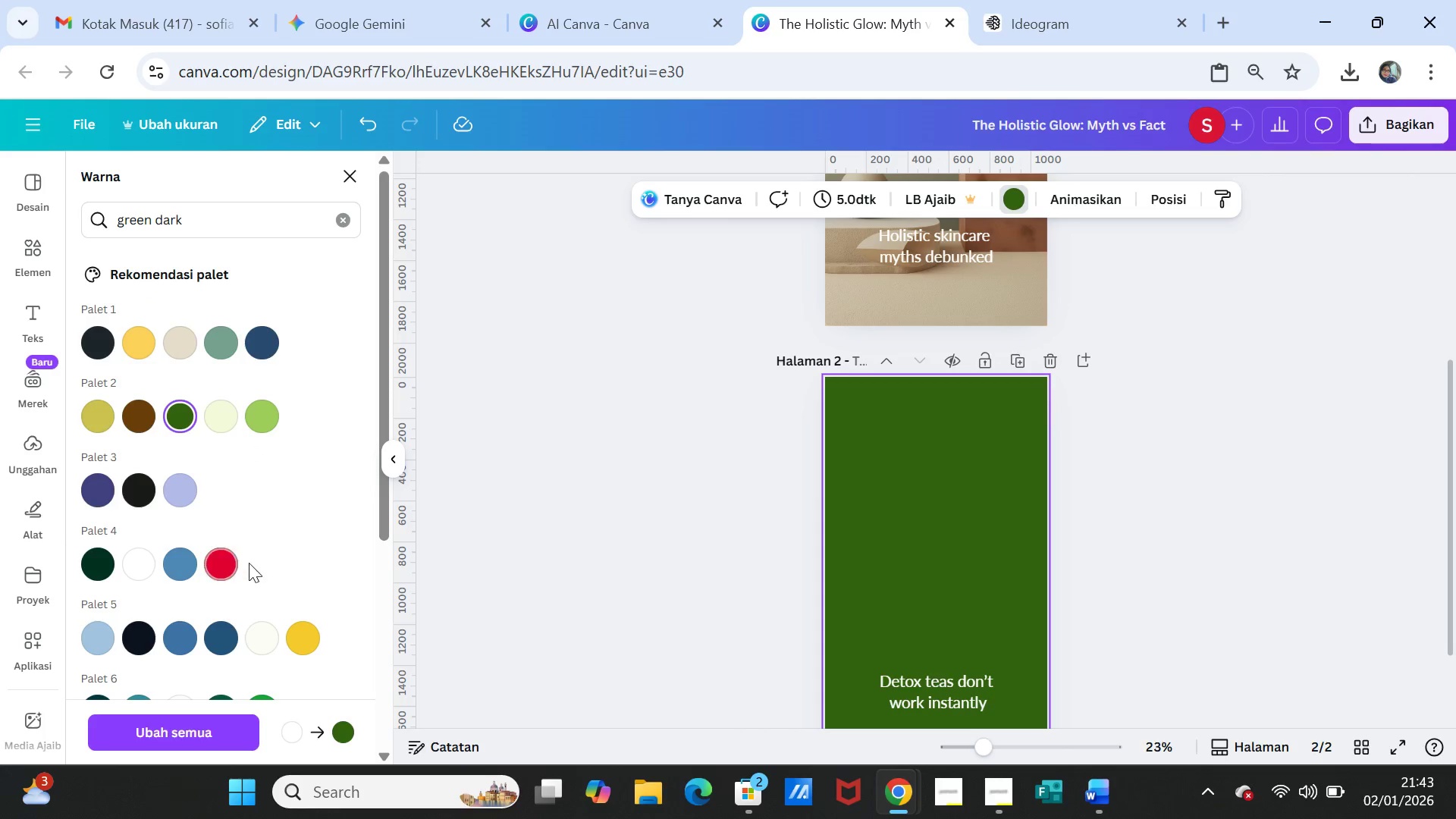 
scroll: coordinate [262, 607], scroll_direction: down, amount: 3.0
 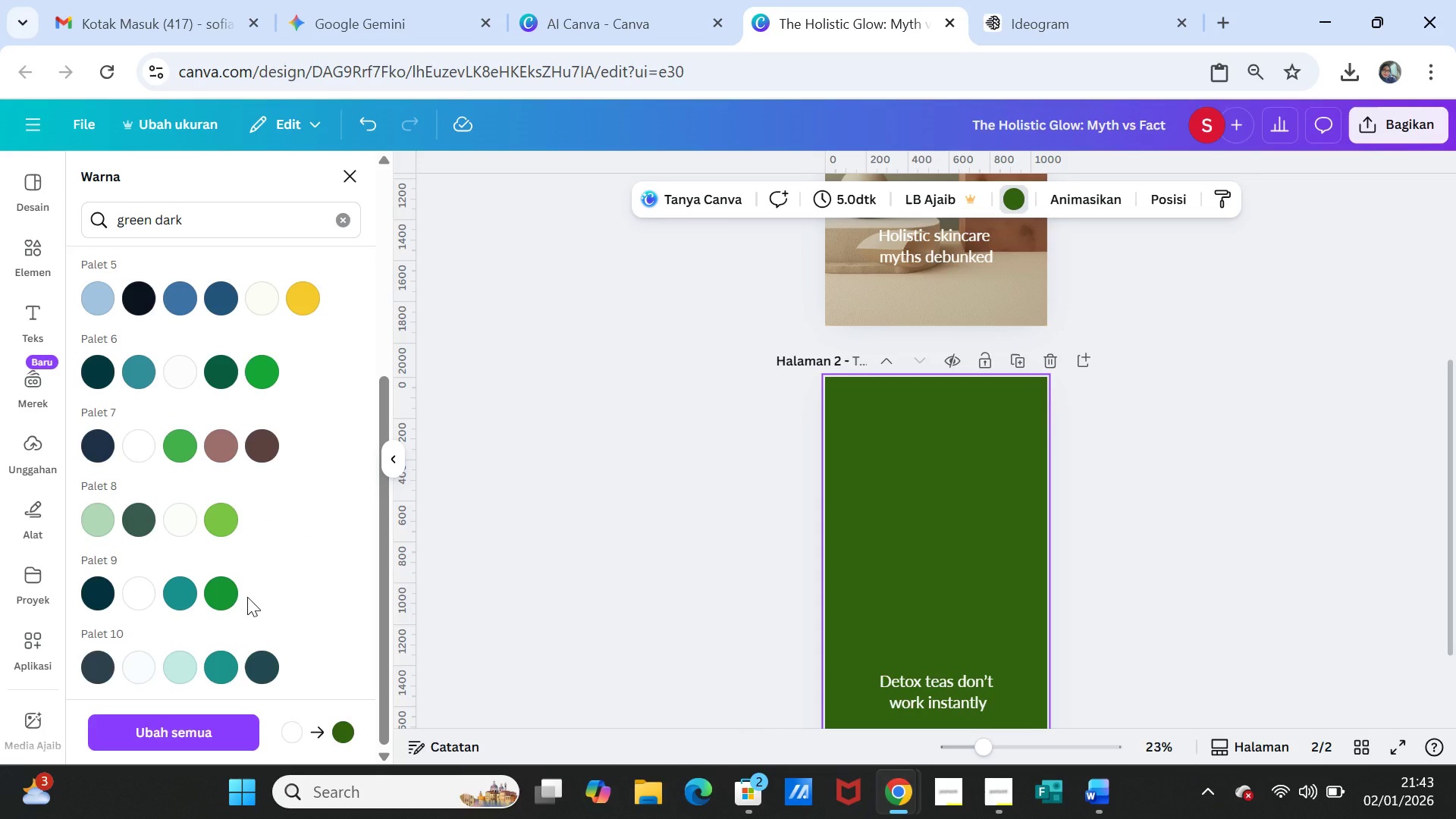 
scroll: coordinate [247, 597], scroll_direction: up, amount: 1.0
 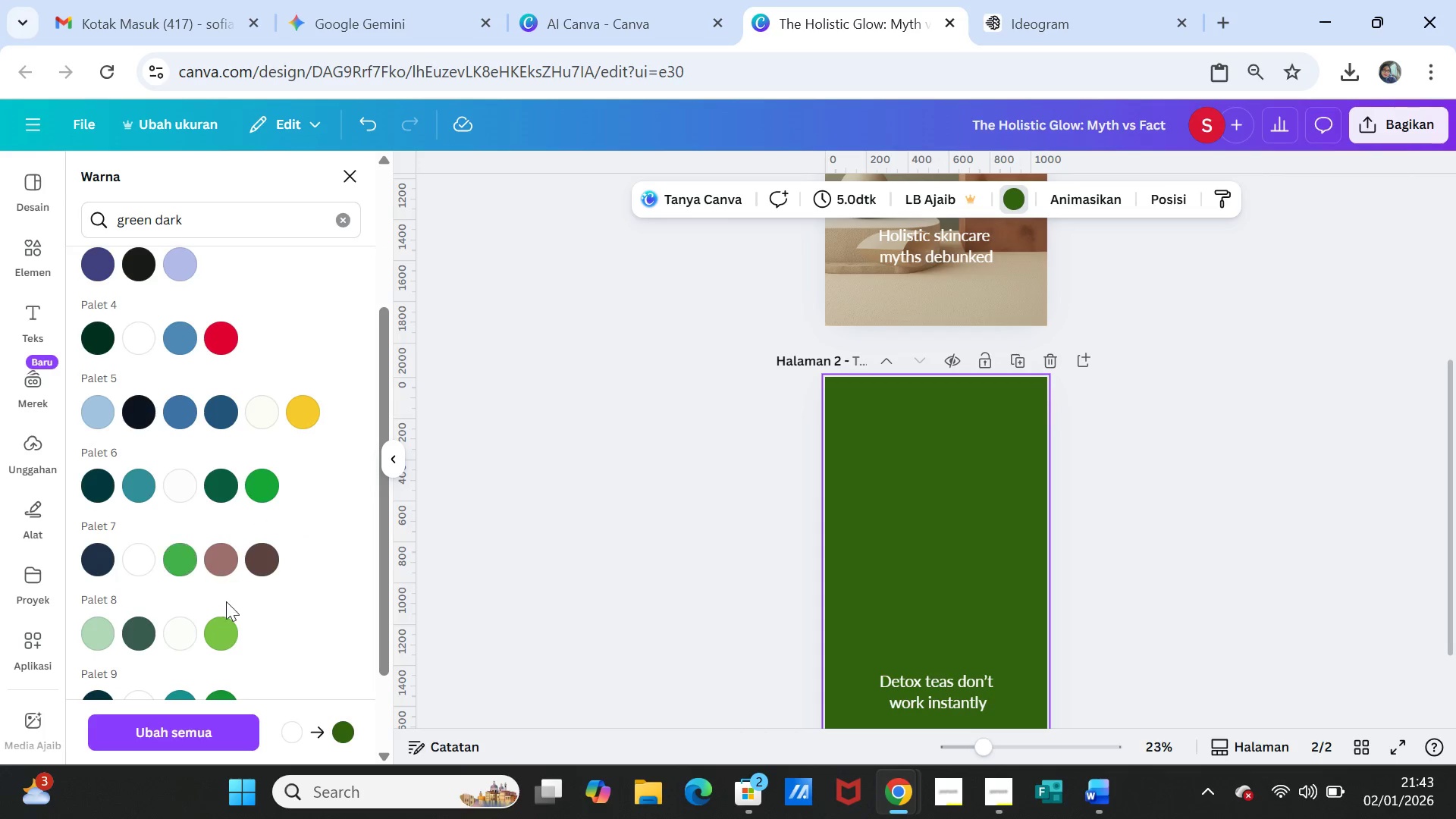 
left_click([226, 620])
 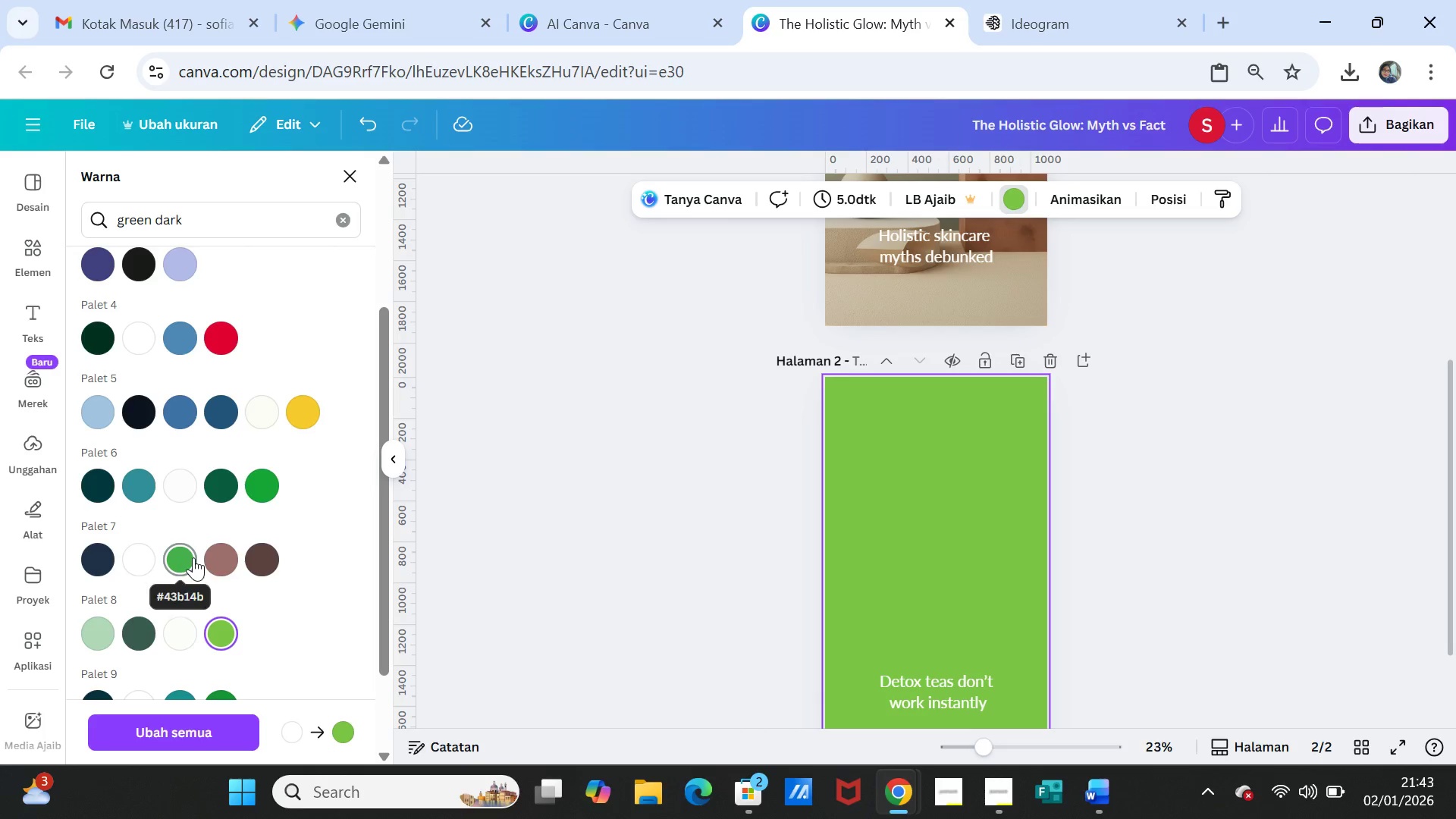 
left_click([194, 552])
 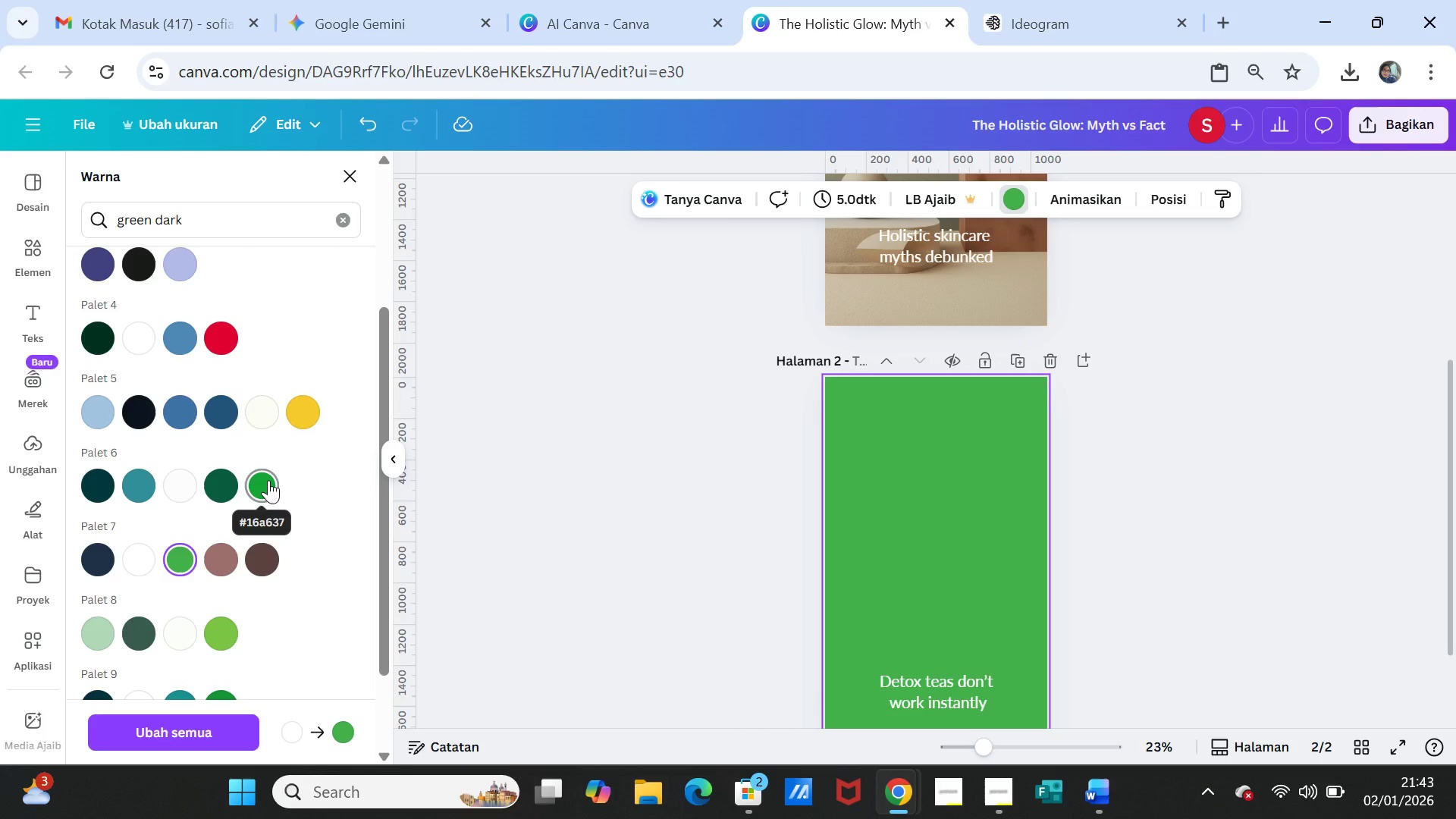 
left_click([268, 480])
 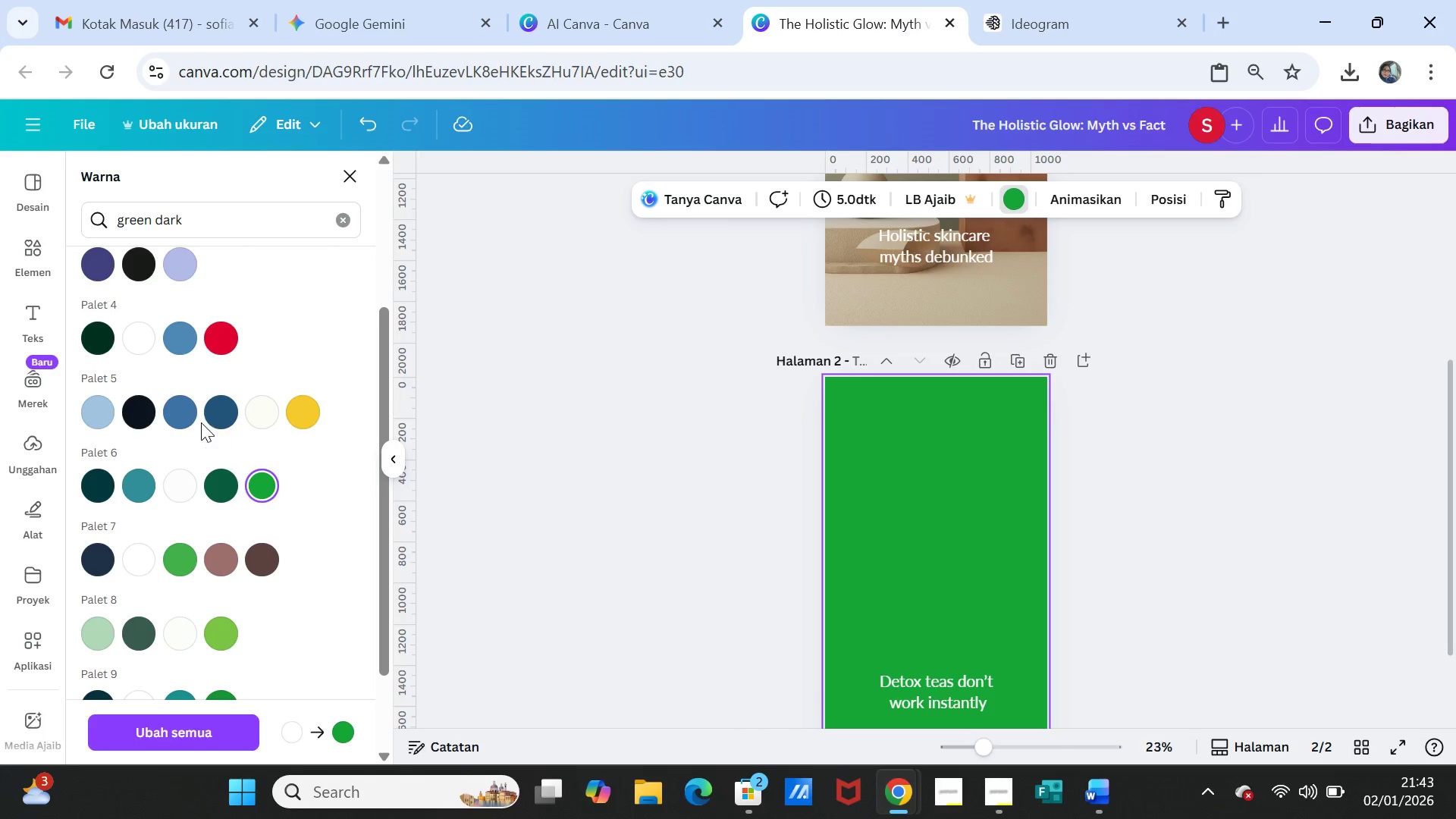 
scroll: coordinate [260, 568], scroll_direction: down, amount: 1.0
 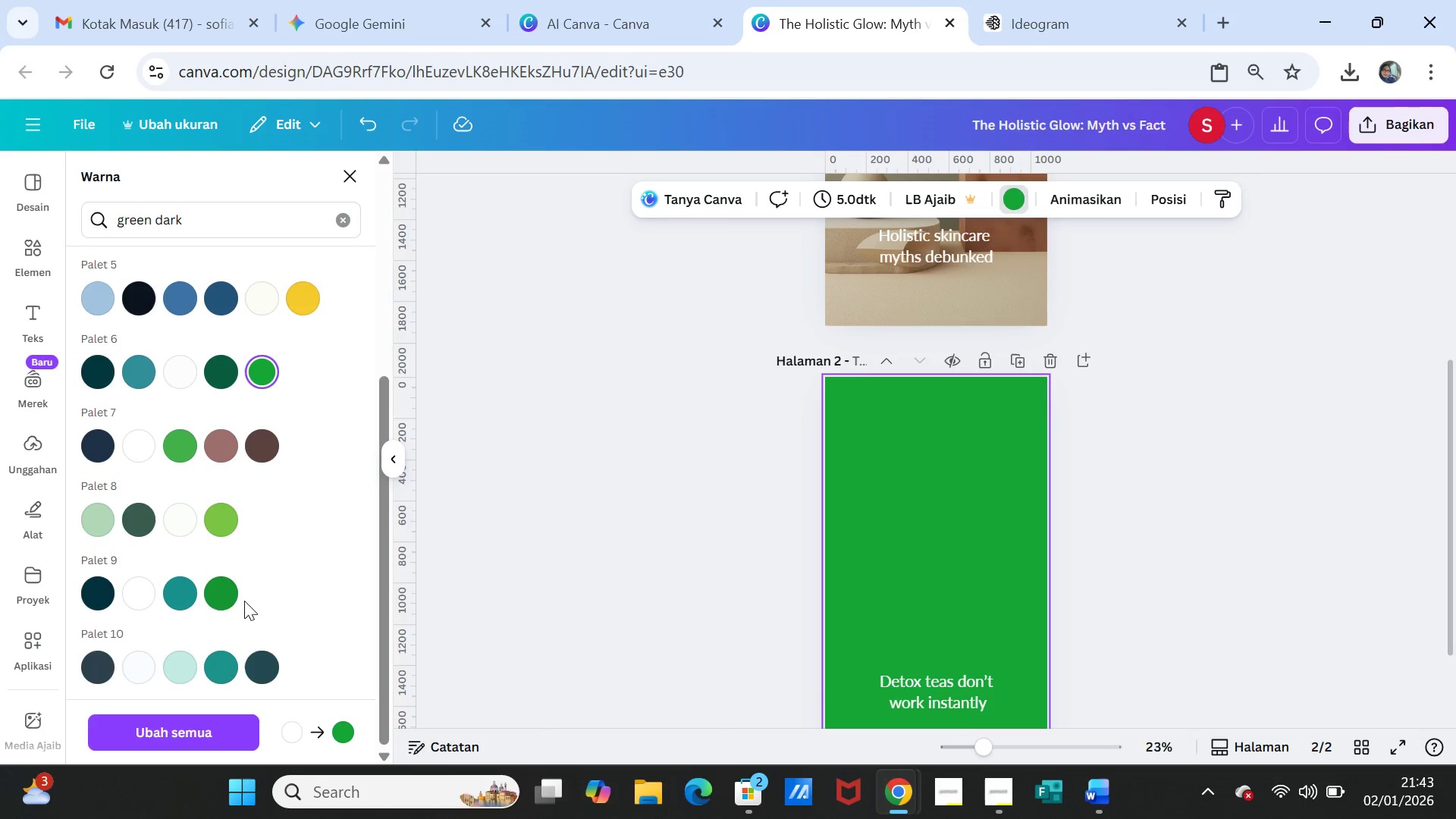 
left_click([227, 589])
 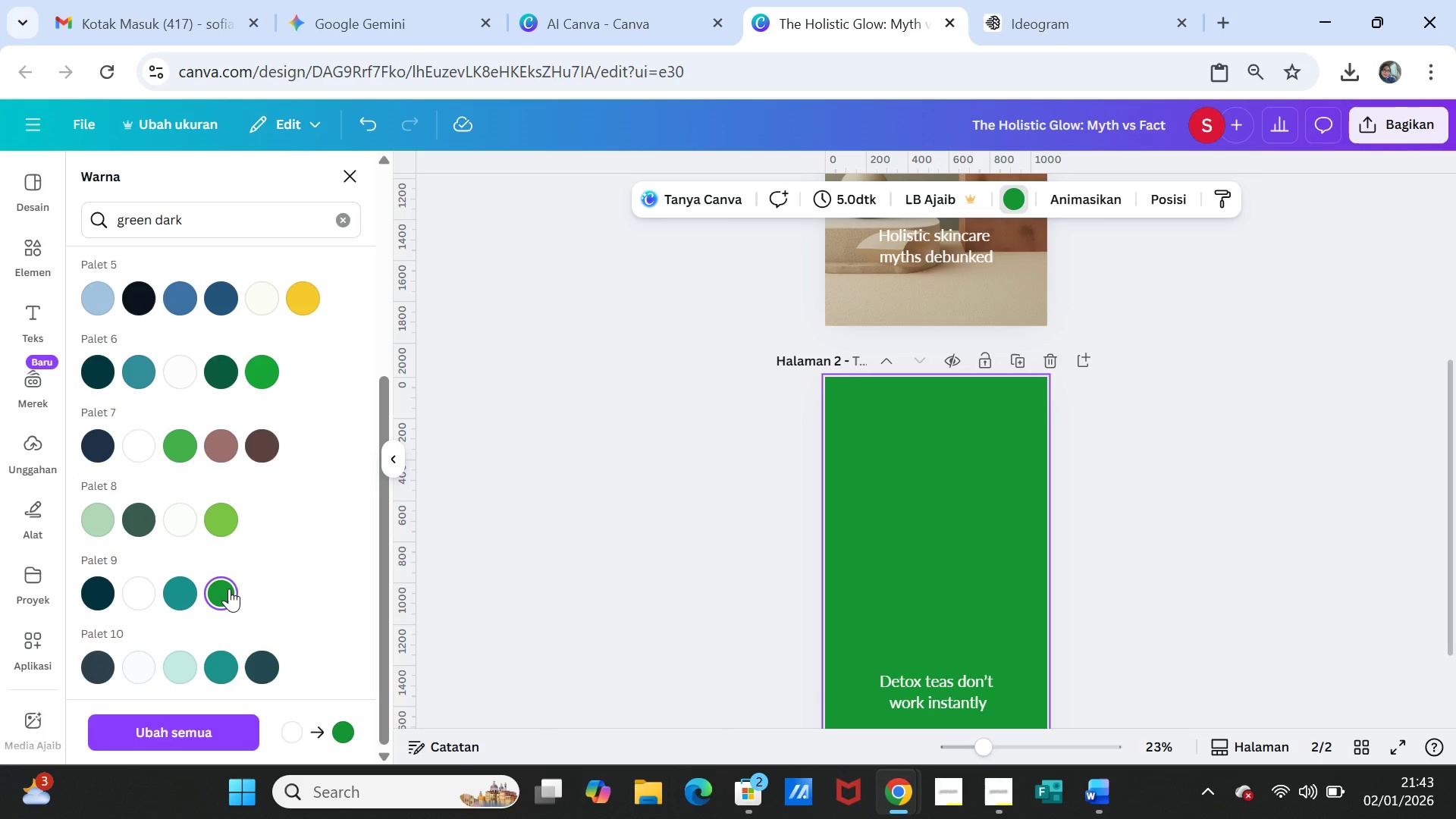 
scroll: coordinate [231, 588], scroll_direction: down, amount: 1.0
 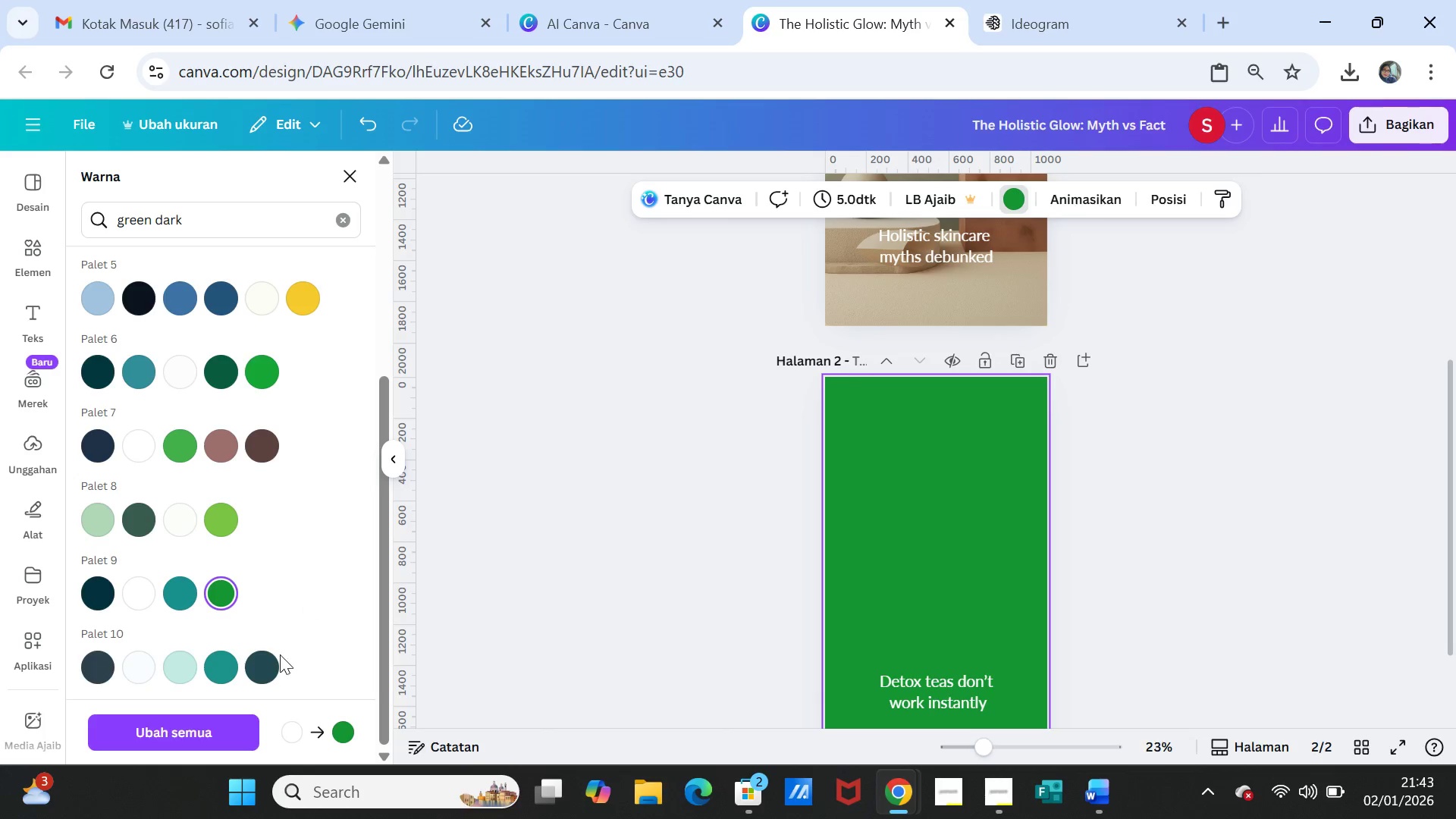 
mouse_move([293, 649])
 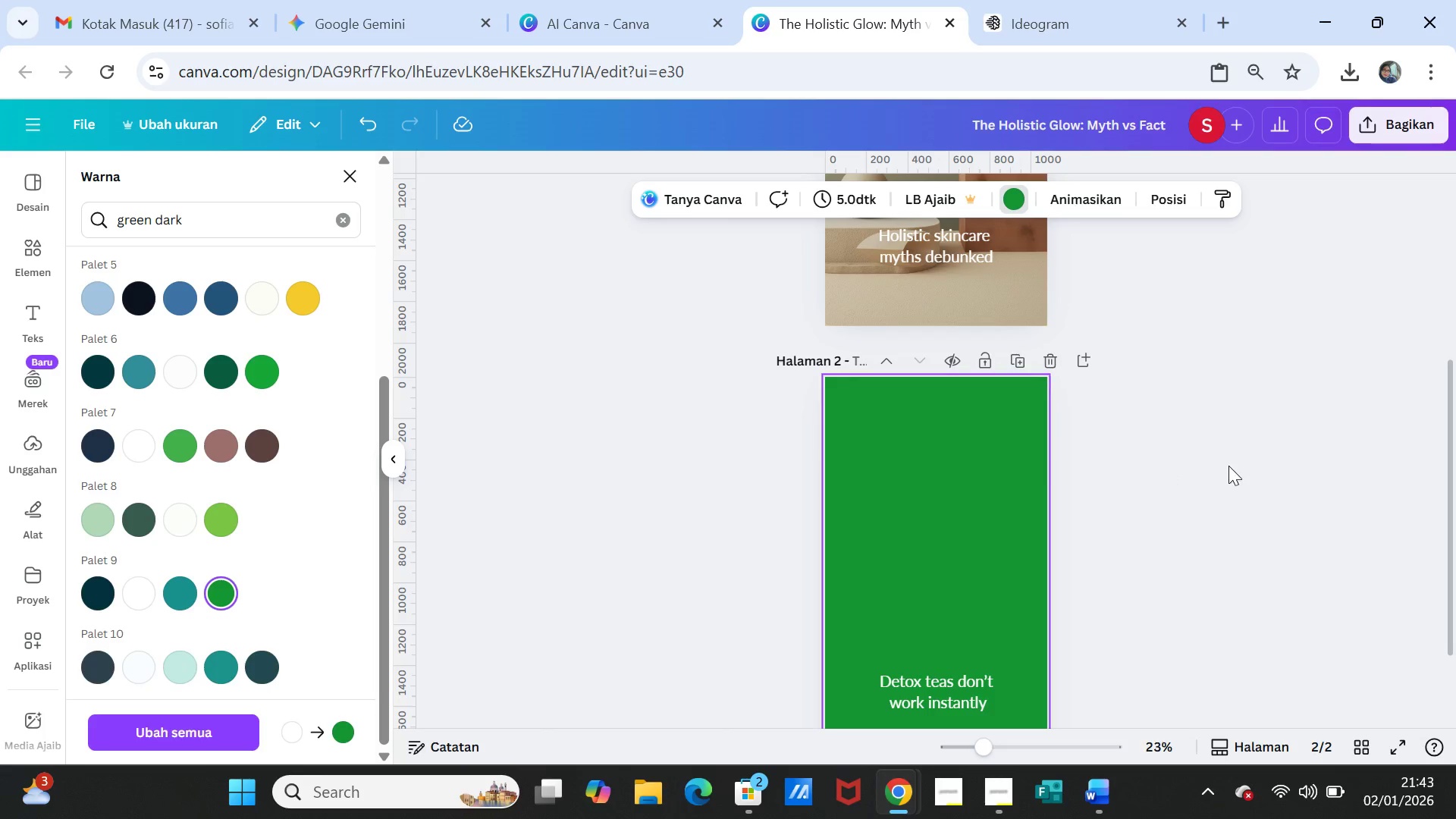 
left_click([1228, 466])
 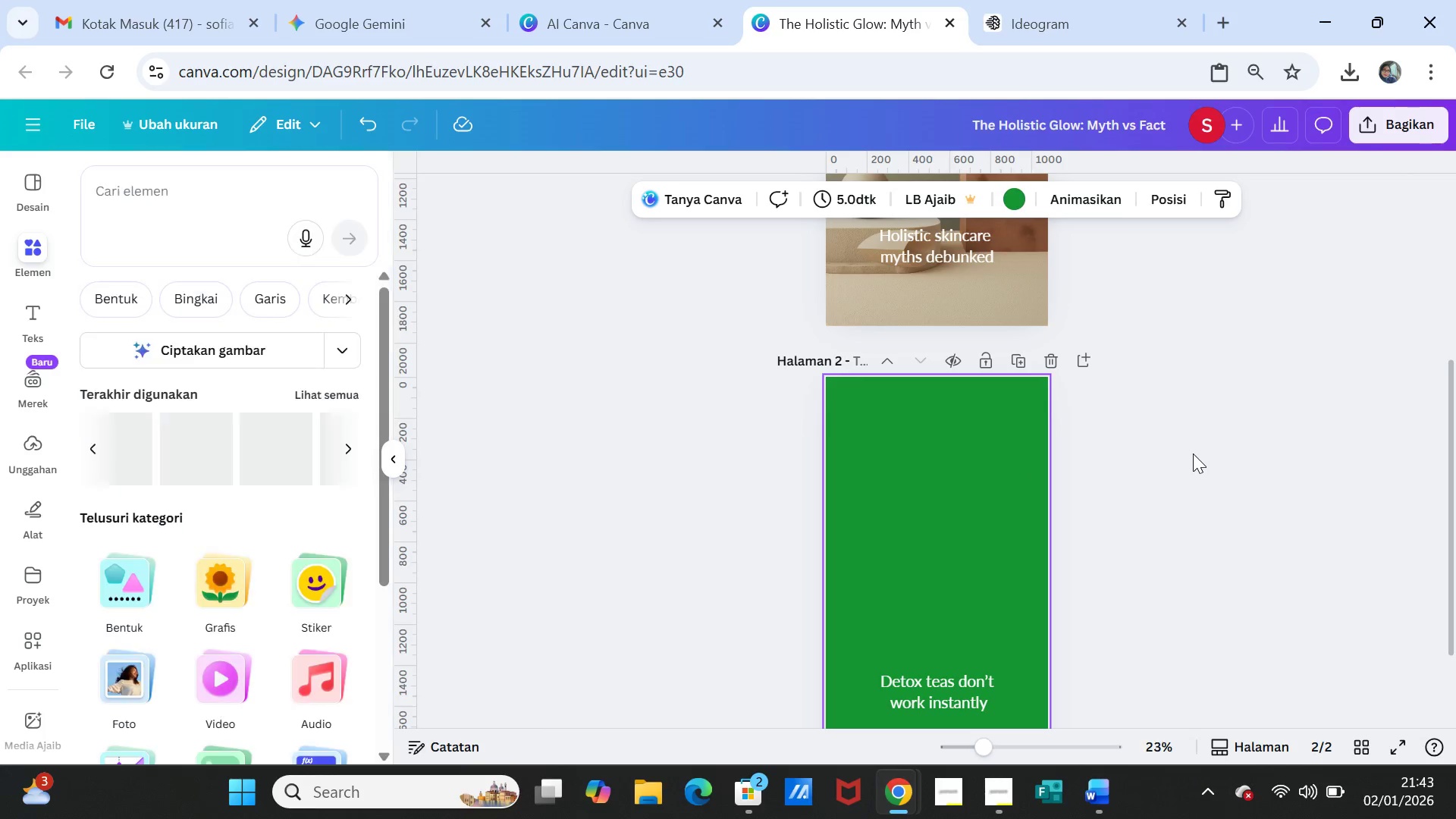 
scroll: coordinate [1193, 453], scroll_direction: up, amount: 3.0
 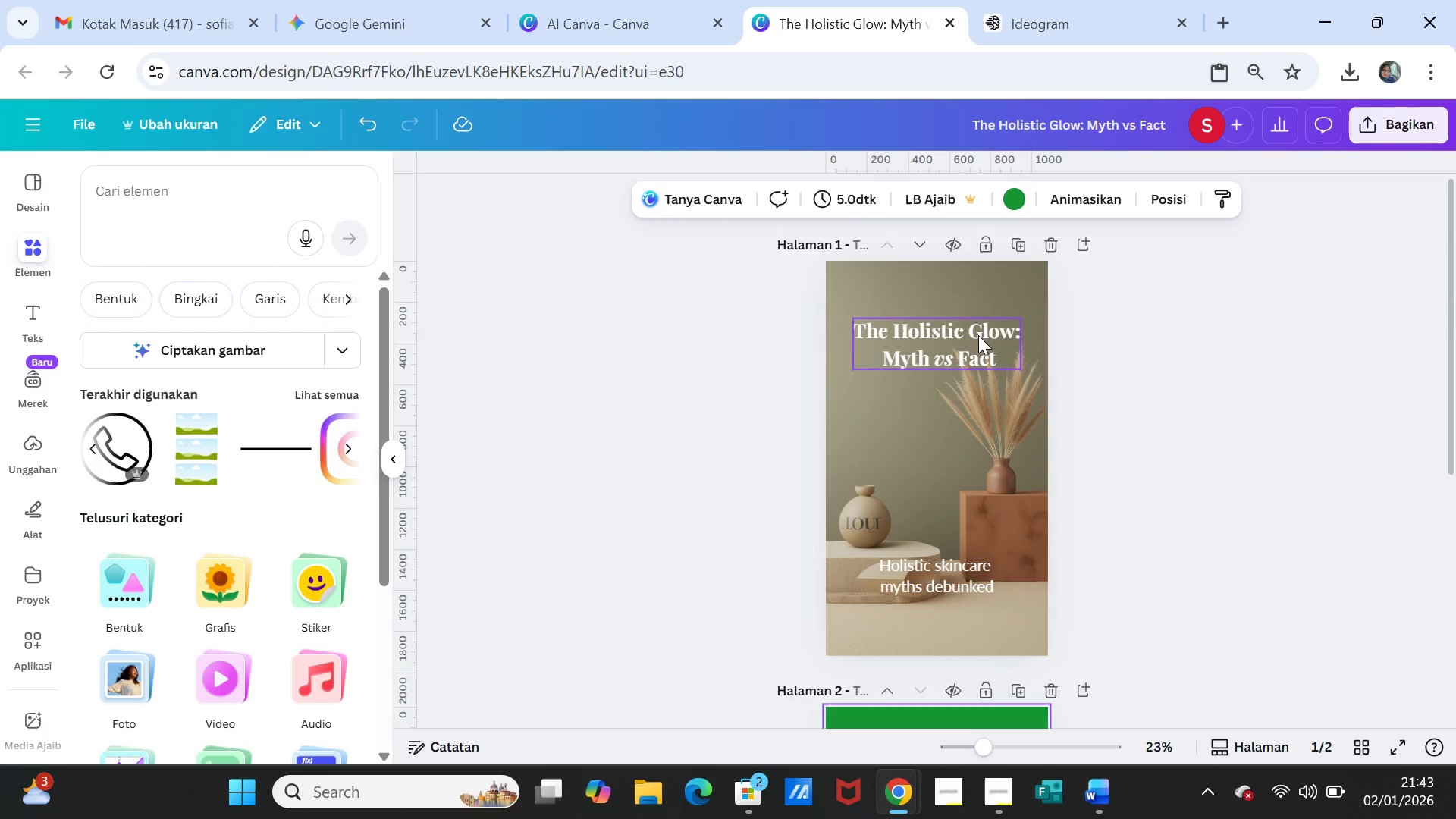 
left_click([977, 334])
 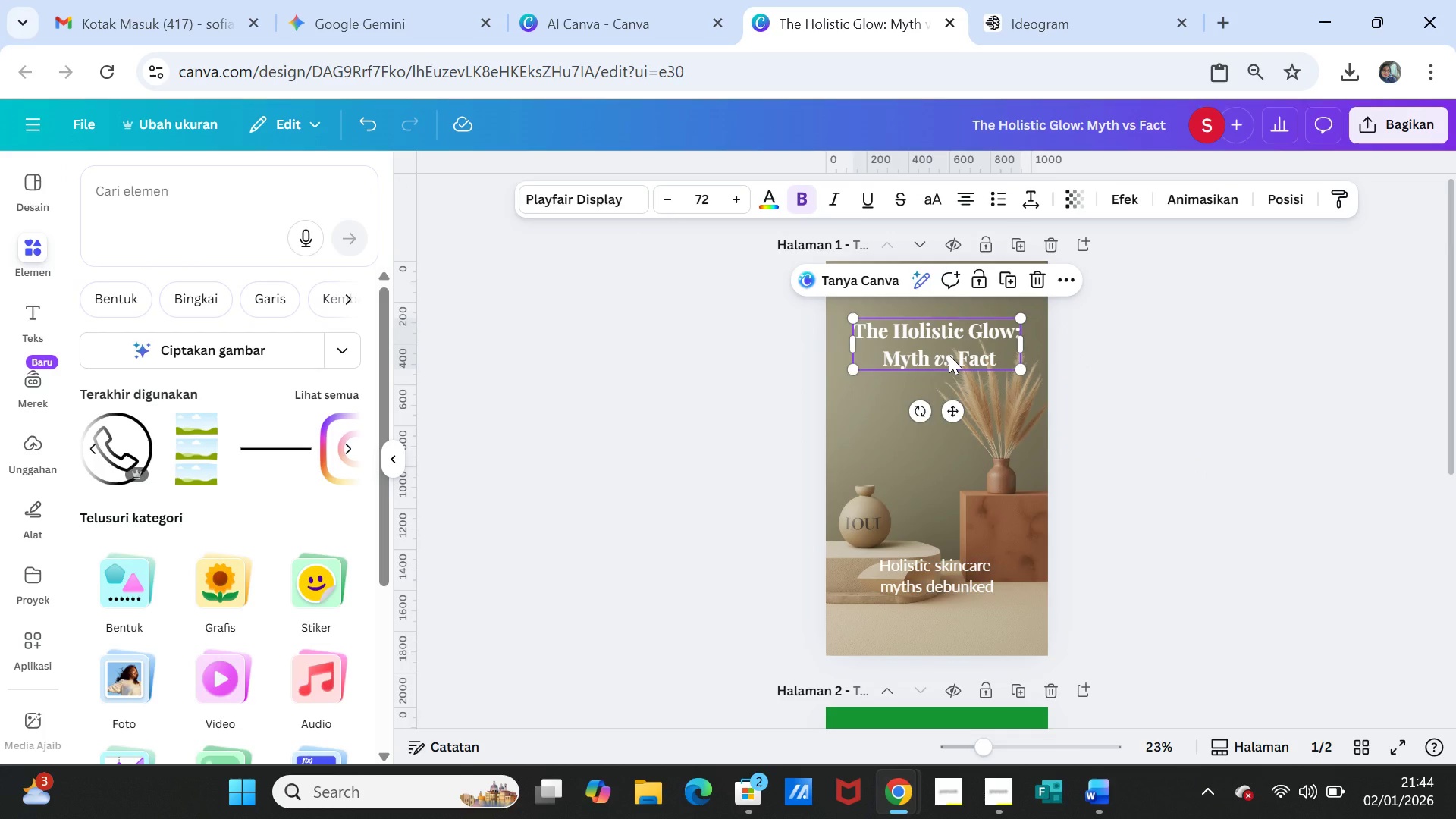 
hold_key(key=ControlLeft, duration=0.55)
 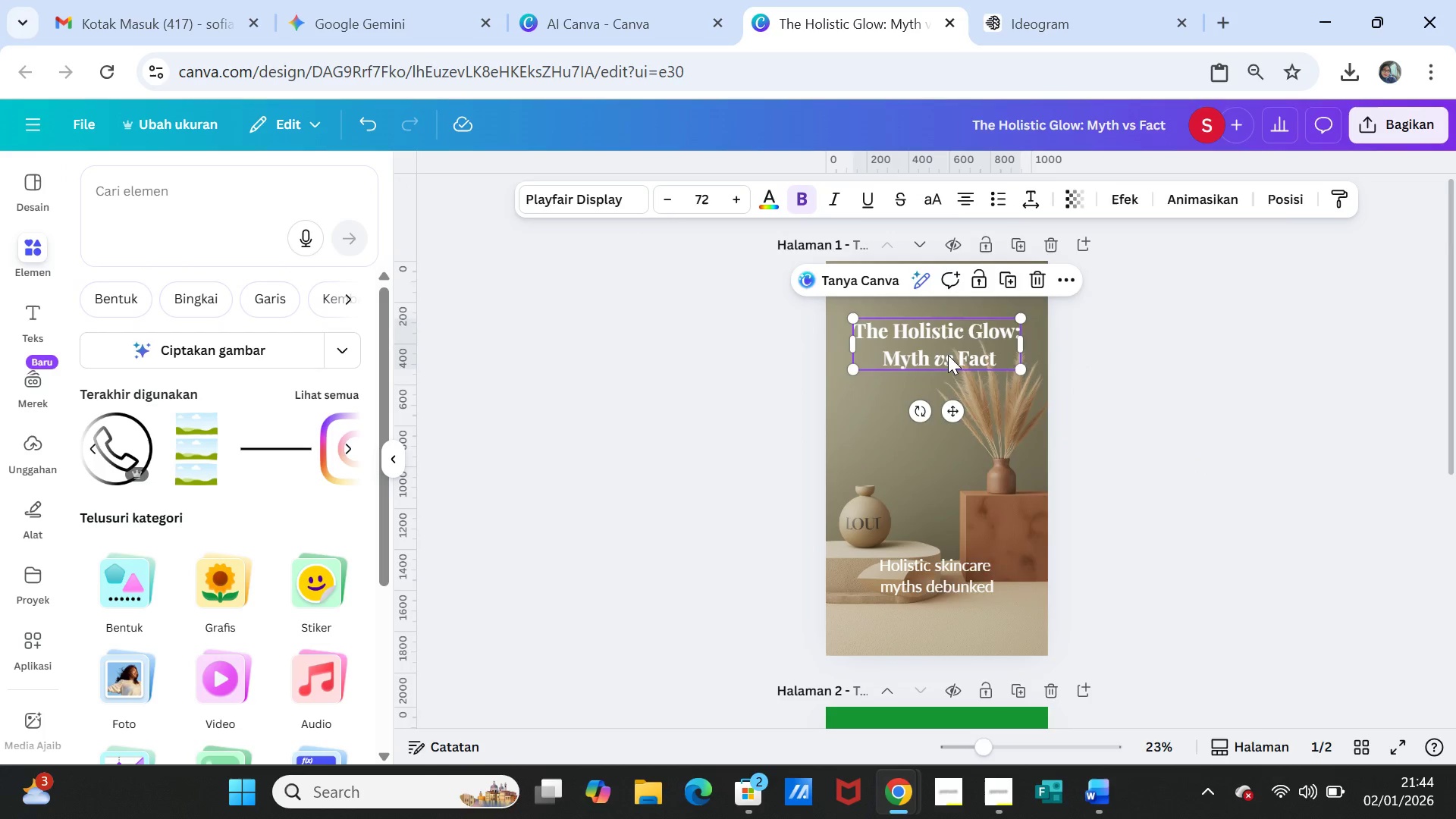 
right_click([948, 355])
 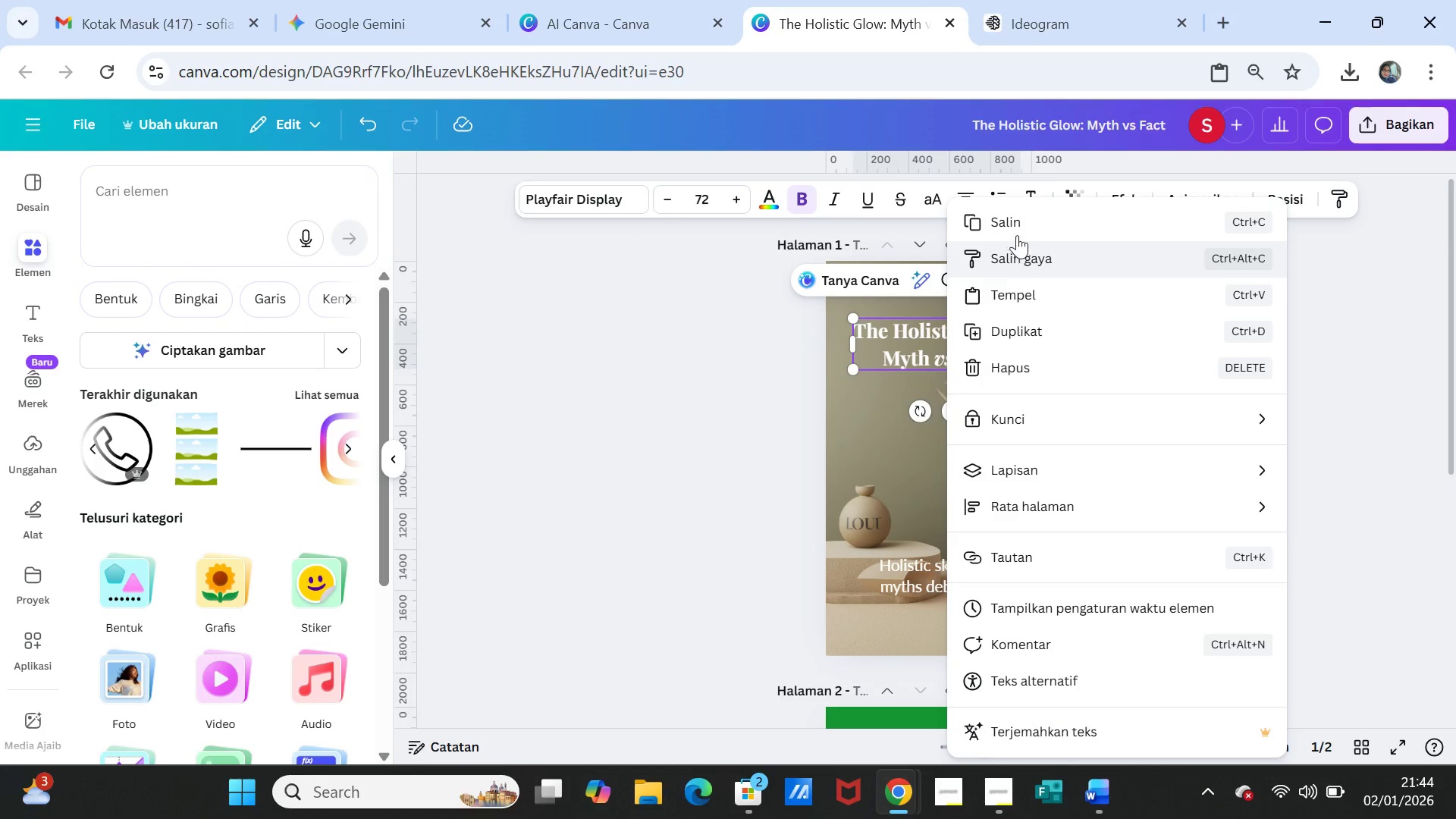 
left_click([1013, 219])
 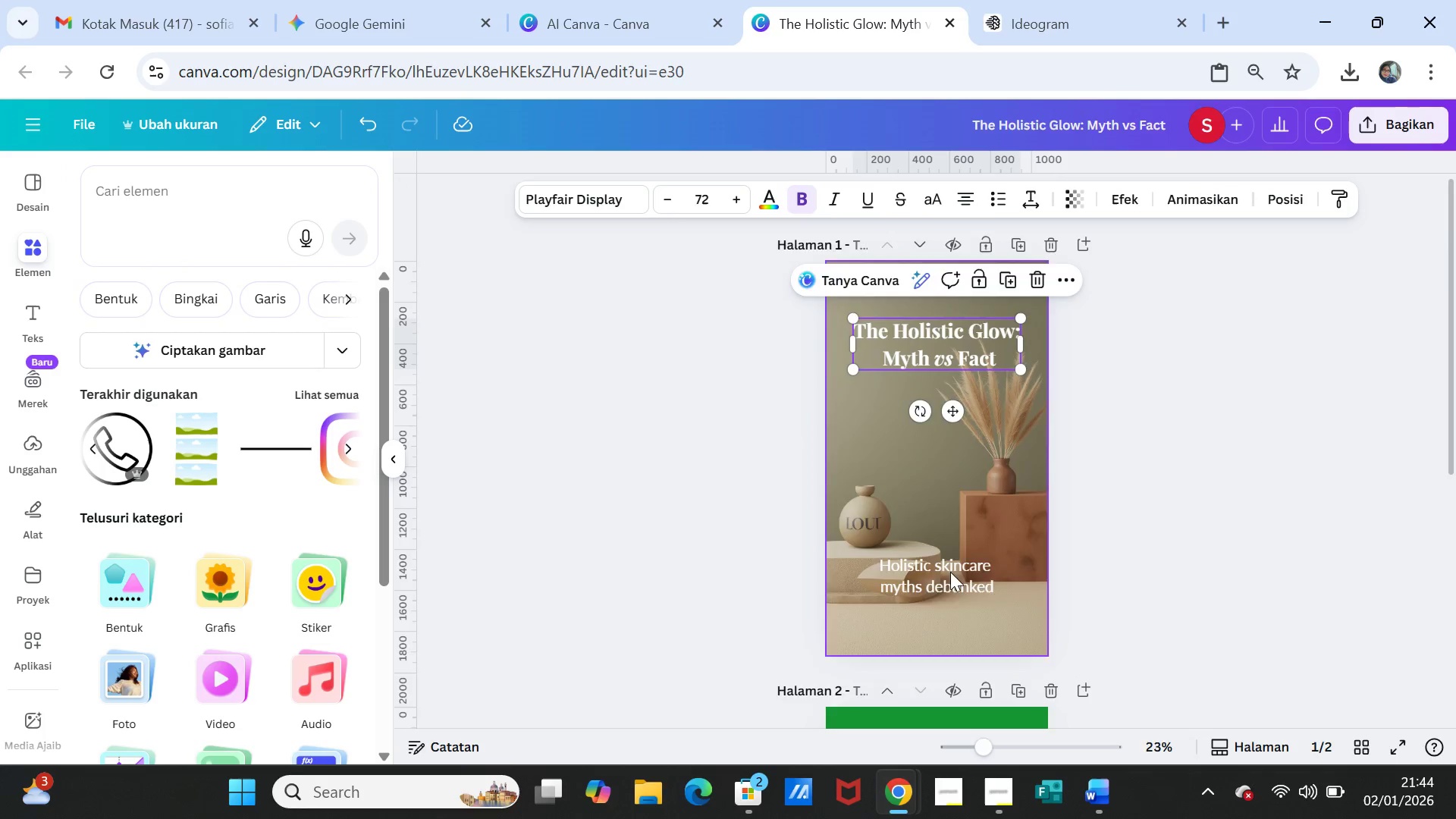 
scroll: coordinate [950, 577], scroll_direction: down, amount: 3.0
 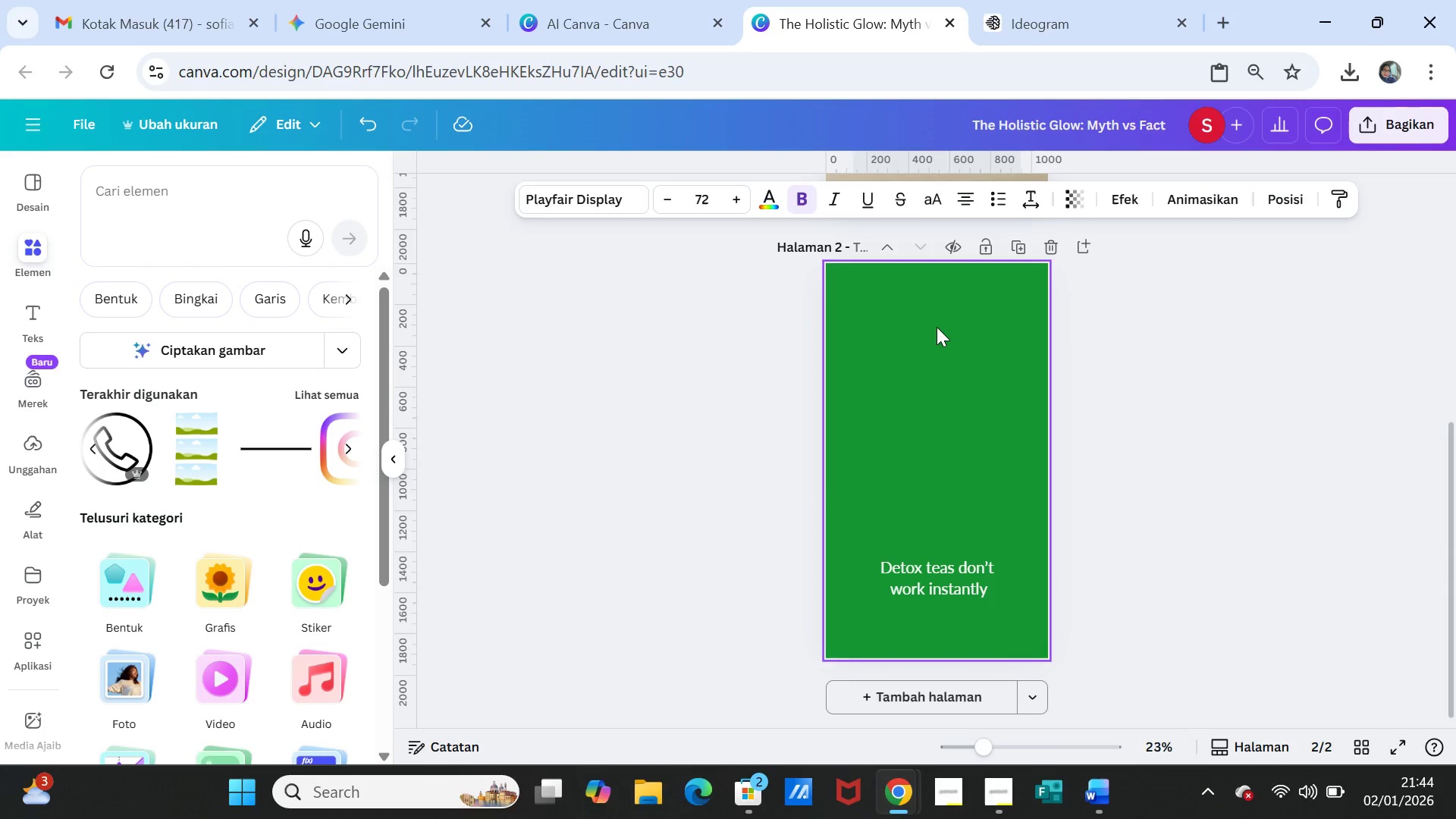 
left_click([937, 326])
 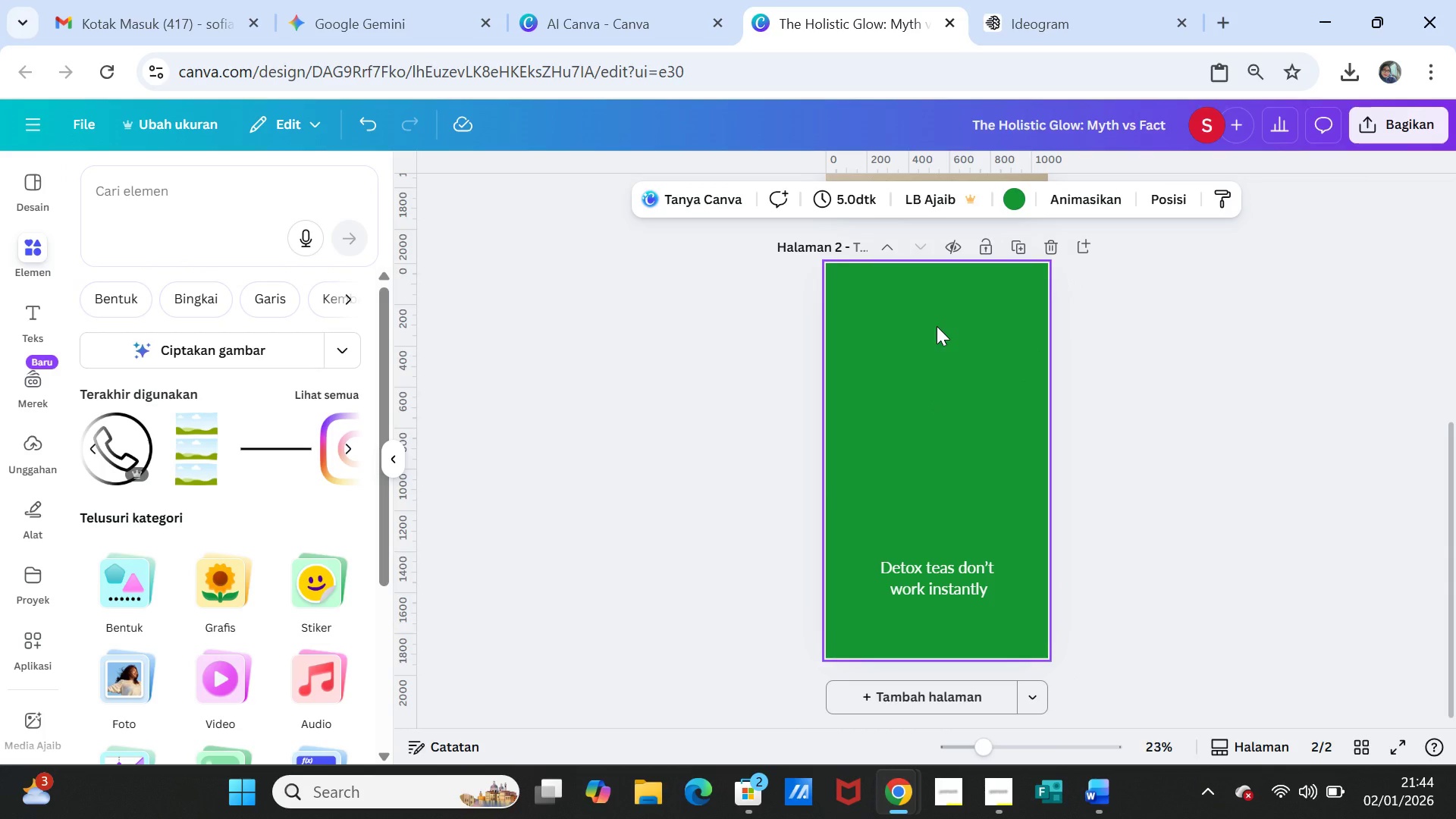 
right_click([937, 326])
 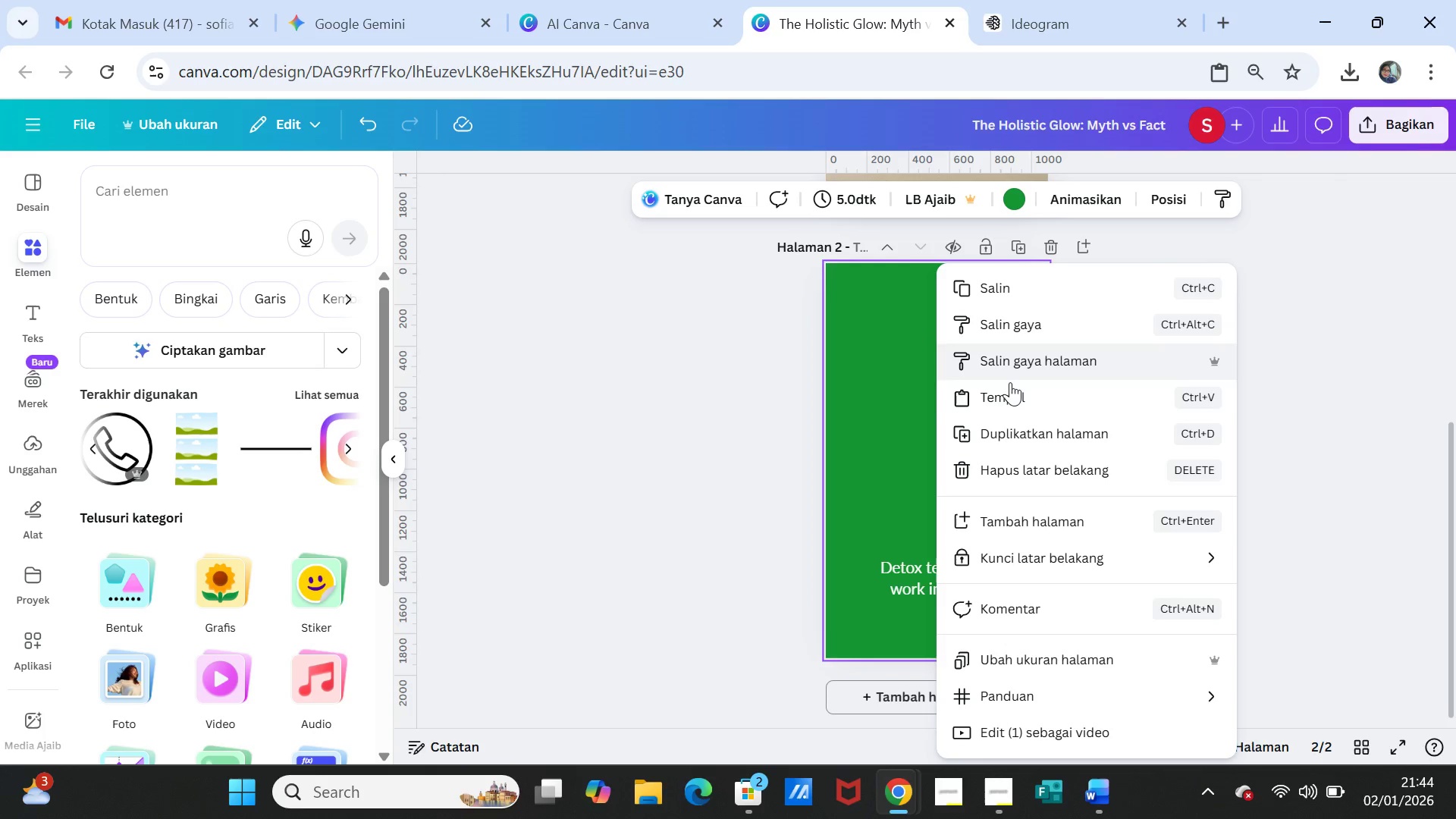 
left_click([1010, 394])
 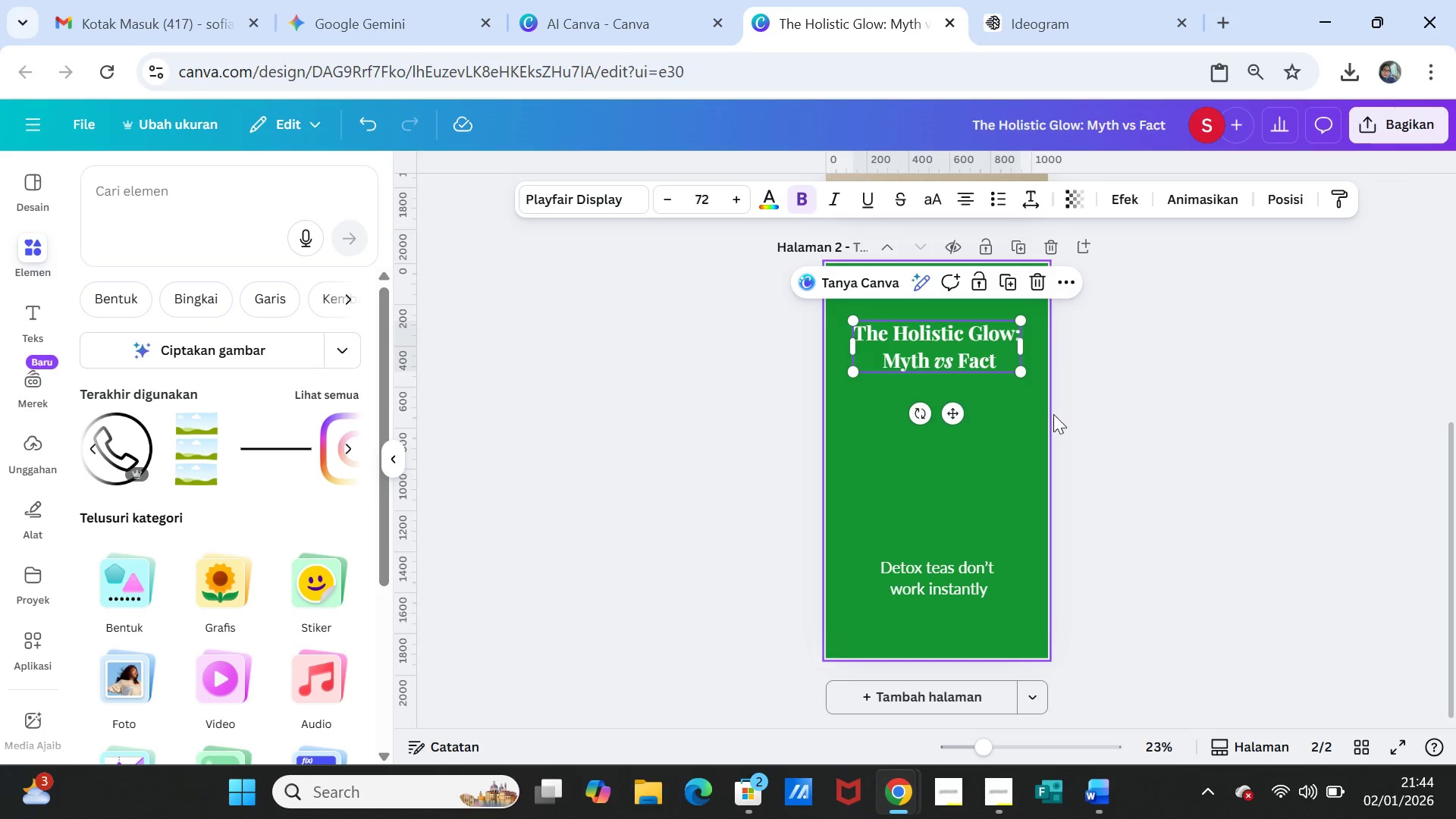 
left_click([1100, 422])
 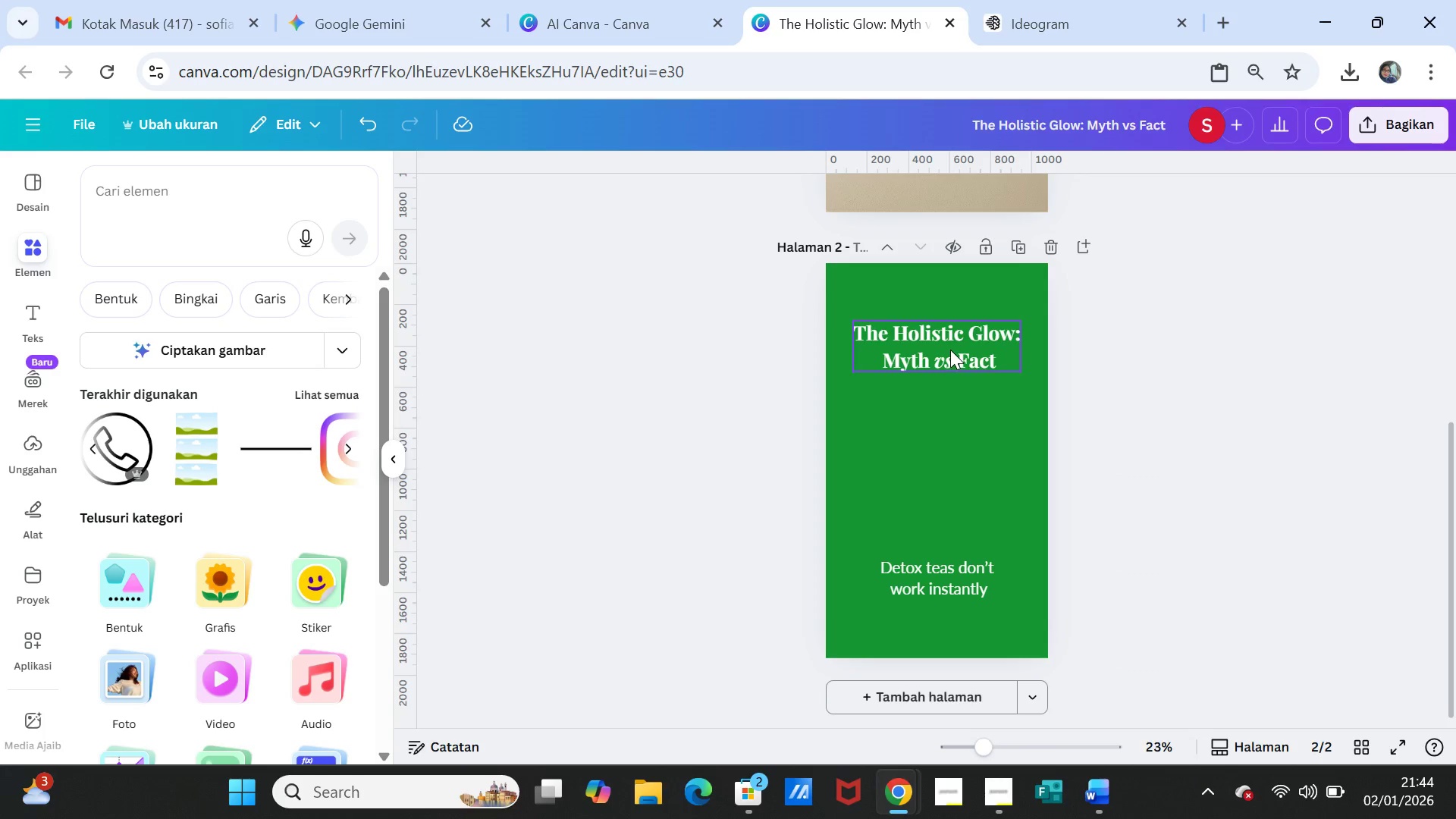 
left_click_drag(start_coordinate=[950, 350], to_coordinate=[956, 369])
 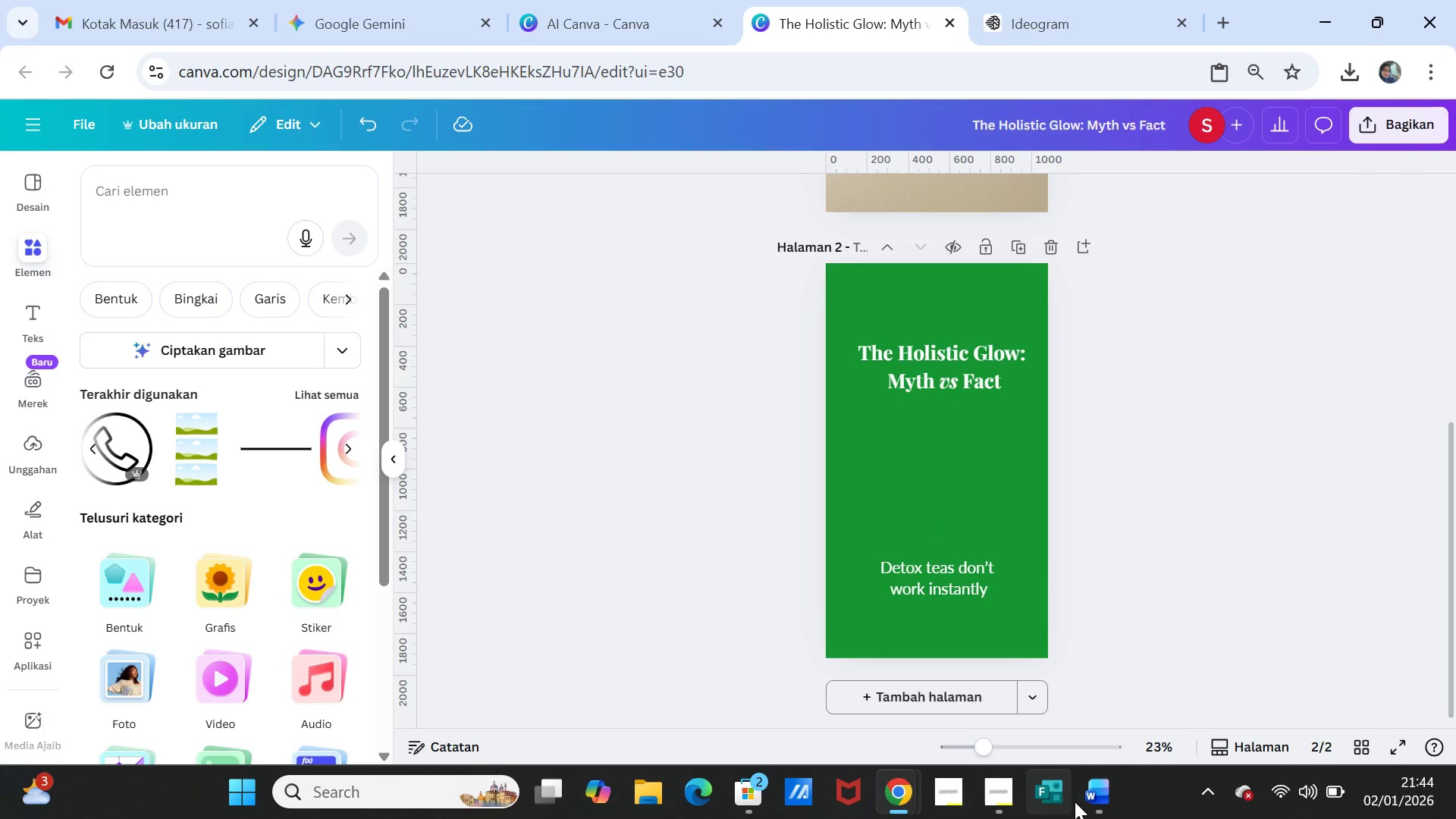 
left_click([1092, 806])
 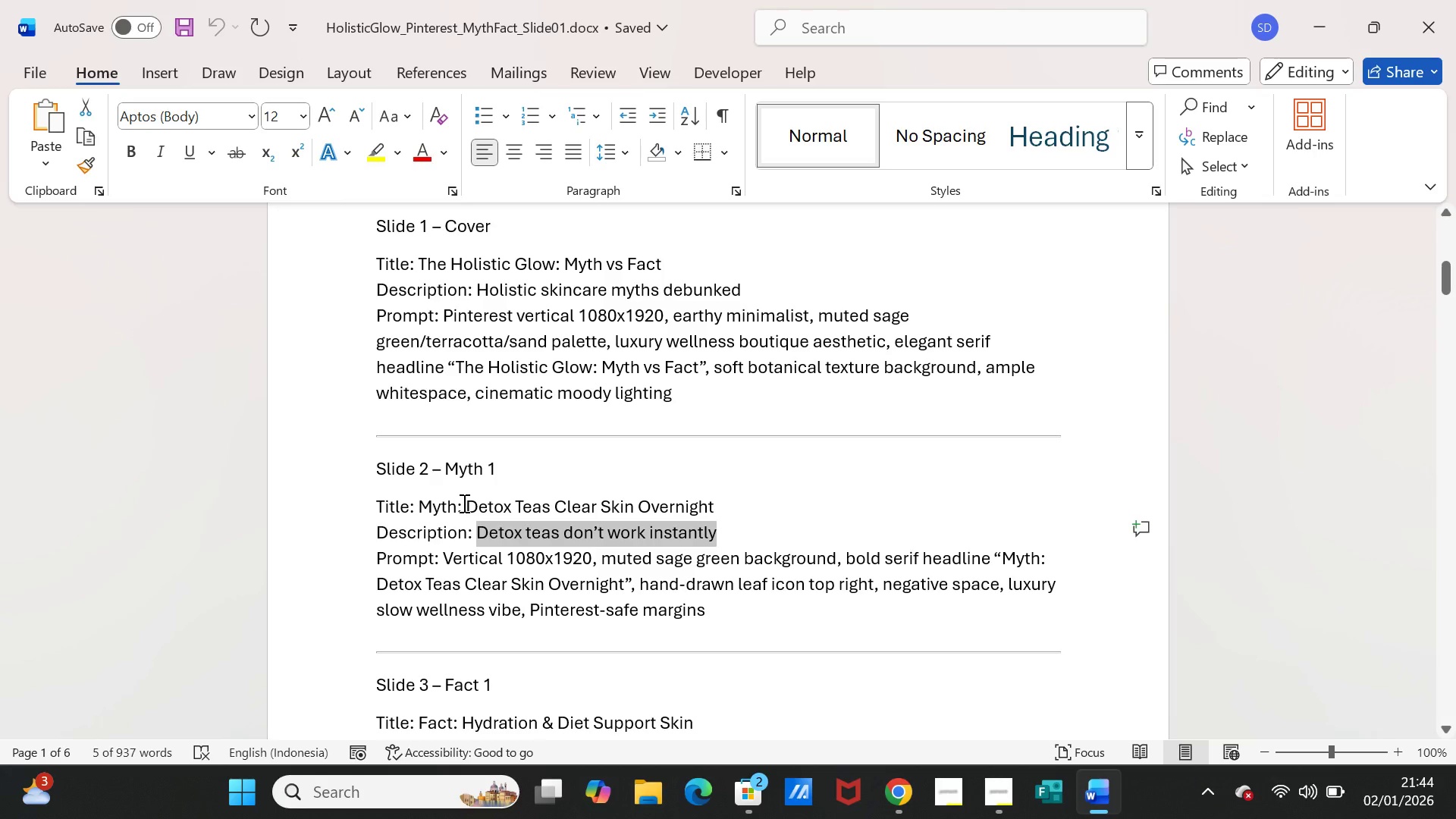 
left_click_drag(start_coordinate=[463, 503], to_coordinate=[717, 502])
 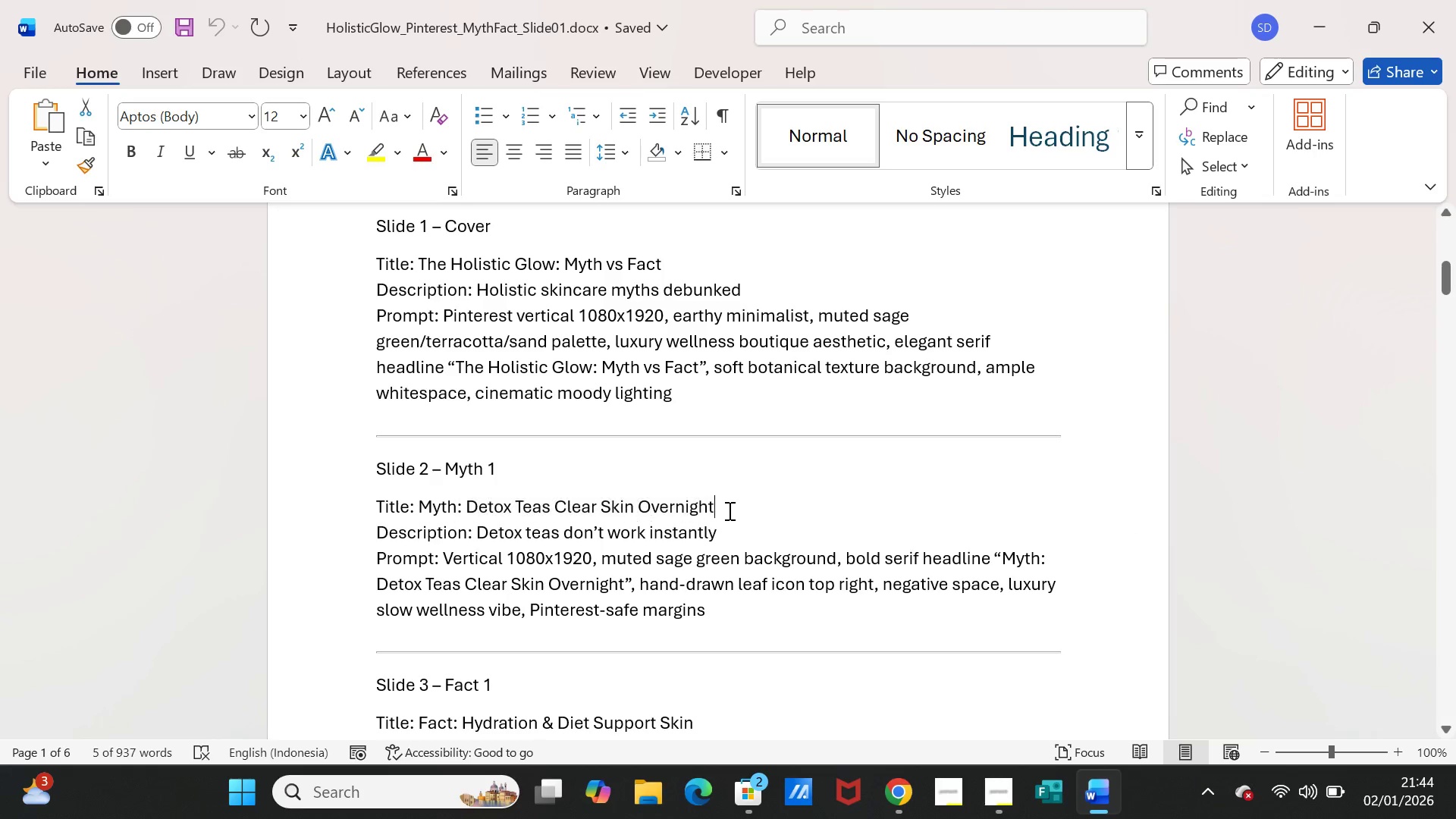 
left_click([728, 510])
 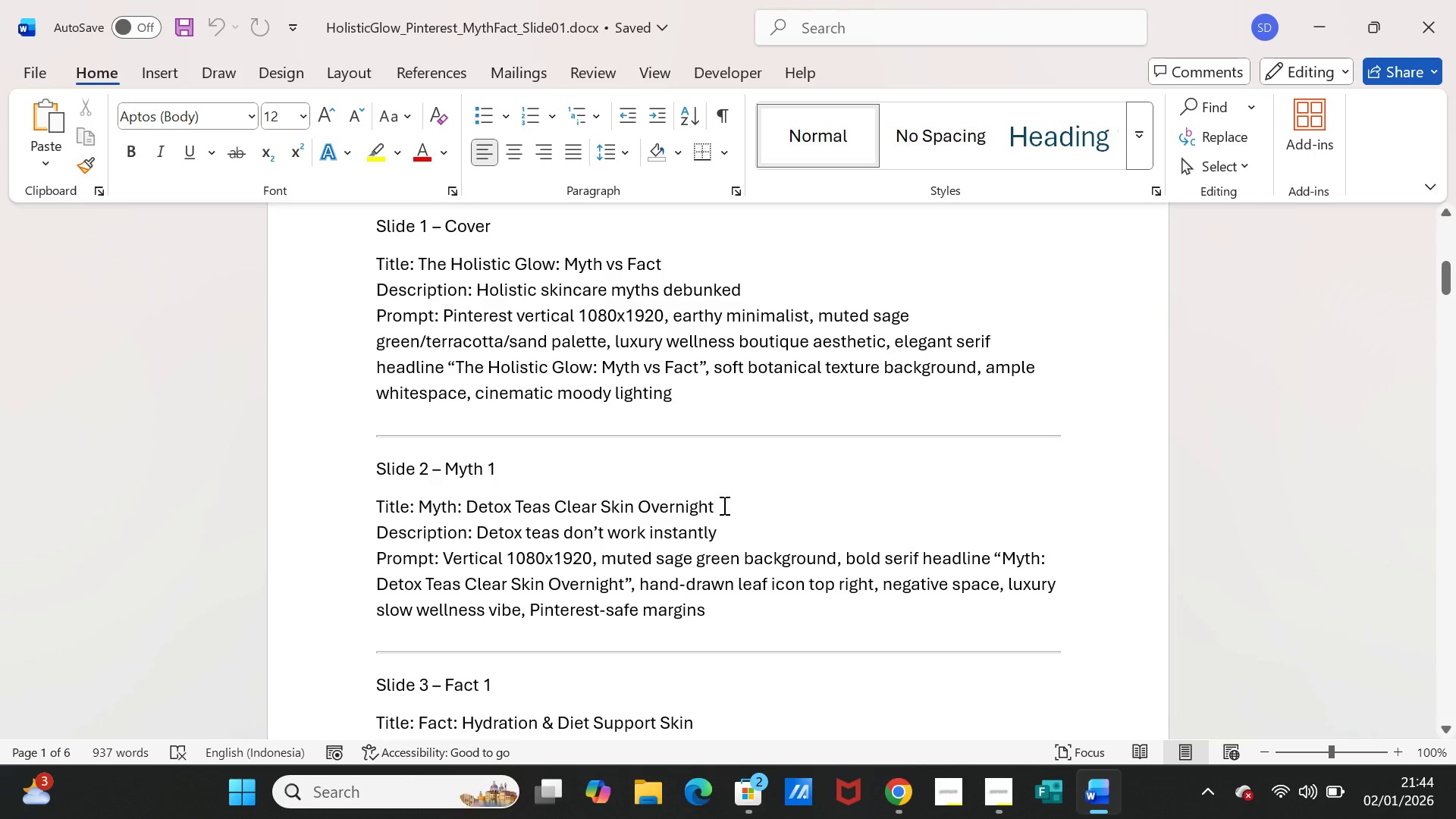 
left_click_drag(start_coordinate=[723, 505], to_coordinate=[430, 502])
 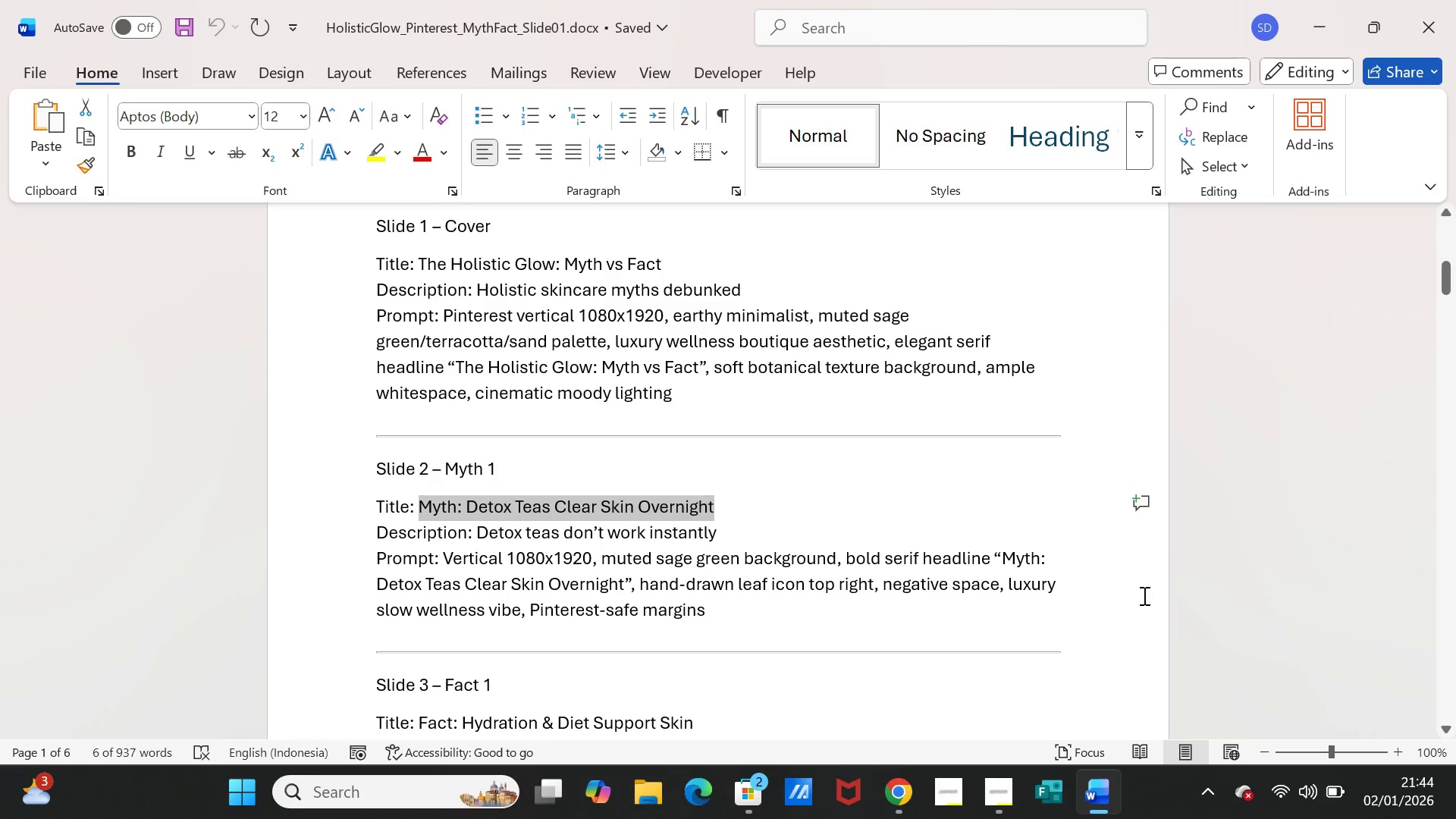 
key(Control+C)
 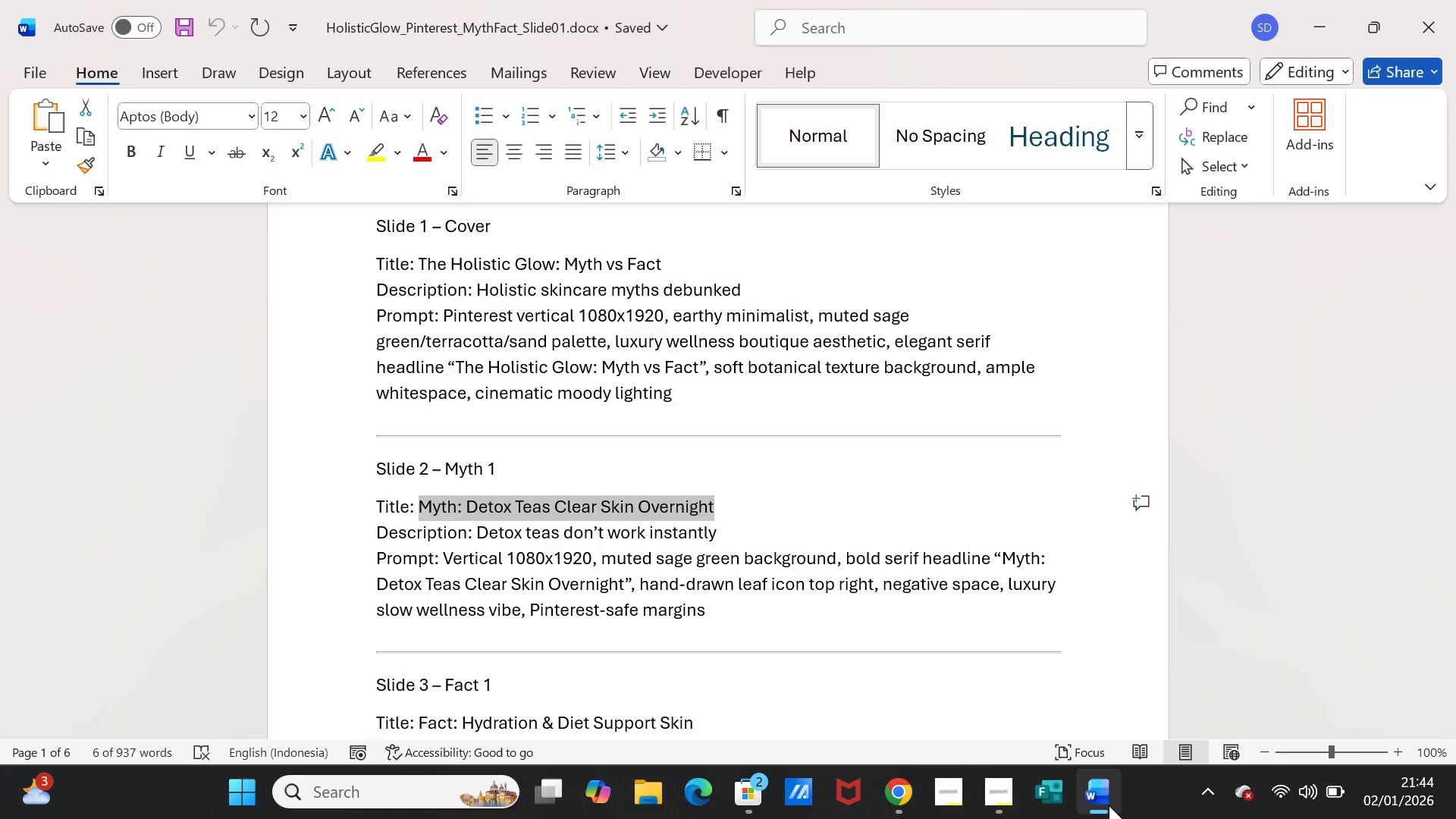 
left_click([1109, 805])
 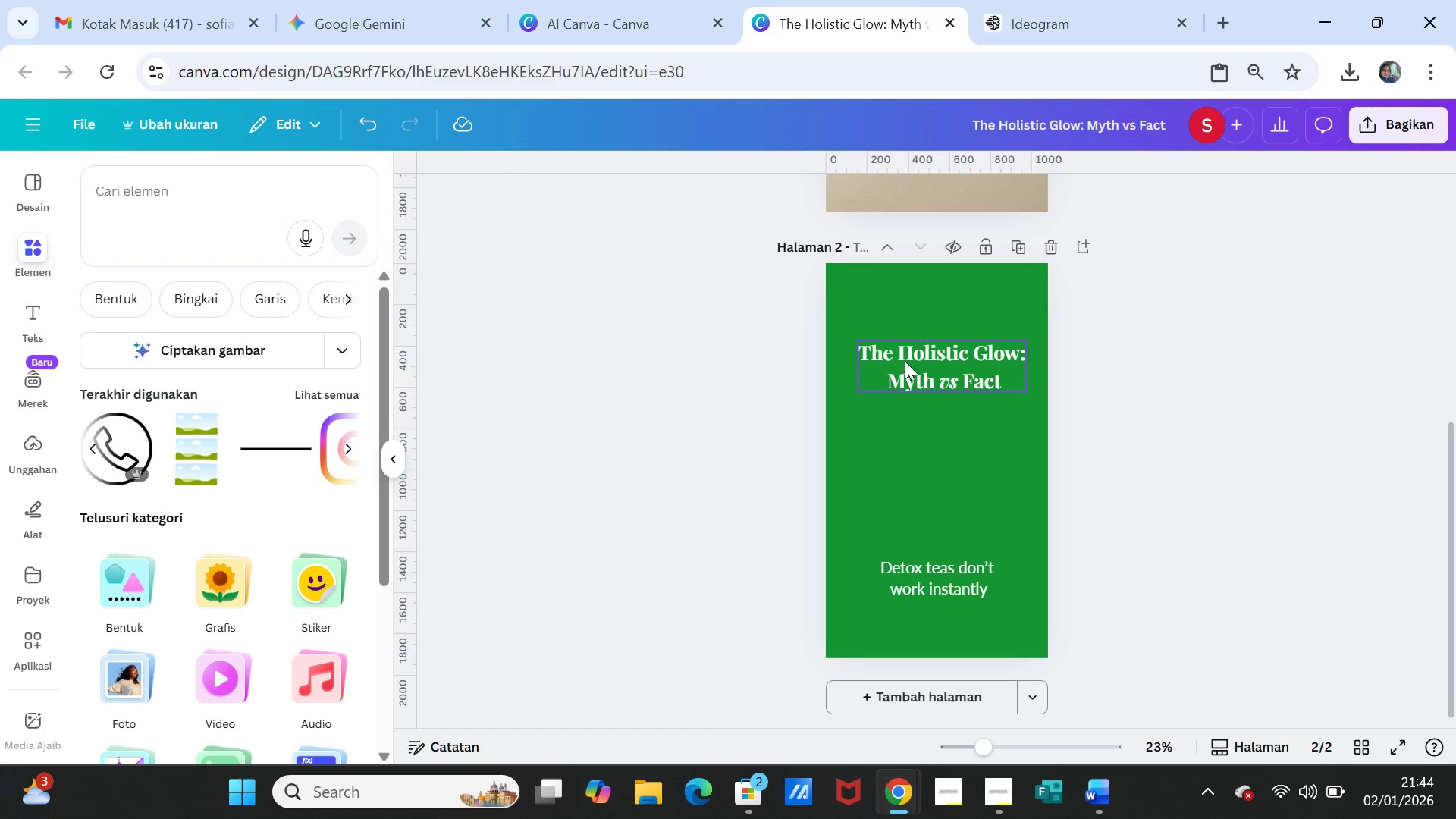 
double_click([905, 361])
 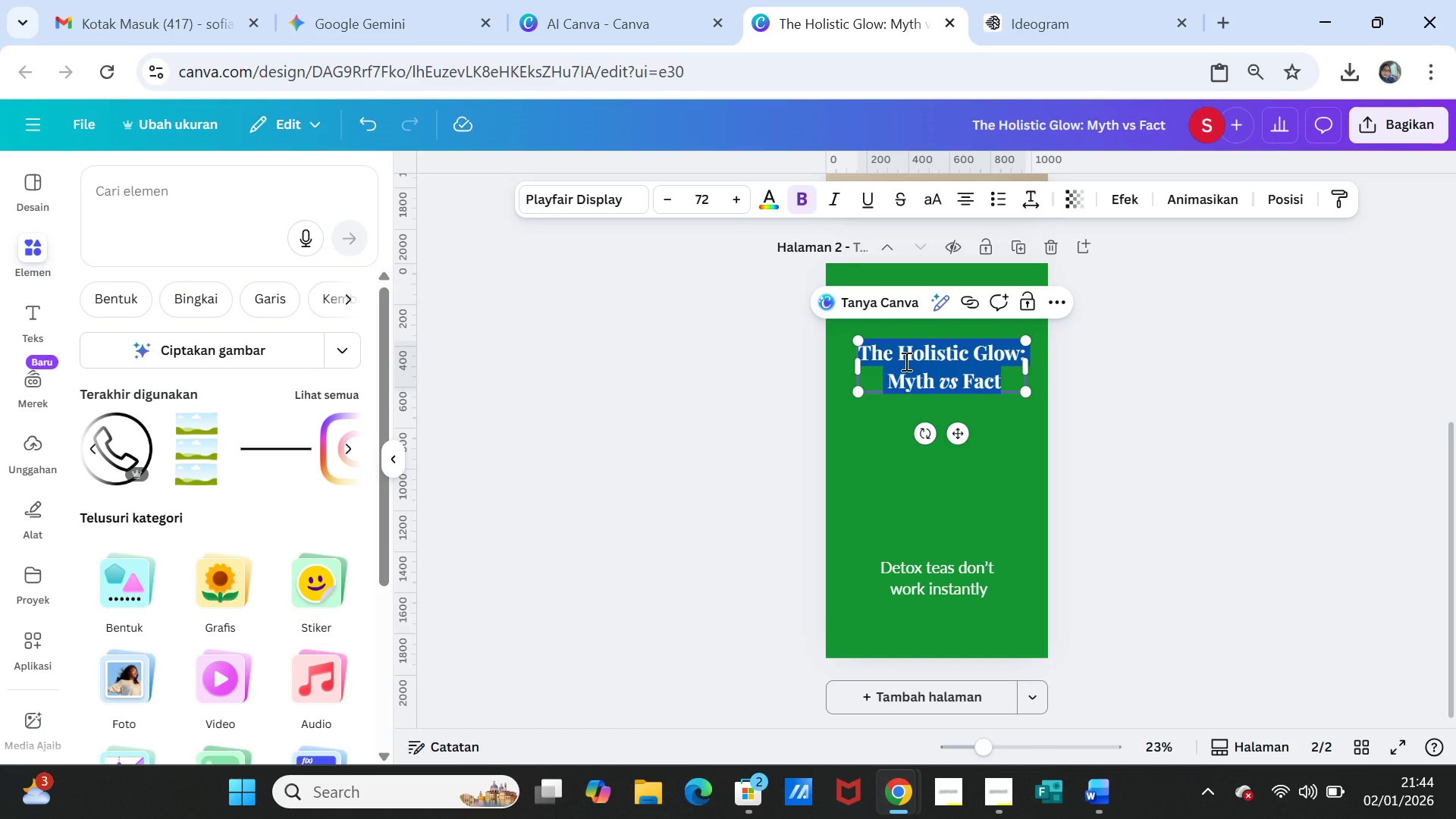 
key(Control+V)
 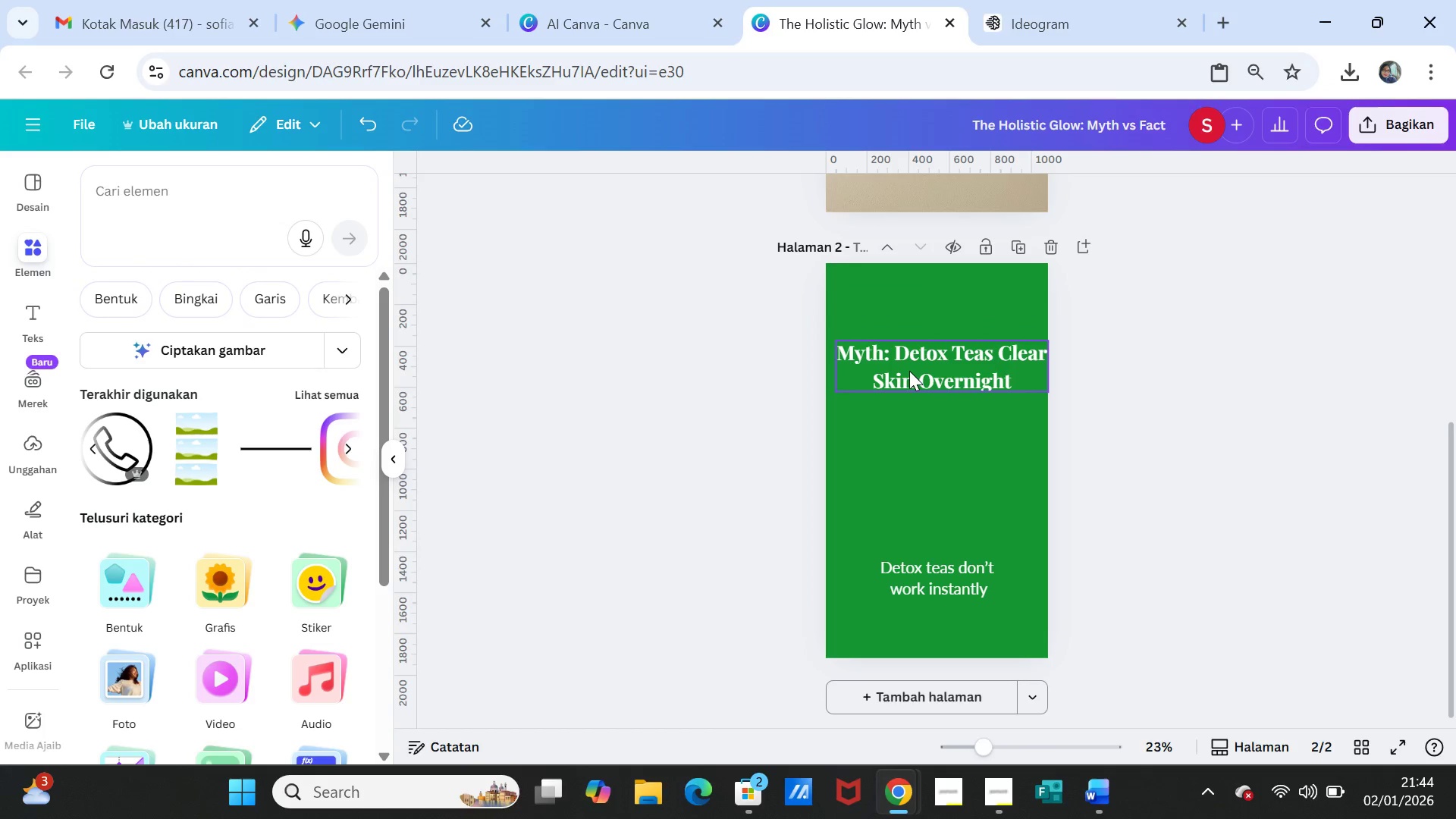 
left_click([915, 366])
 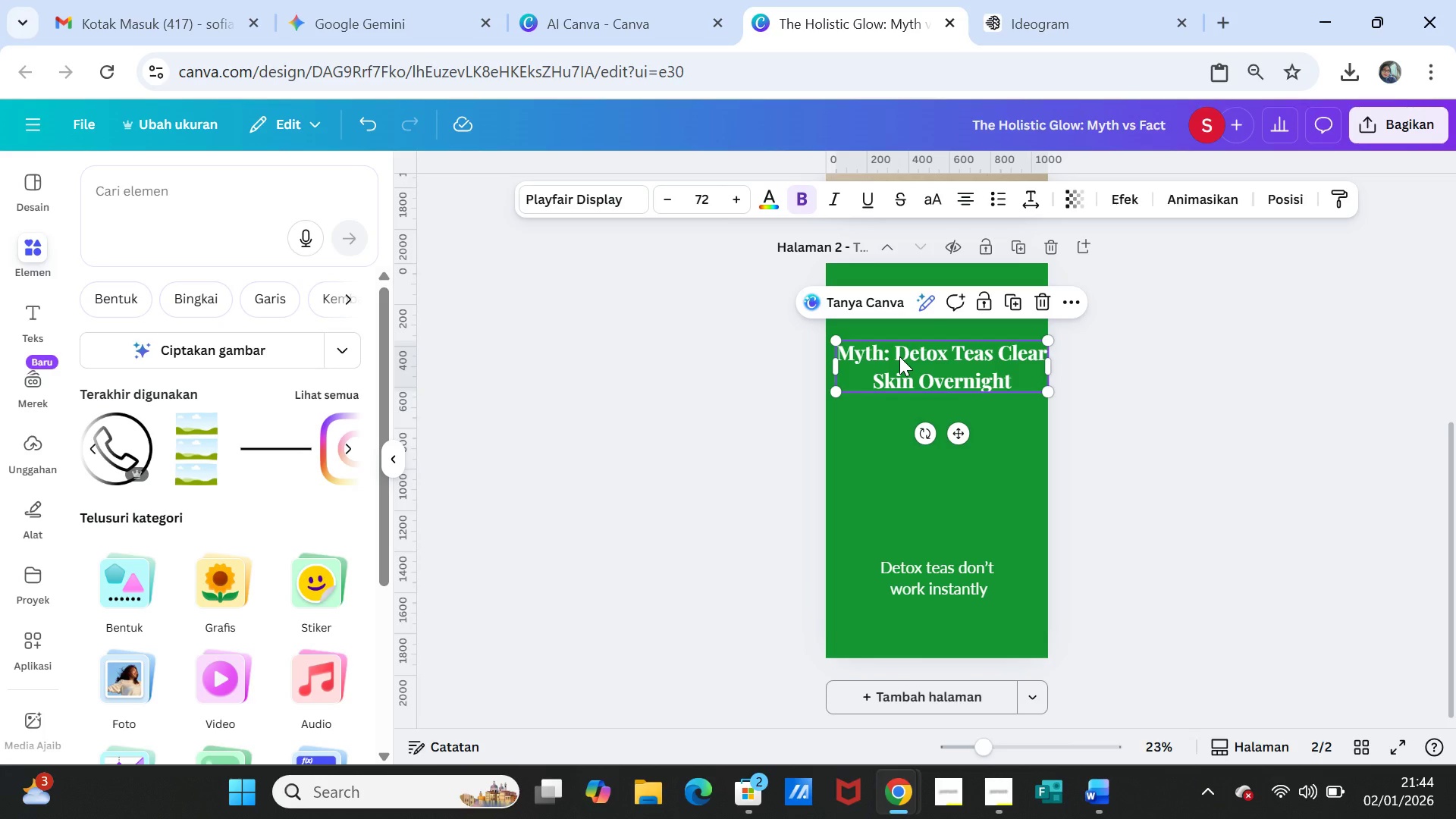 
left_click([899, 356])
 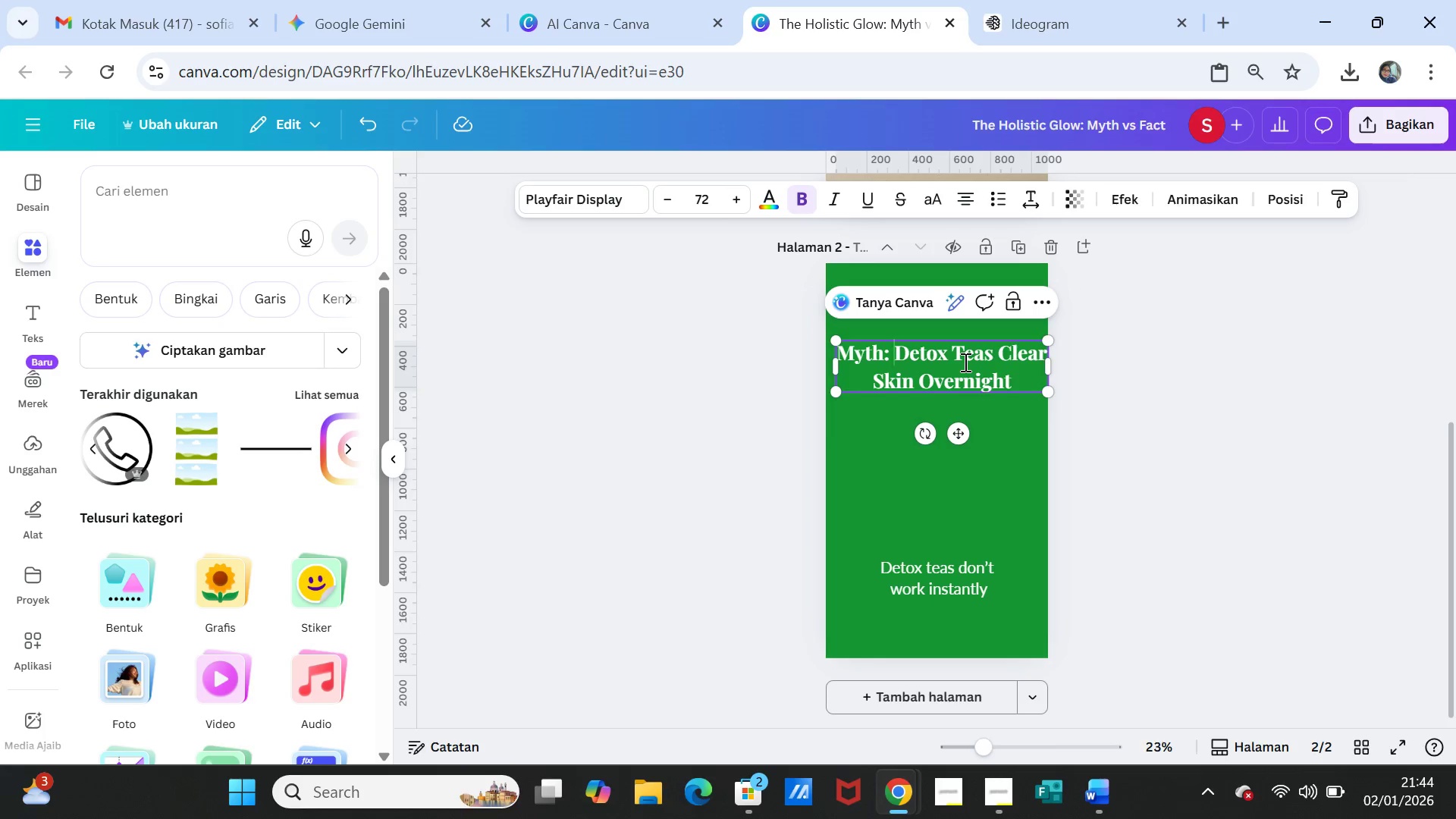 
key(Enter)
 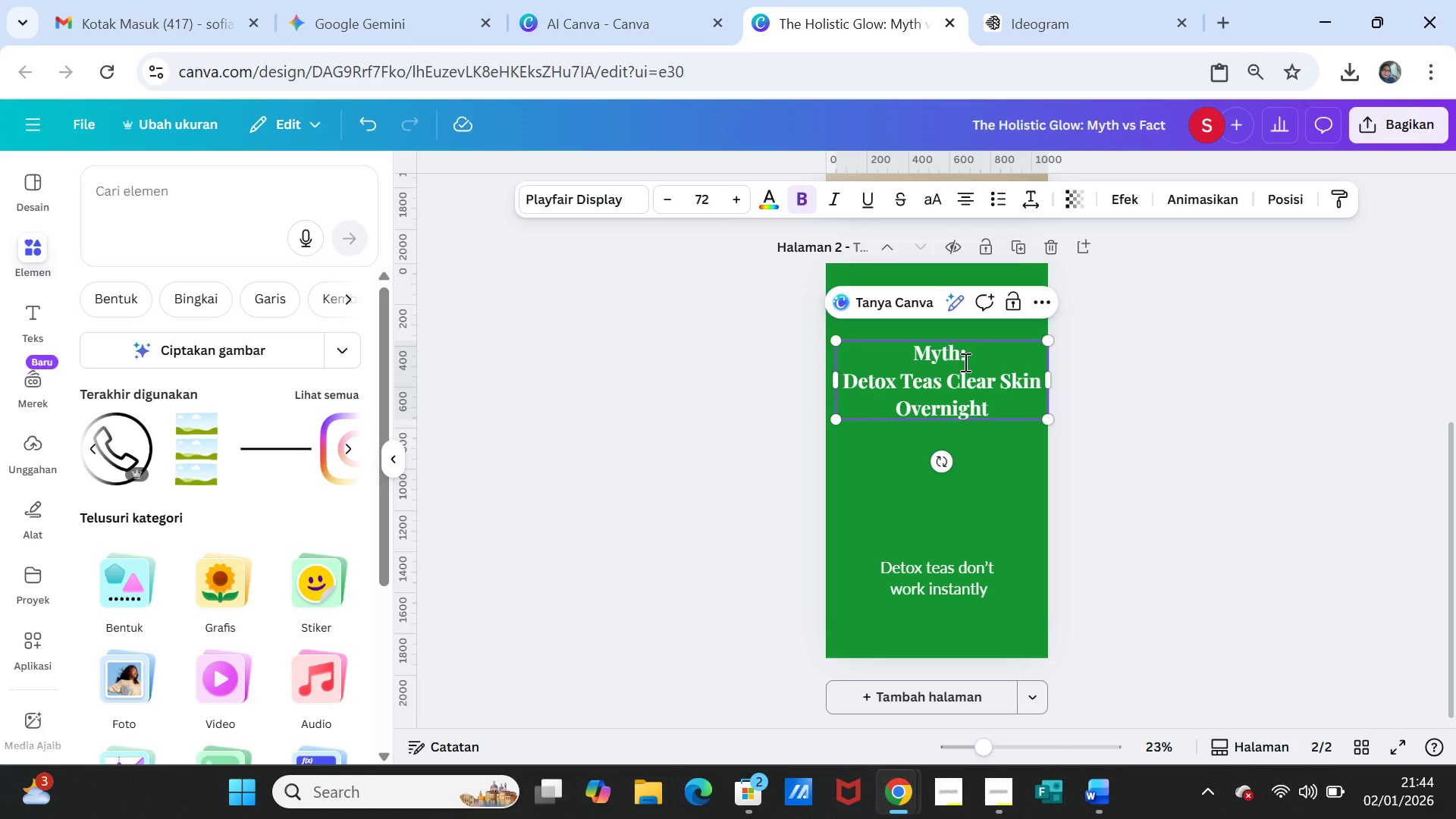 
key(ArrowRight)
 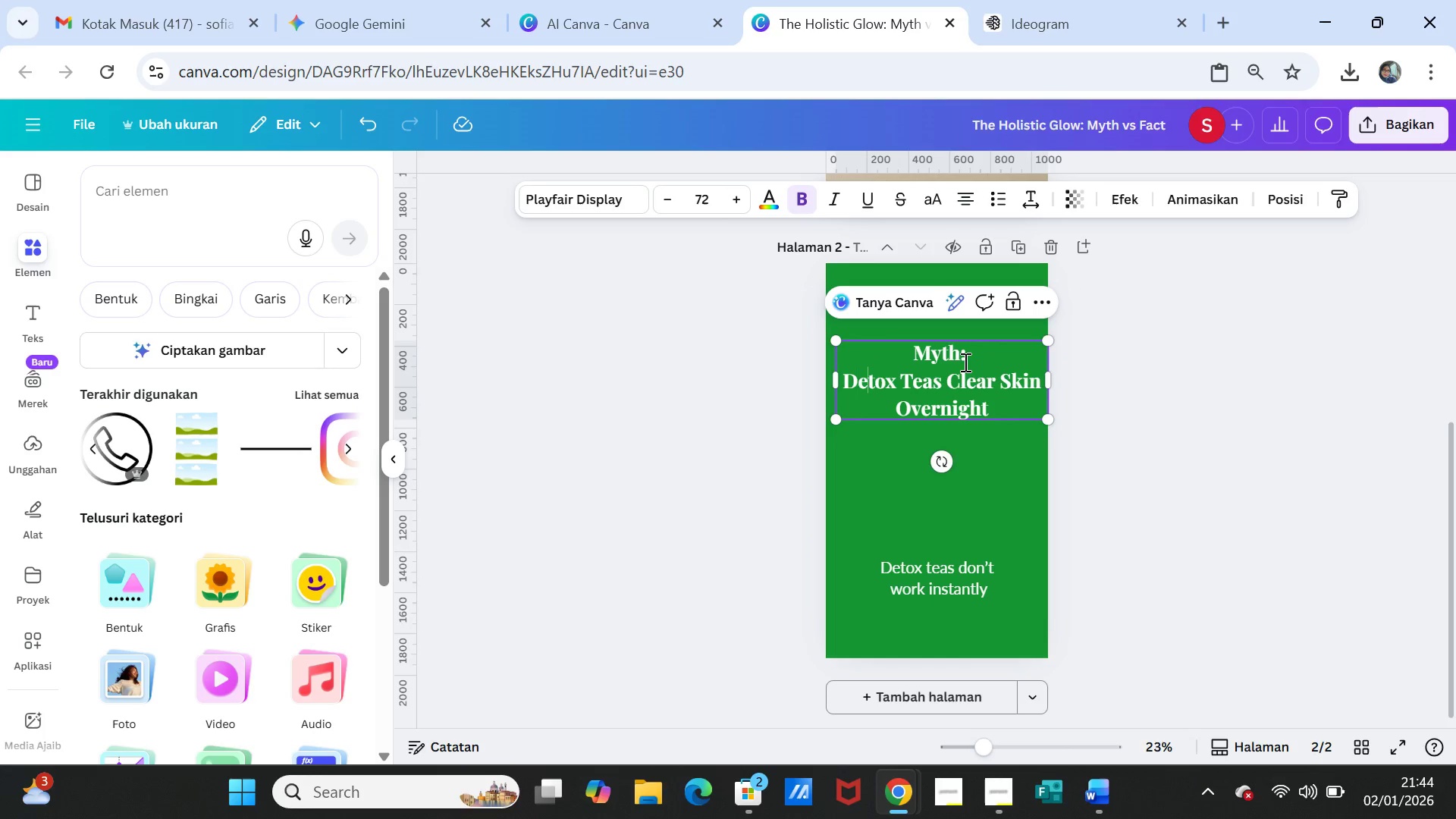 
key(ArrowRight)
 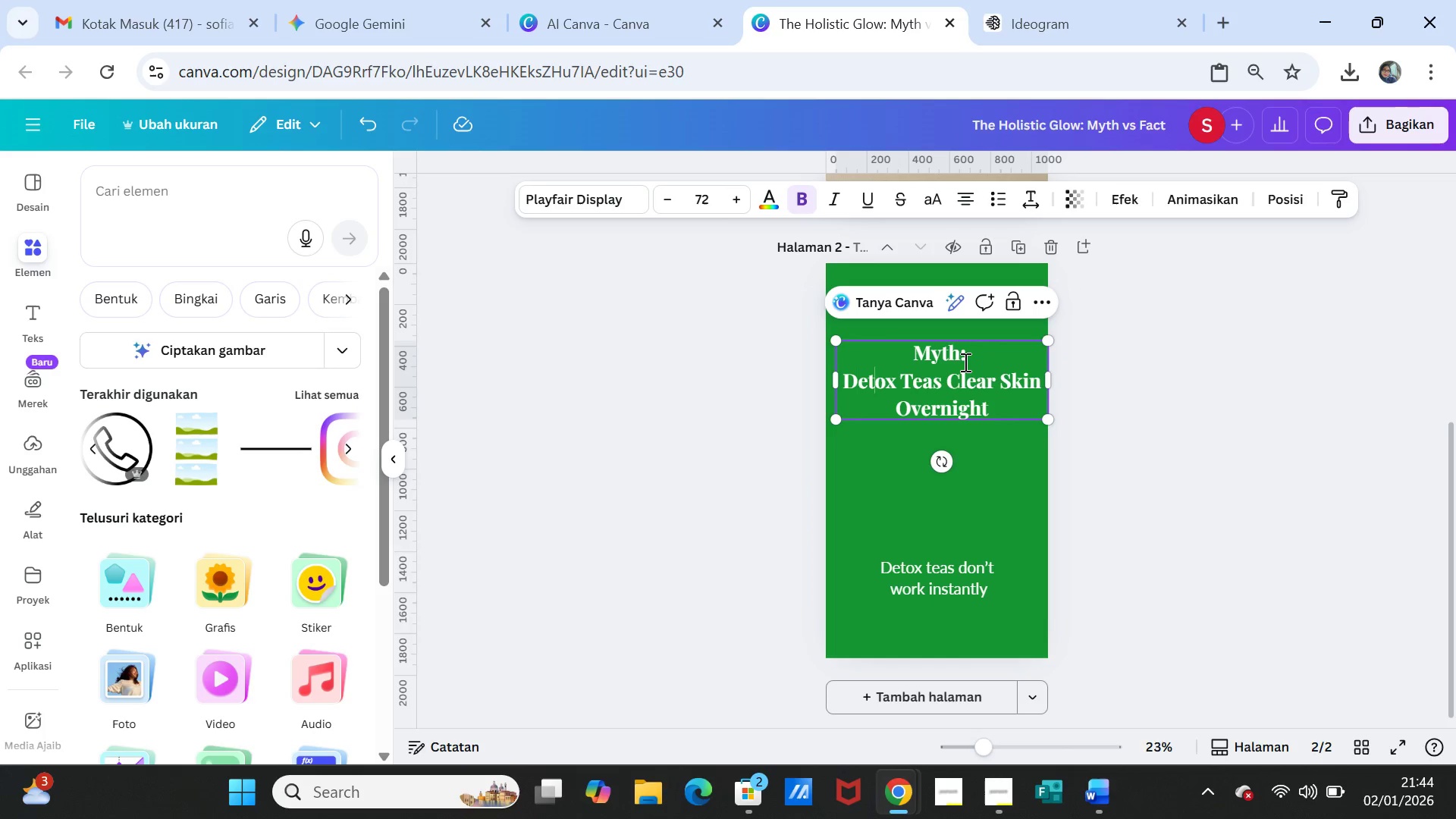 
key(ArrowRight)
 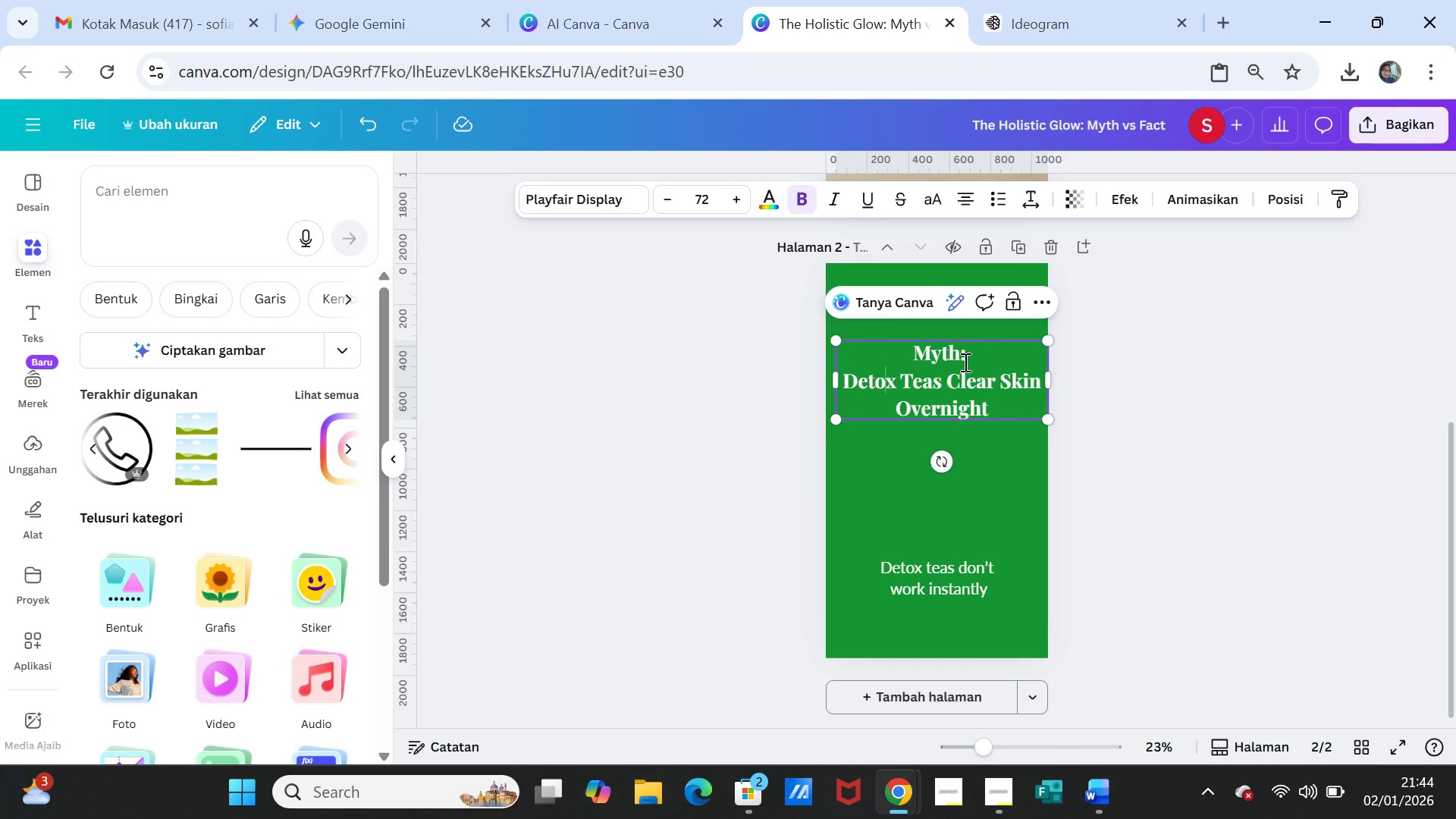 
key(ArrowRight)
 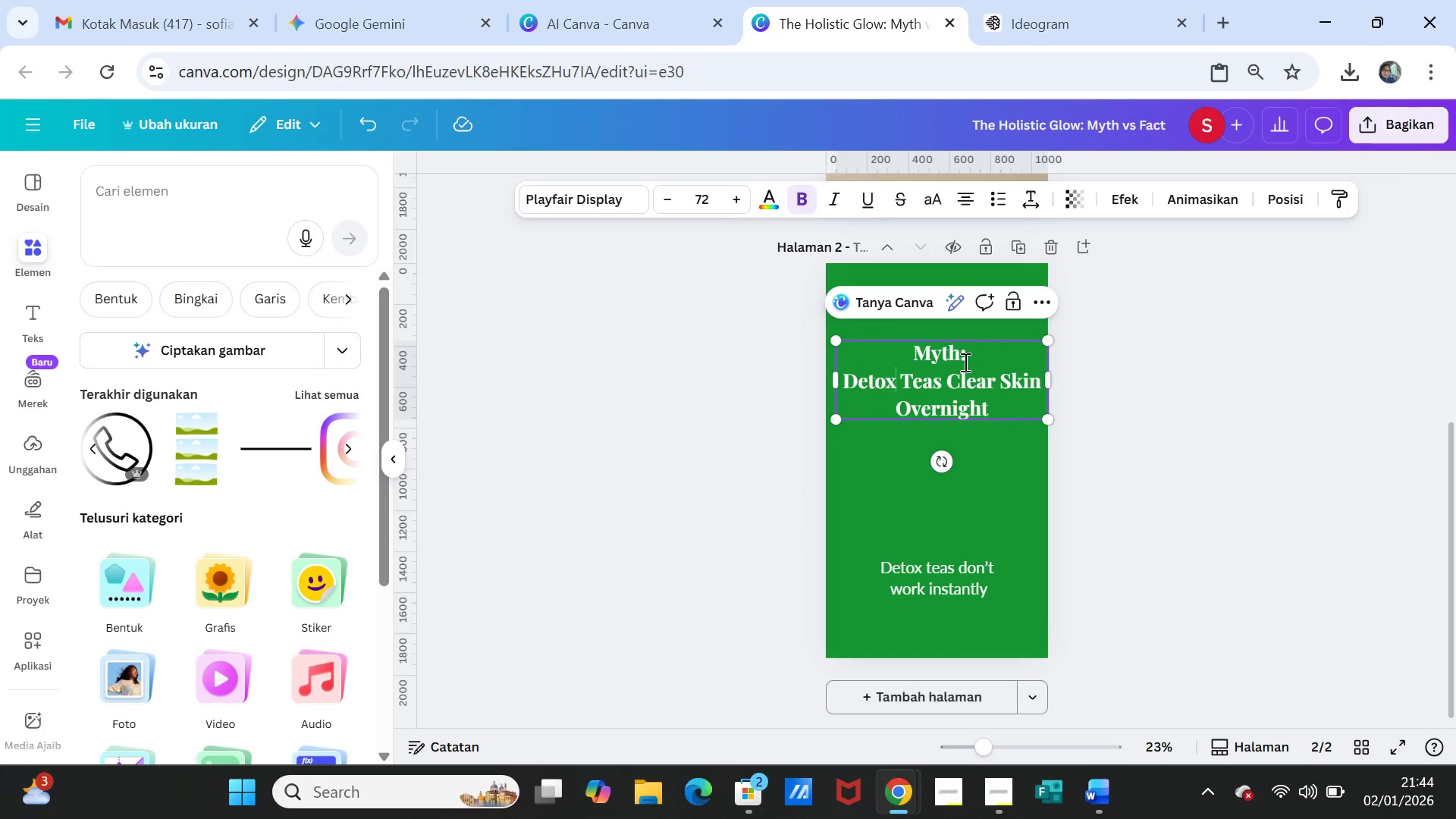 
key(ArrowRight)
 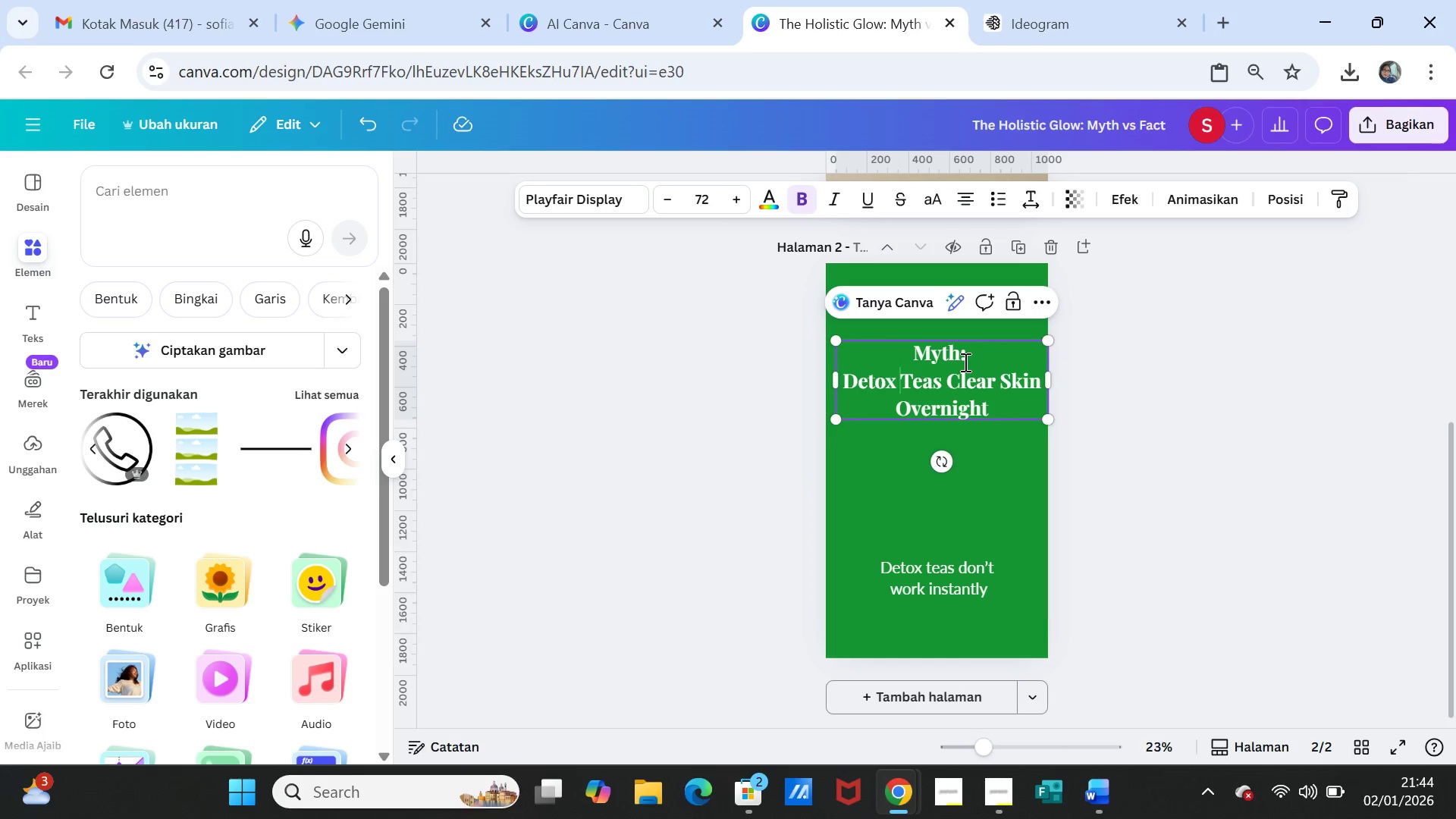 
key(ArrowRight)
 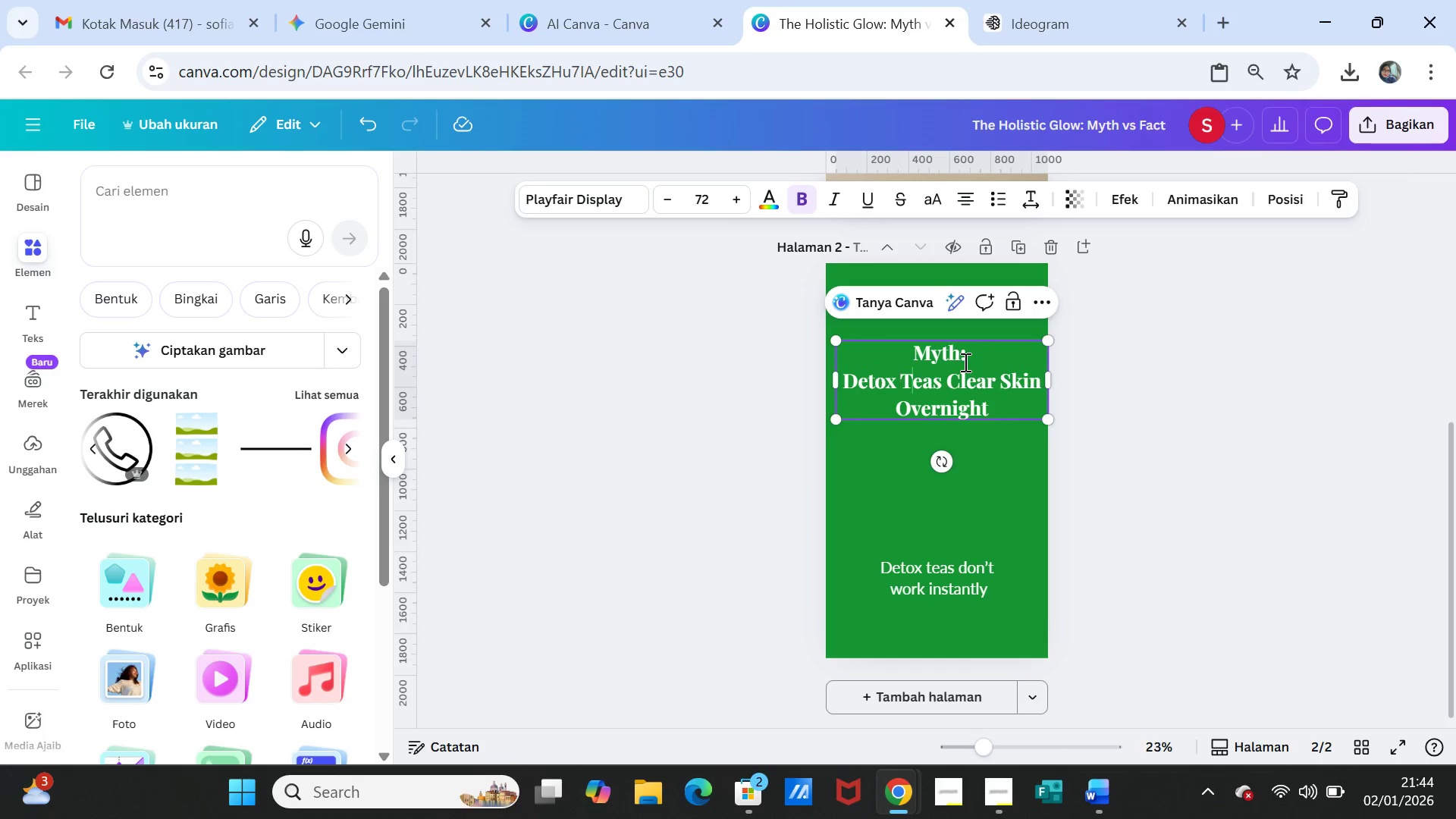 
key(ArrowRight)
 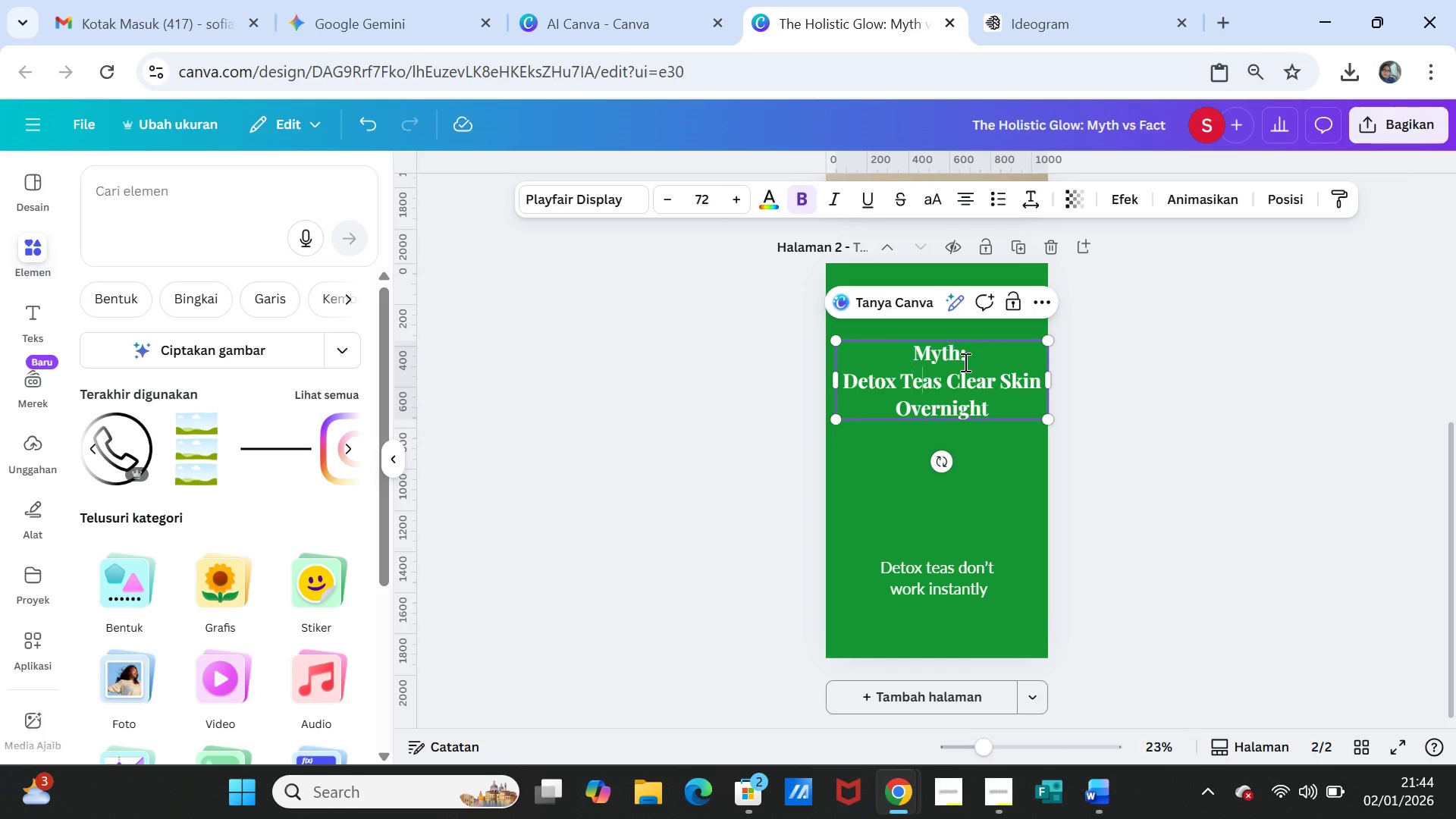 
key(ArrowRight)
 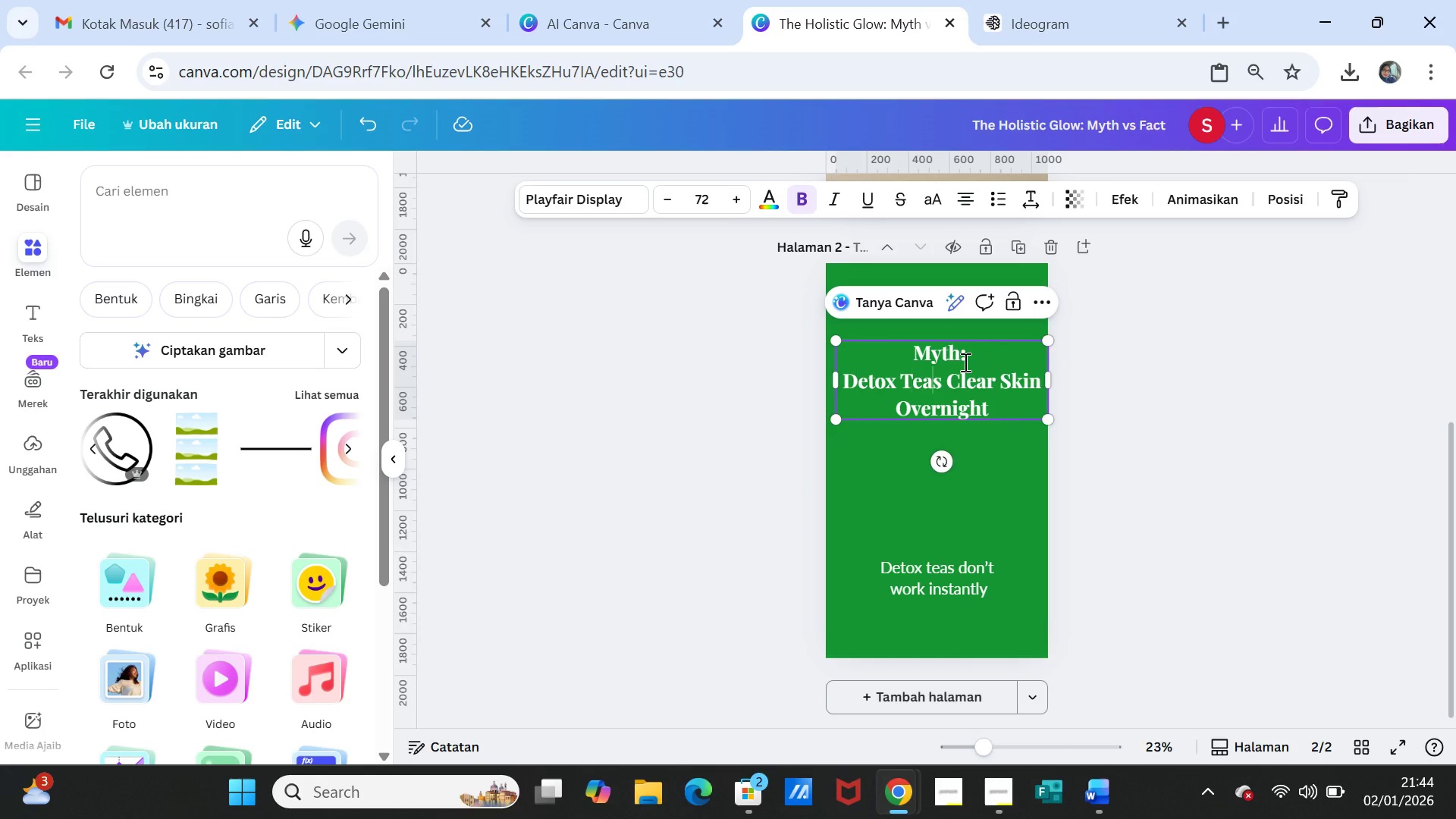 
key(ArrowRight)
 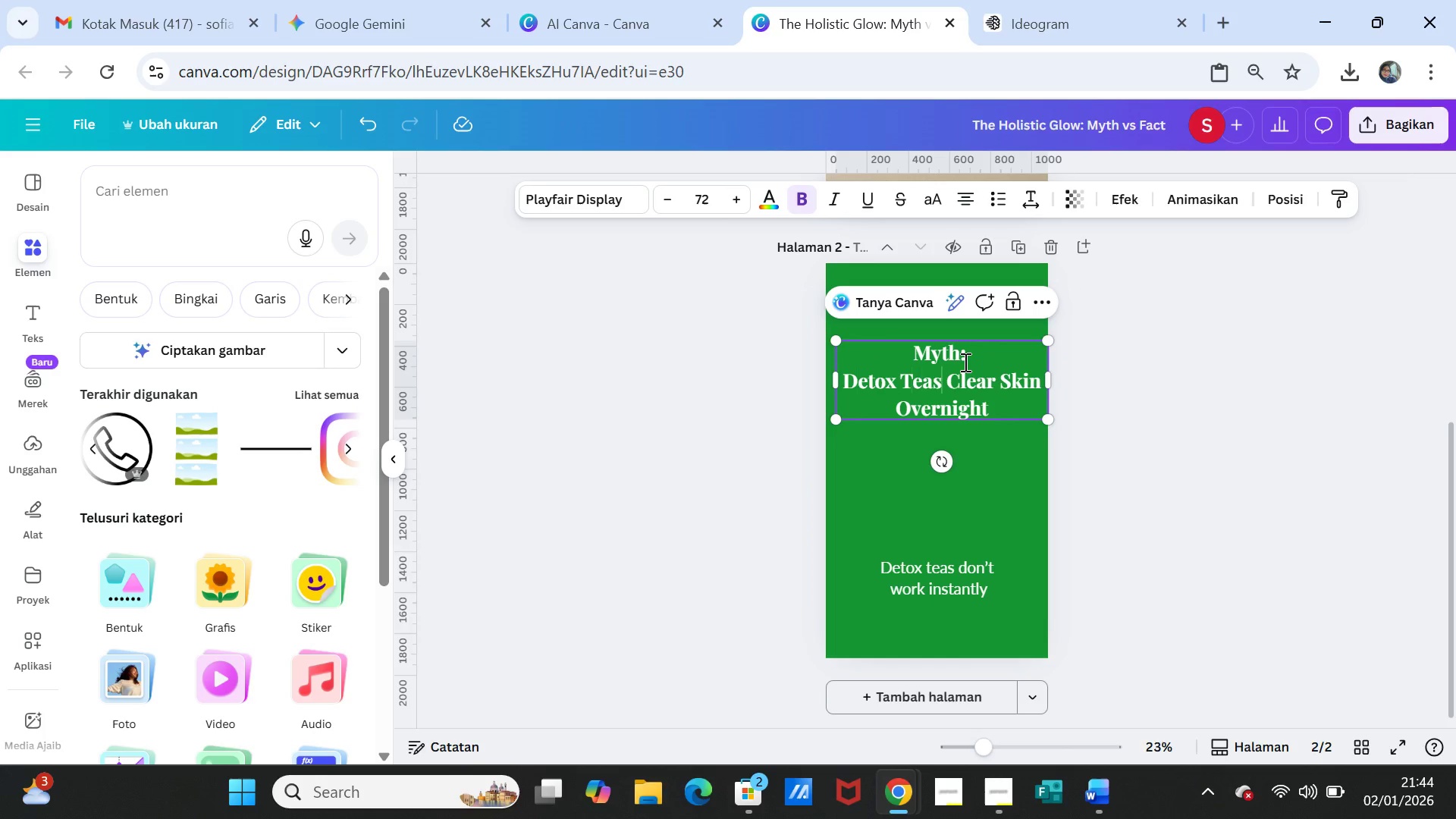 
key(ArrowRight)
 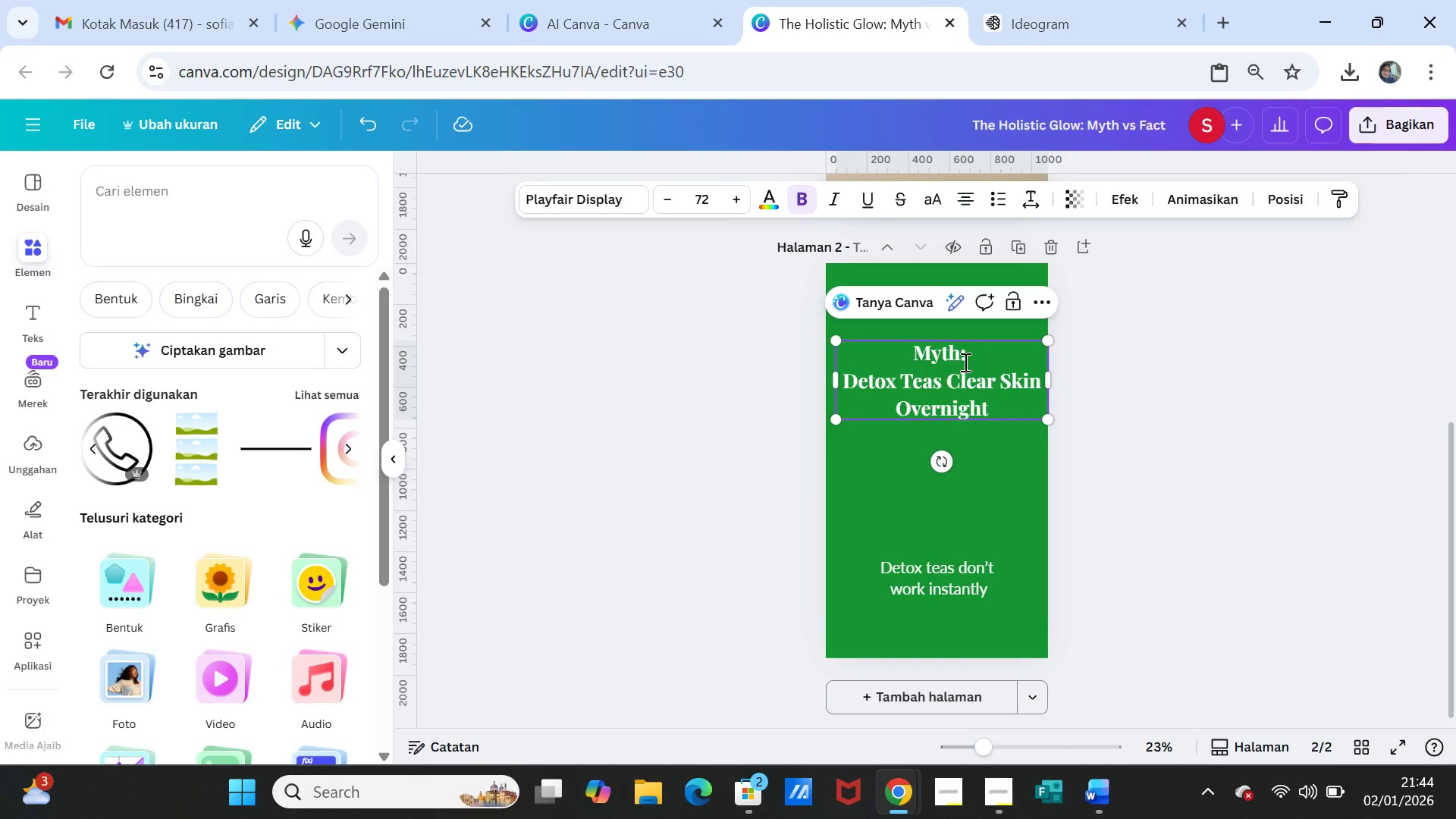 
key(ArrowRight)
 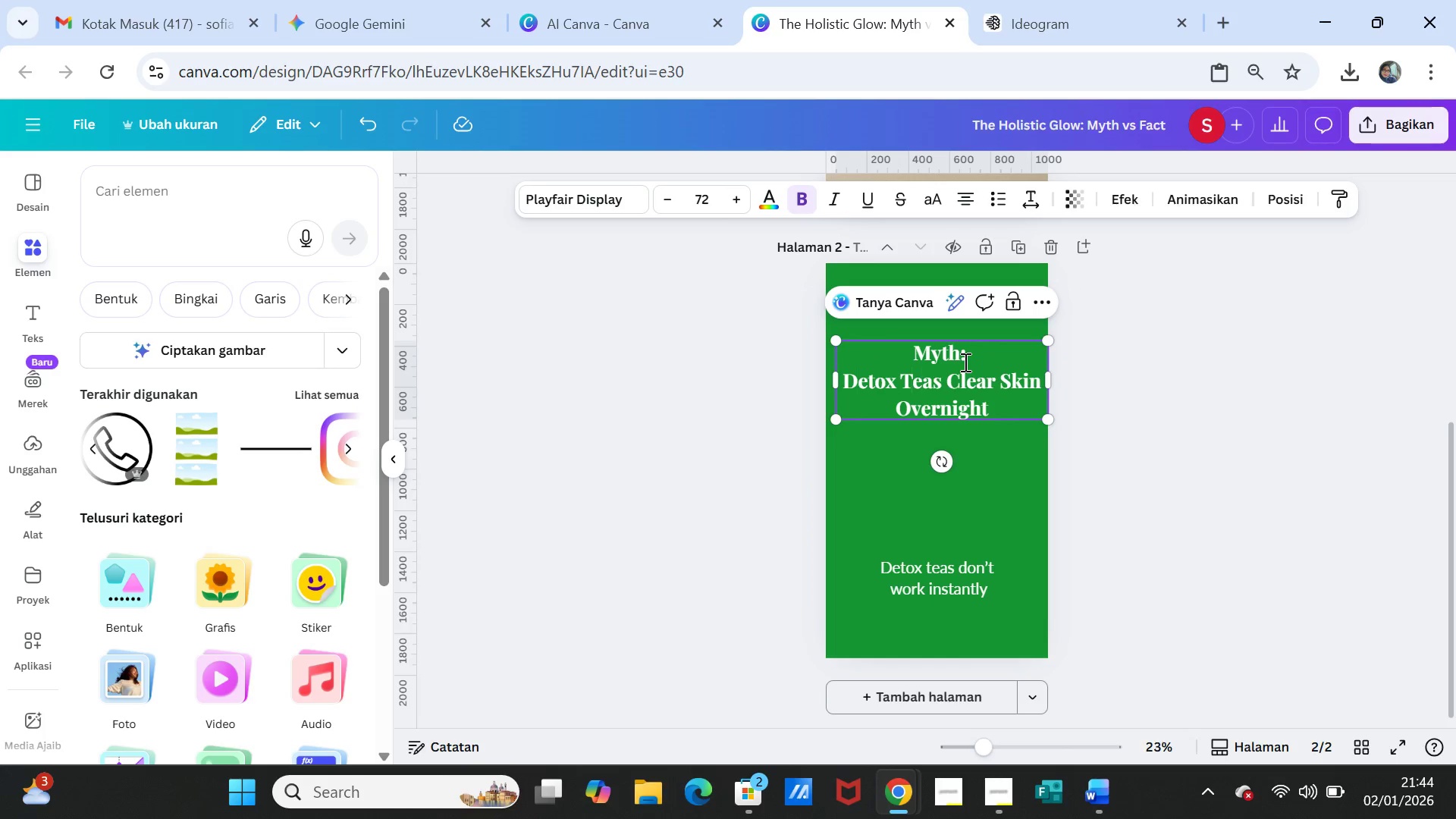 
key(Enter)
 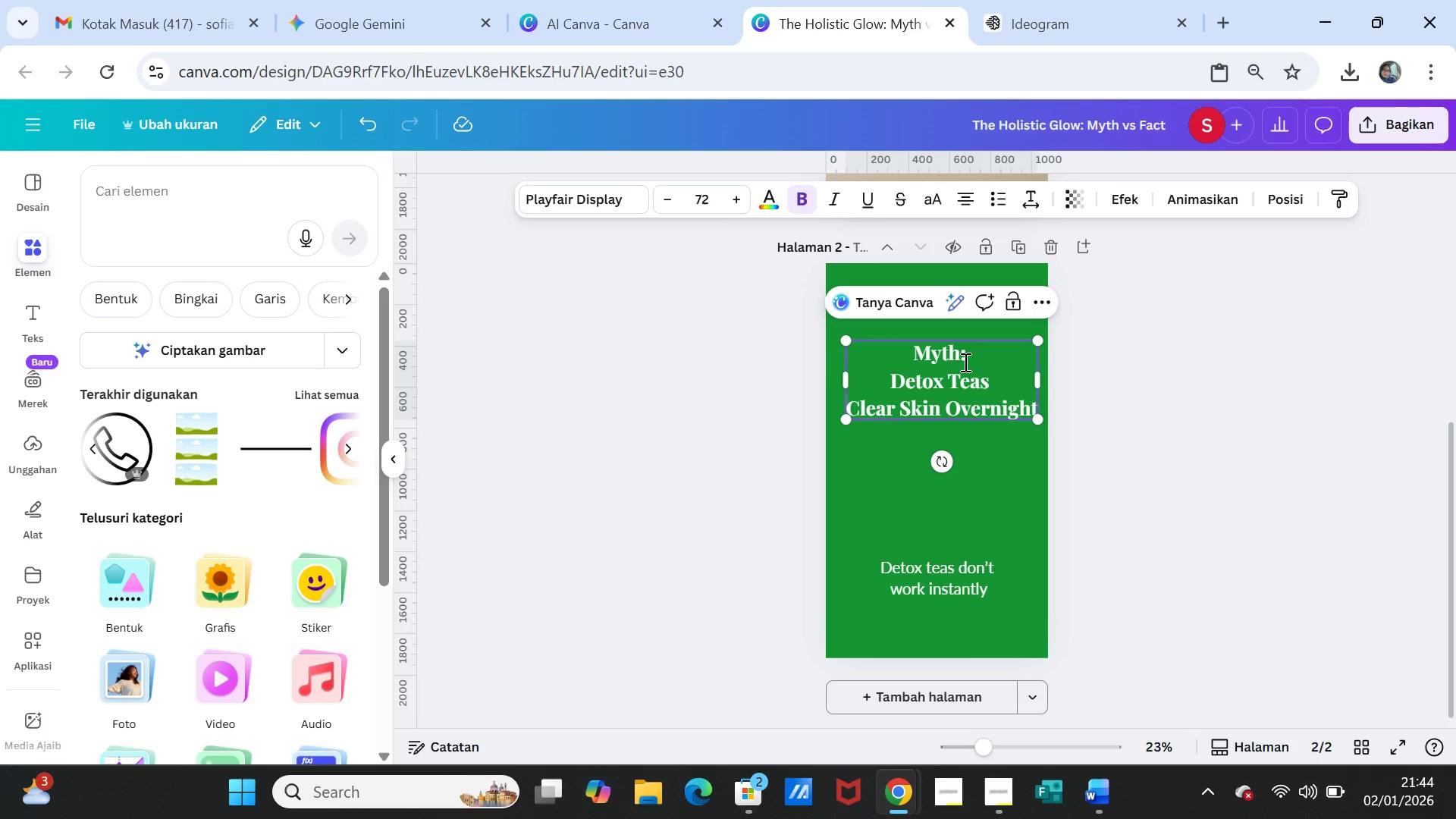 
key(ArrowRight)
 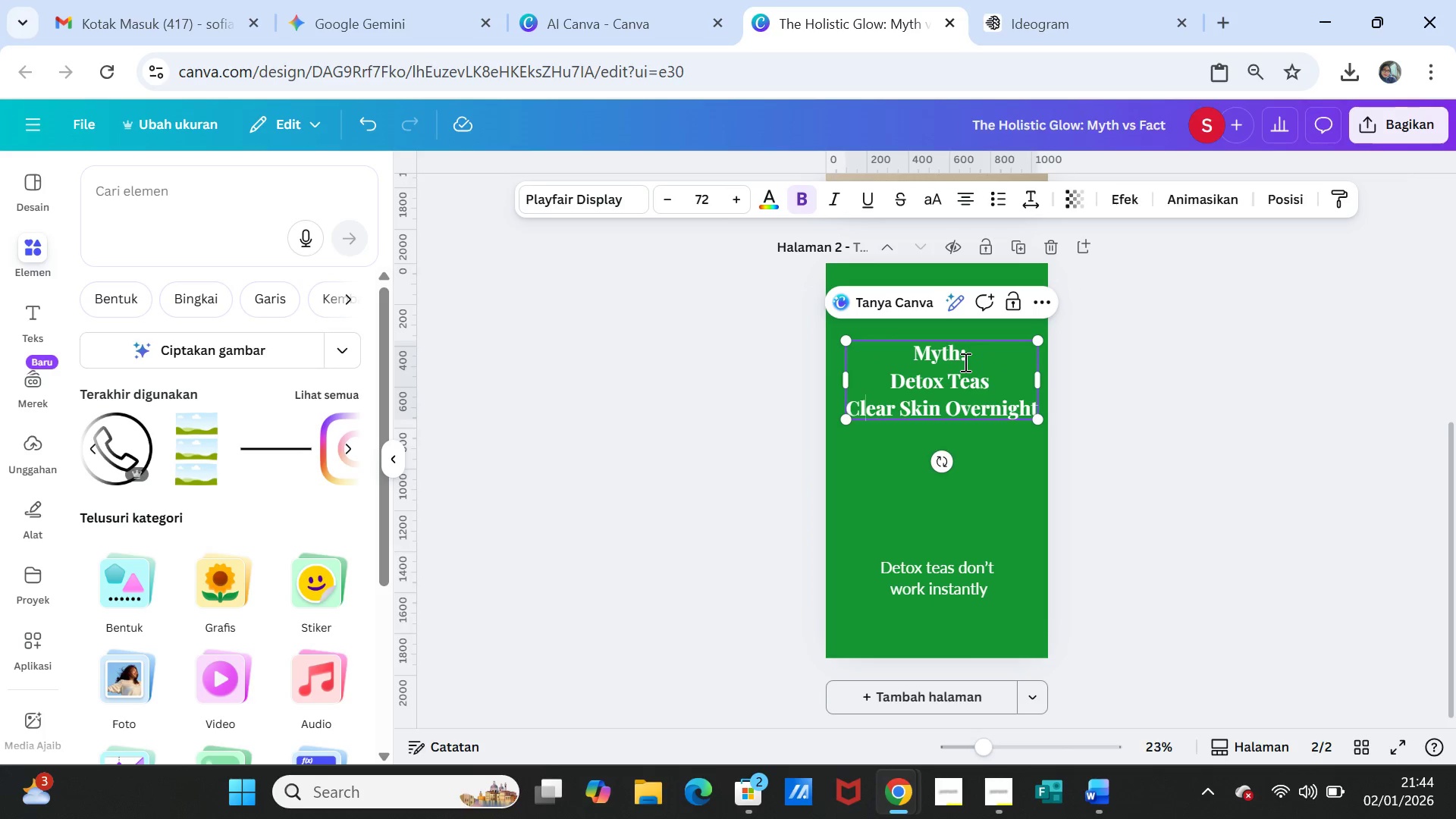 
key(ArrowRight)
 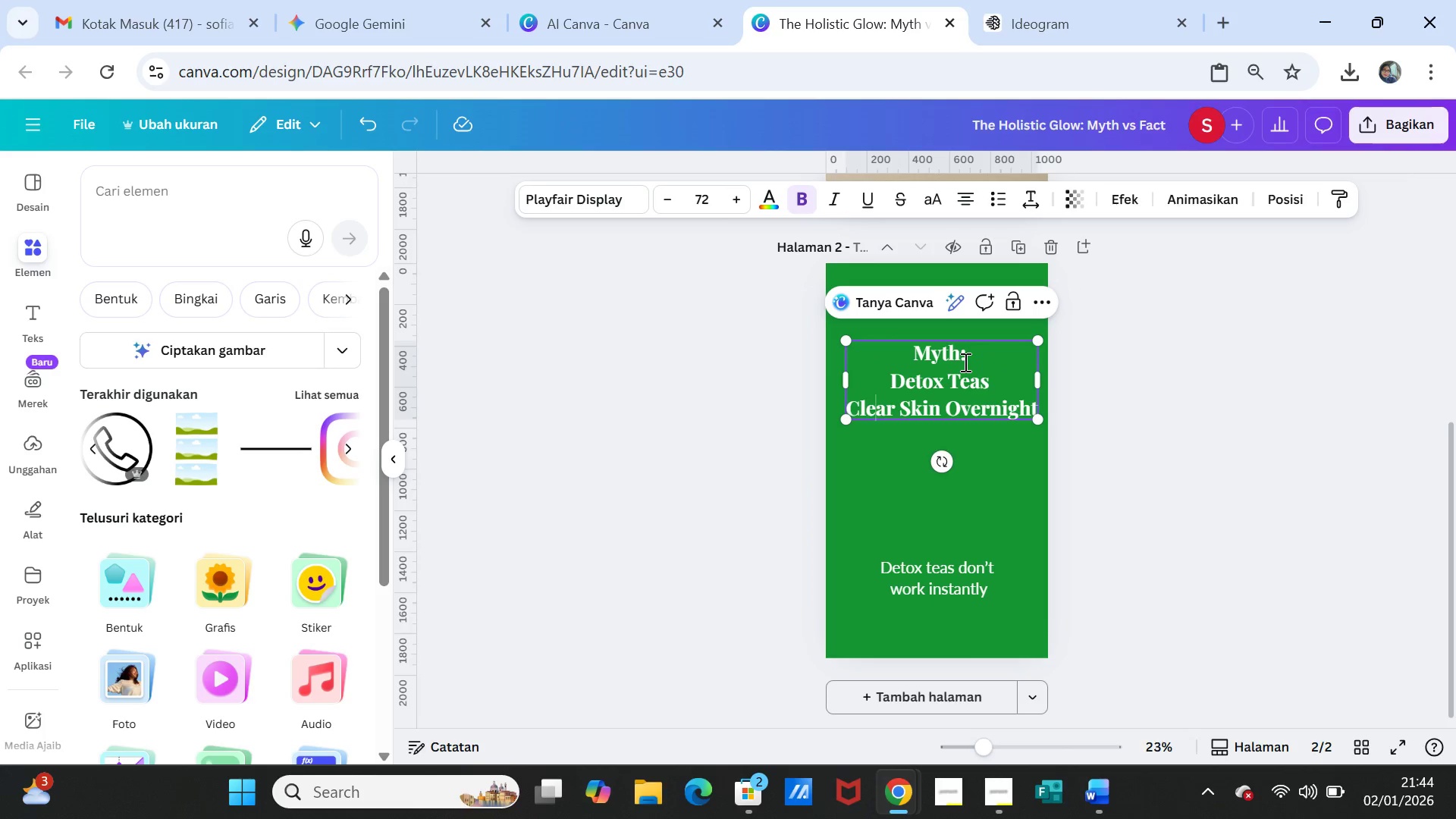 
key(ArrowRight)
 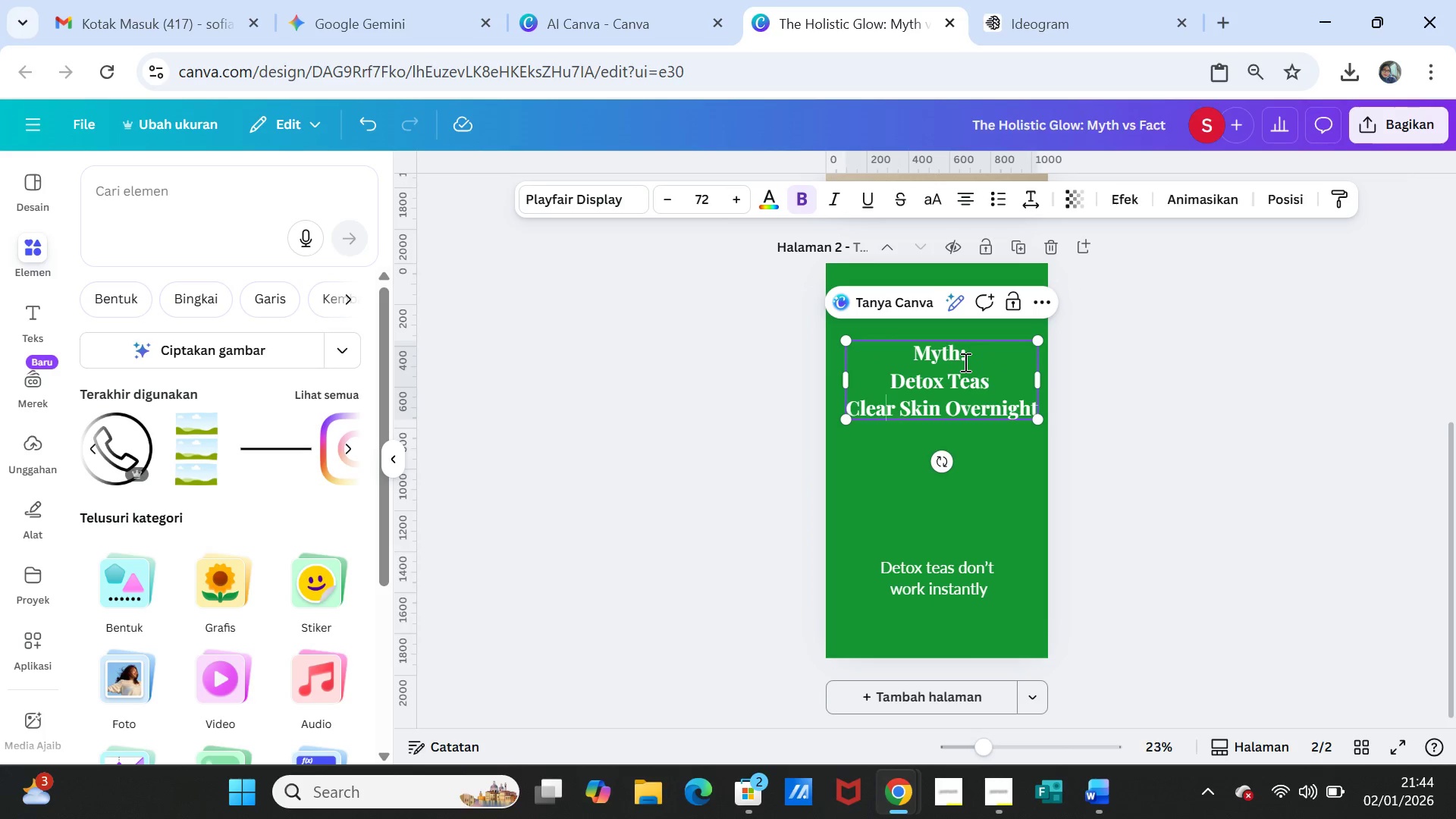 
key(ArrowRight)
 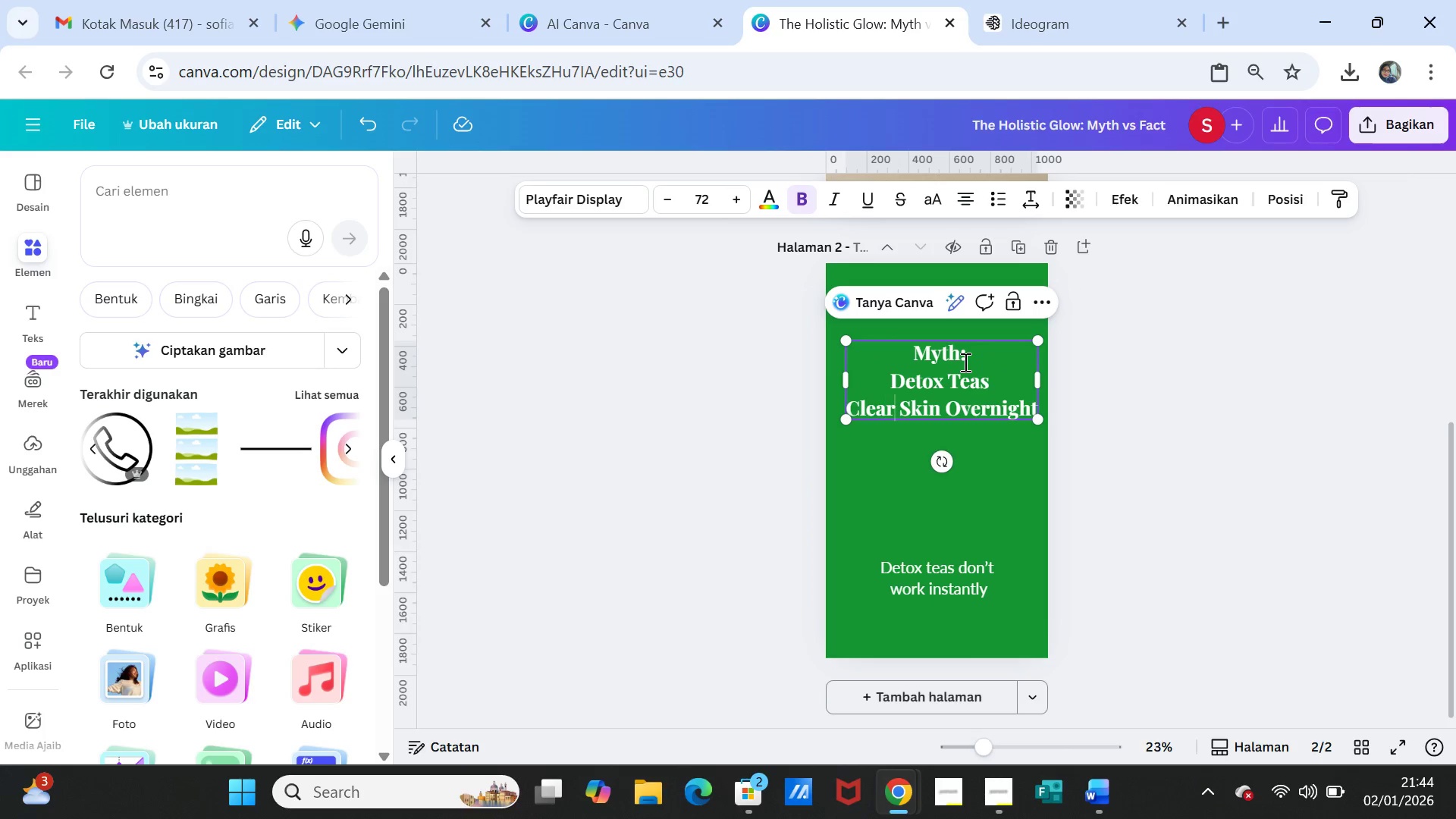 
key(ArrowRight)
 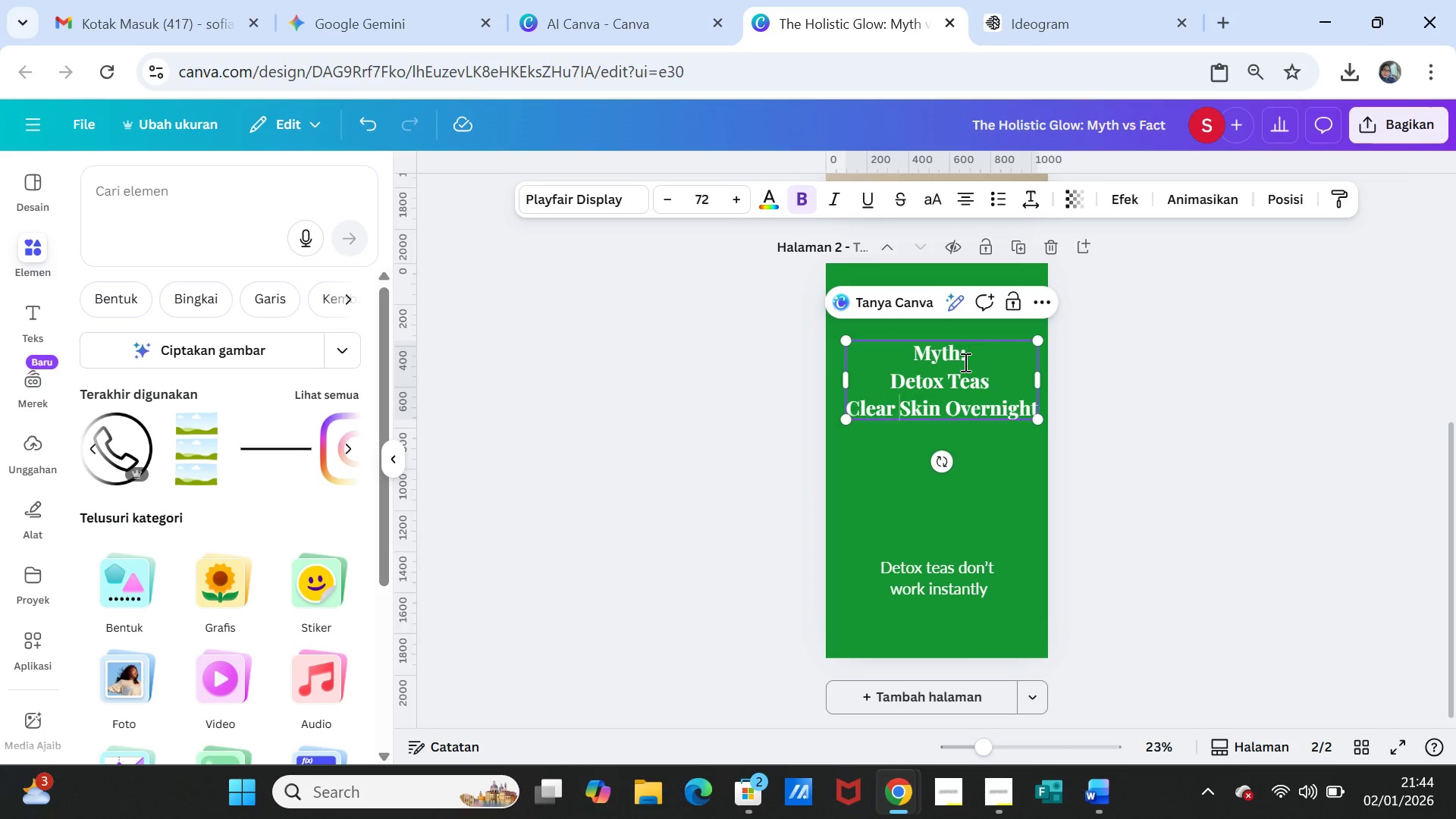 
key(ArrowRight)
 